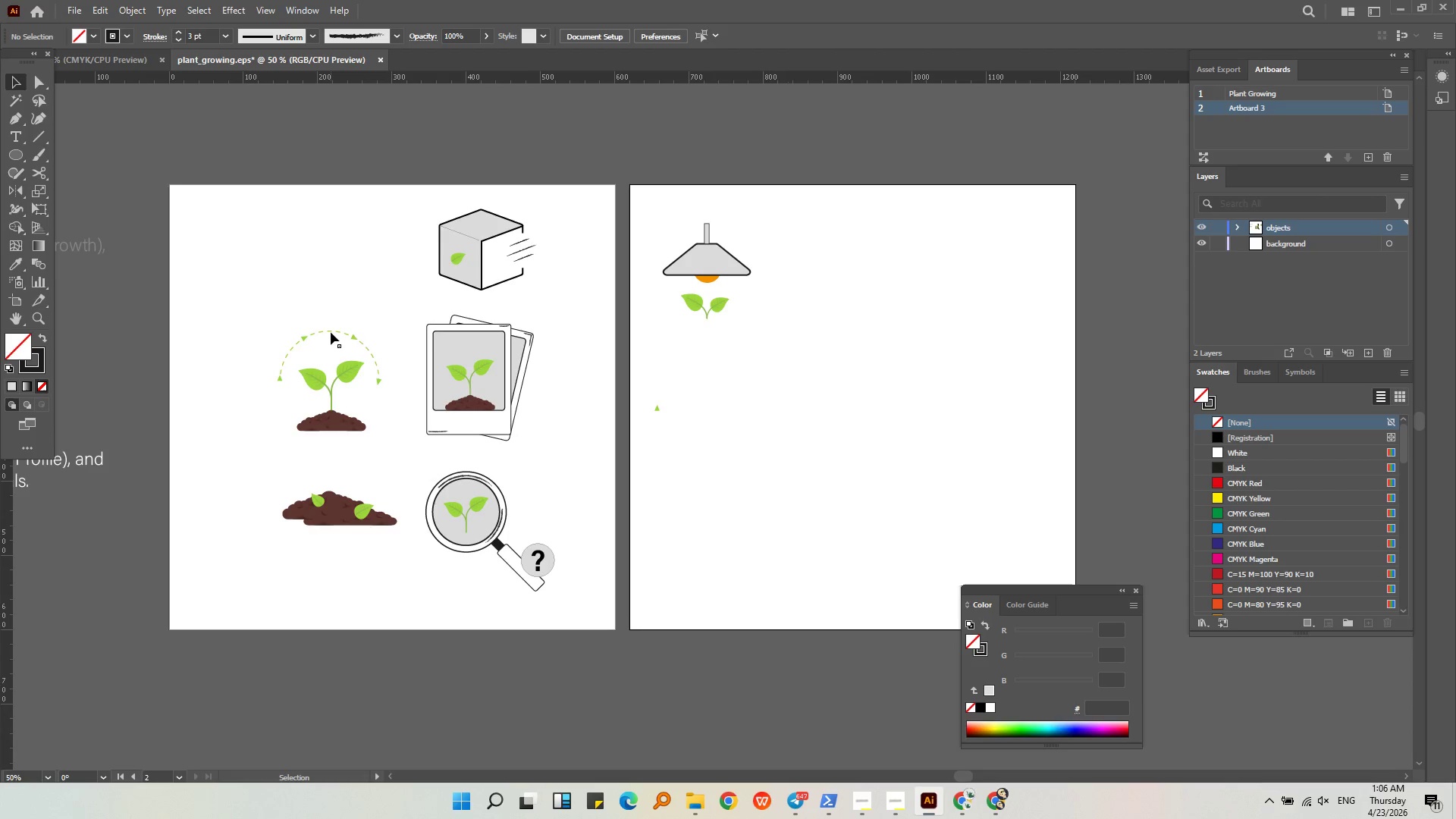 
left_click([331, 331])
 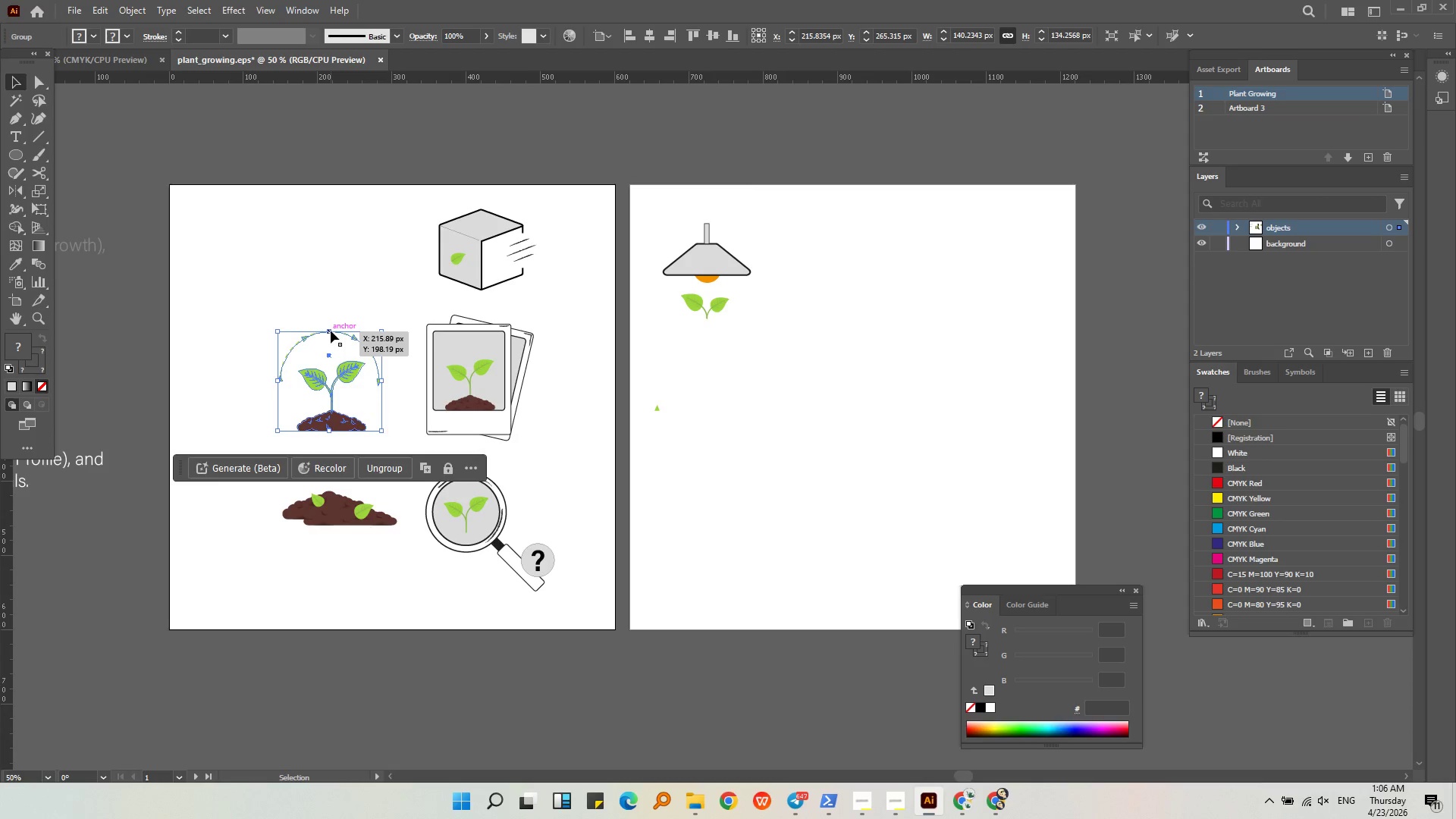 
key(Control+ControlLeft)
 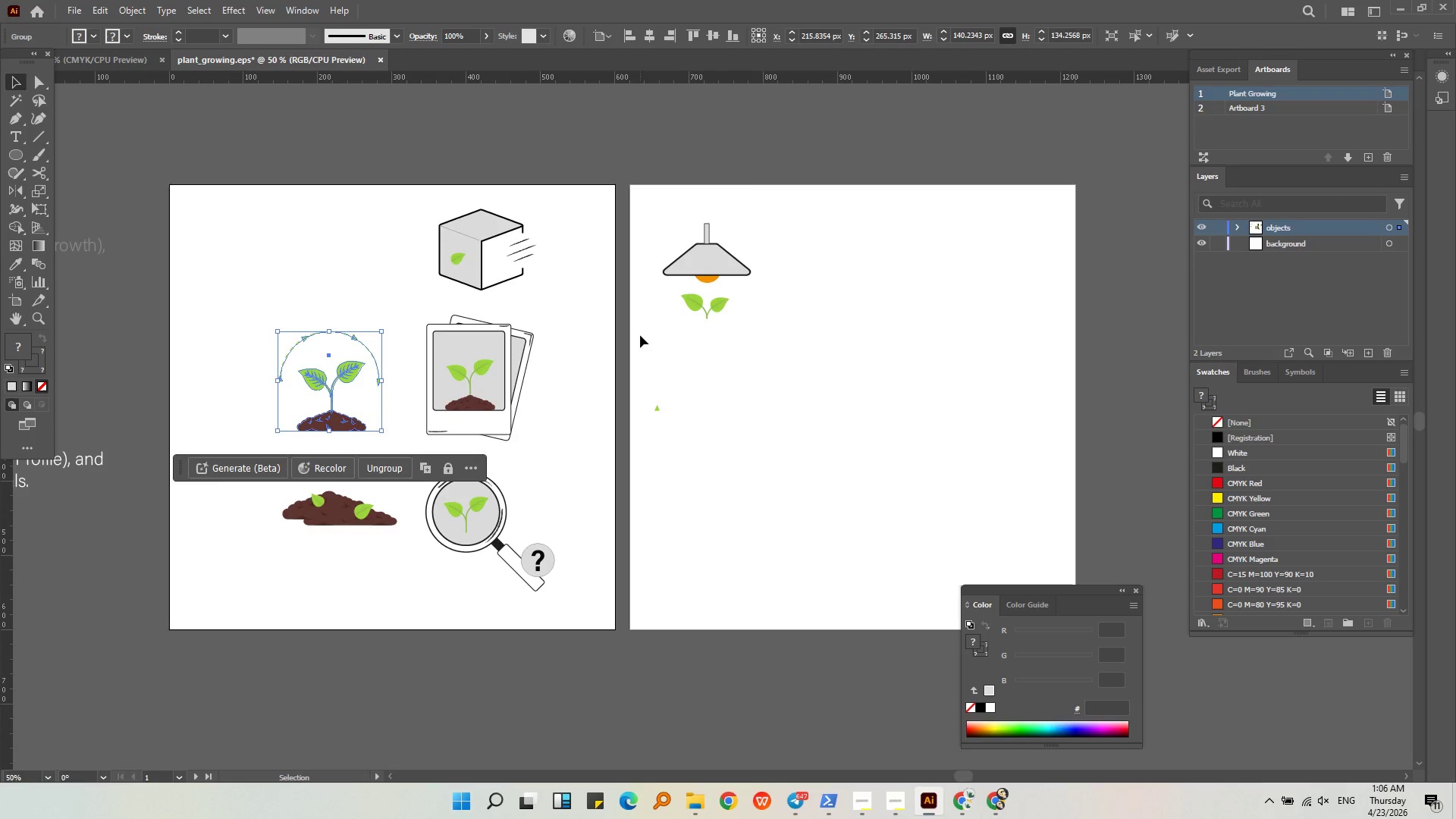 
hold_key(key=AltLeft, duration=0.47)
scroll: coordinate [681, 295], scroll_direction: up, amount: 1.0
 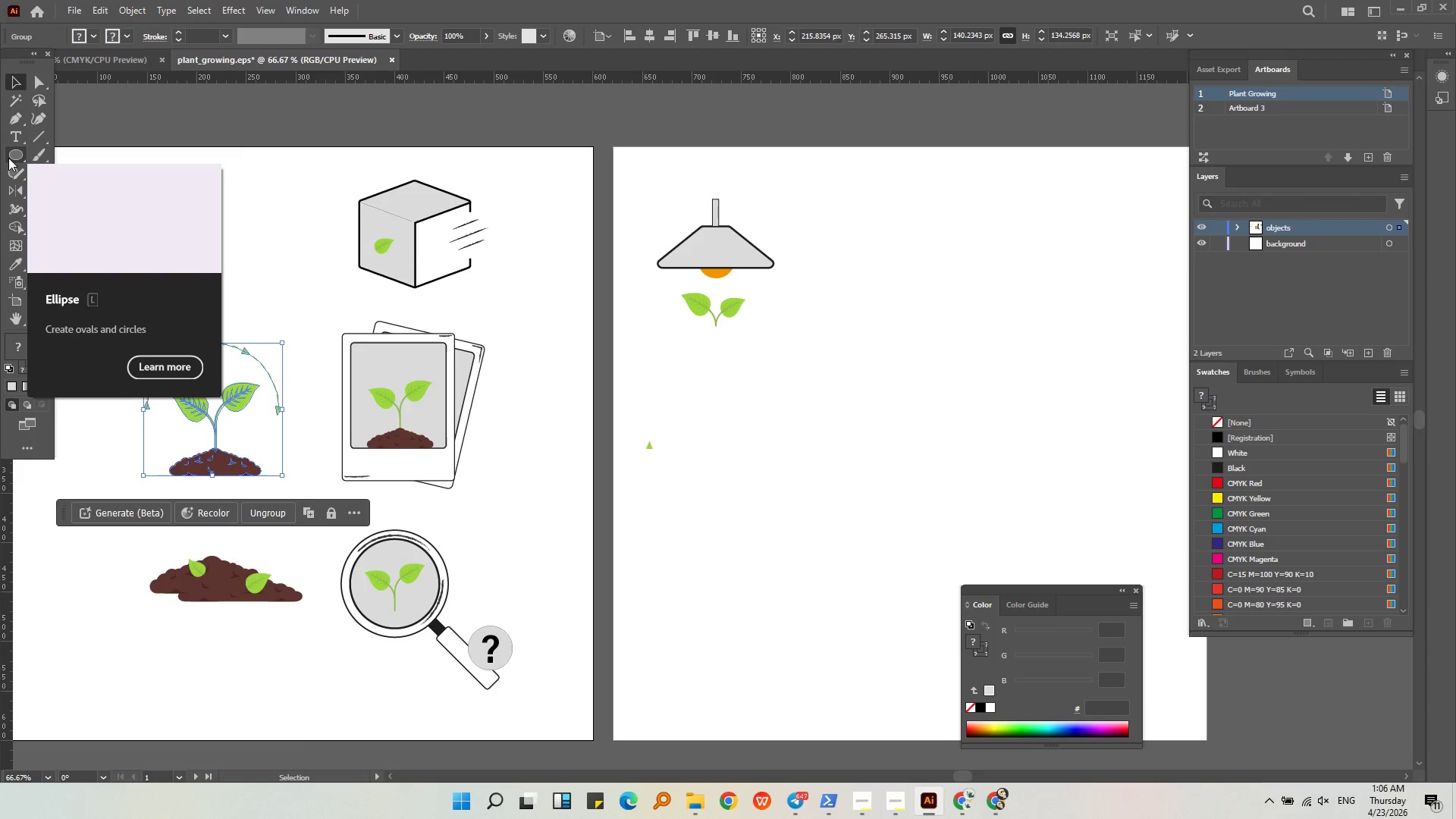 
left_click([14, 117])
 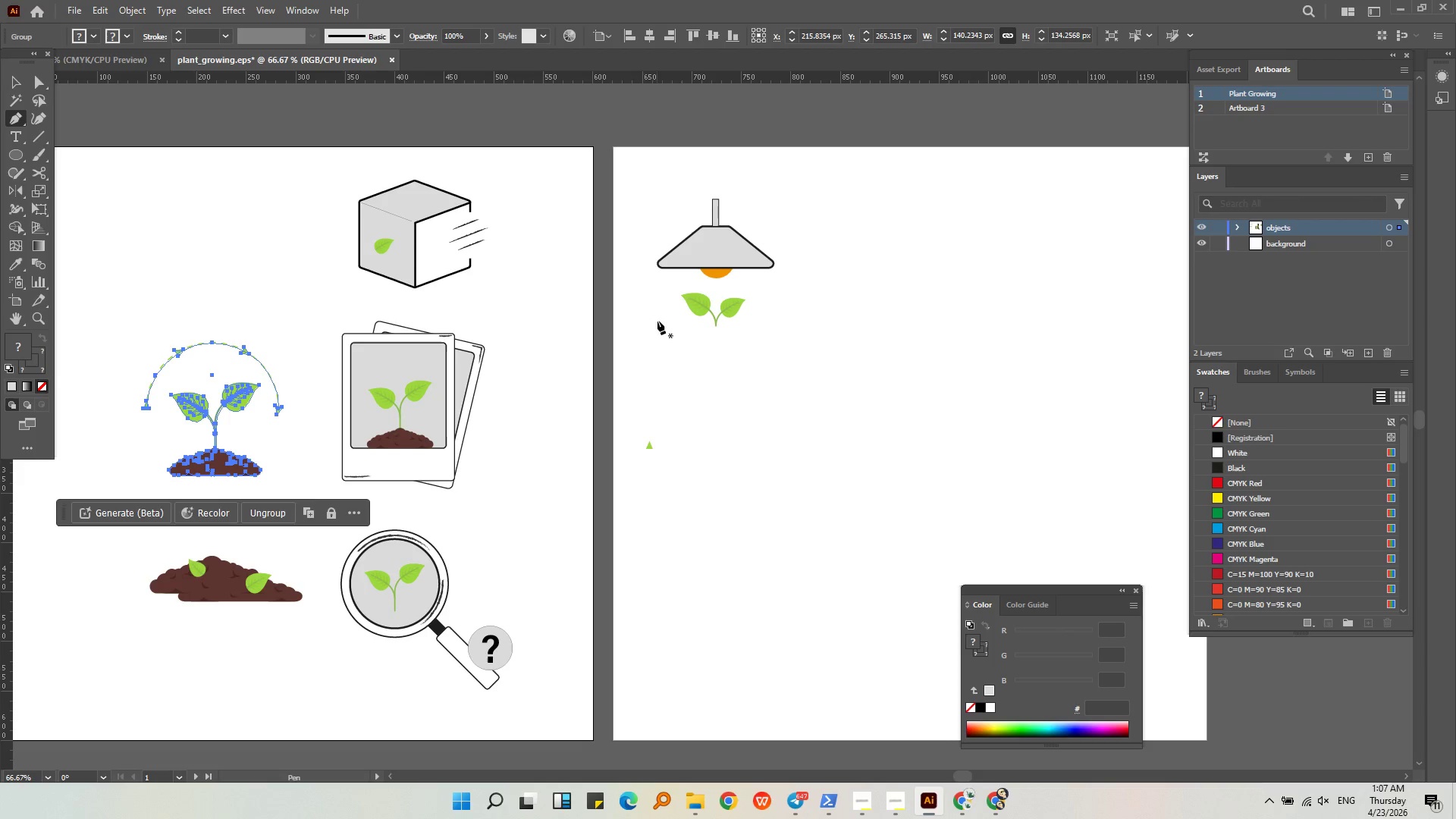 
left_click([654, 320])
 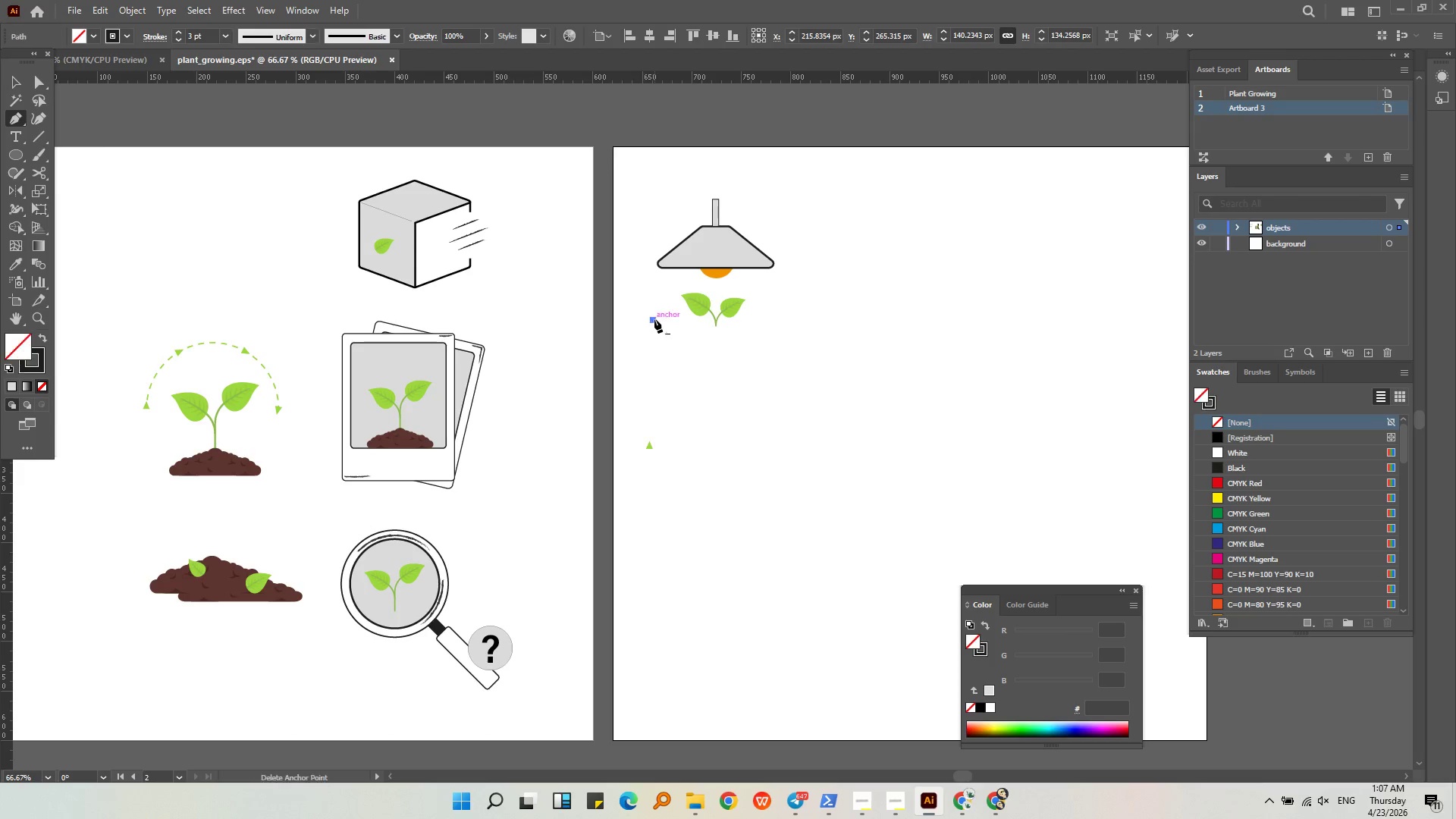 
hold_key(key=ShiftLeft, duration=2.92)
left_click([777, 320])
 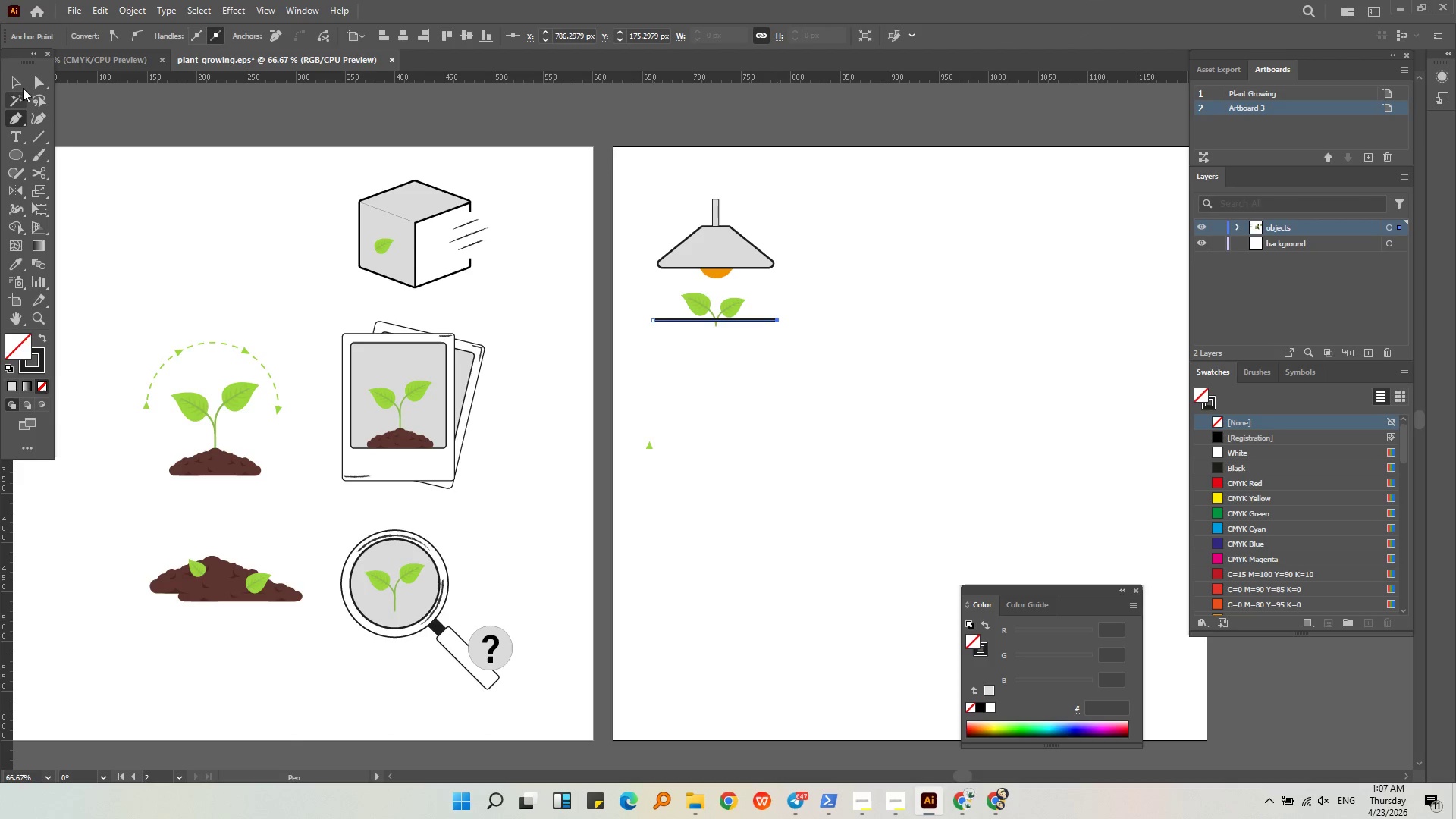 
left_click([9, 84])
 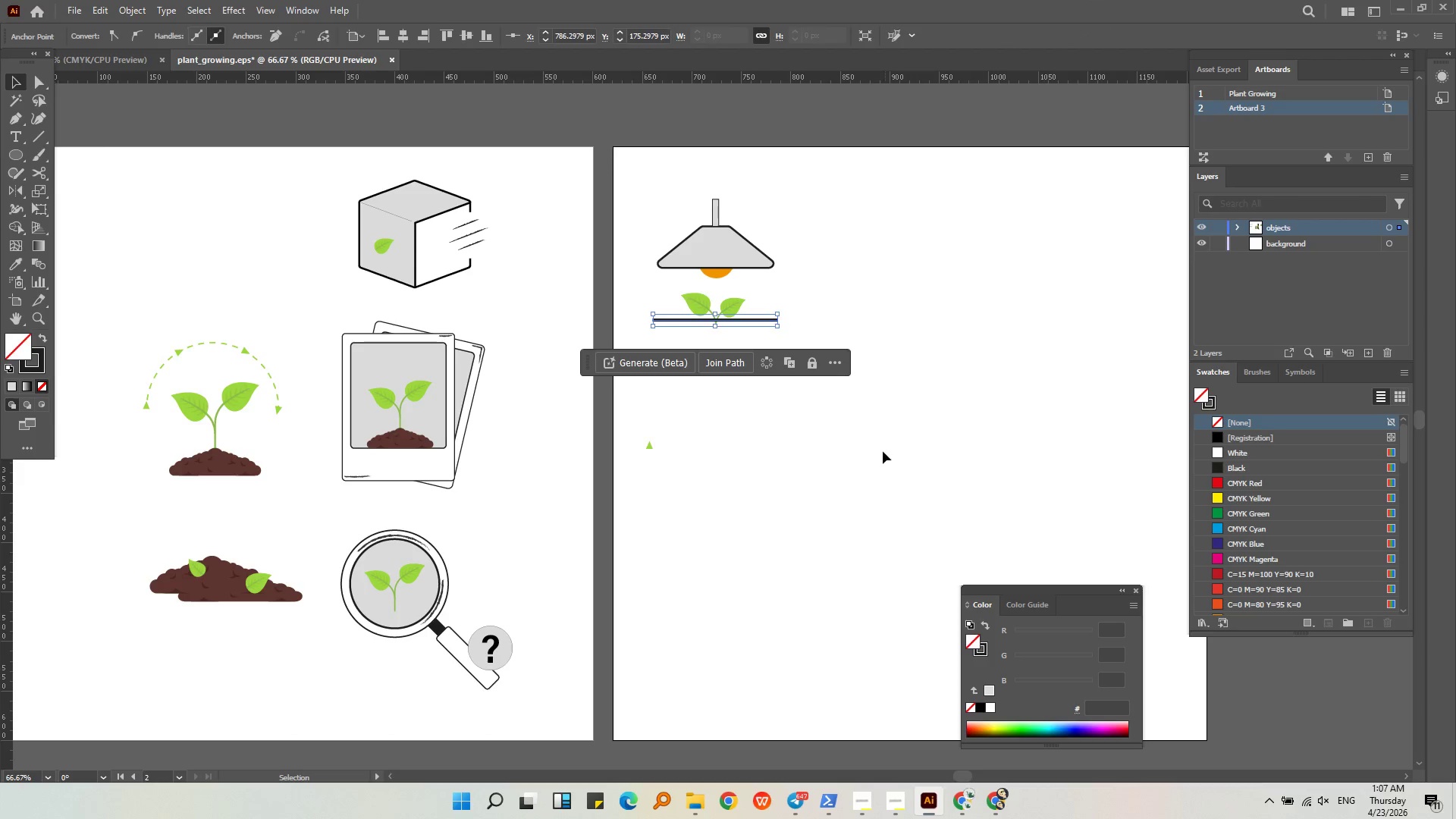 
hold_key(key=AltLeft, duration=0.33)
scroll: coordinate [716, 299], scroll_direction: up, amount: 3.0
 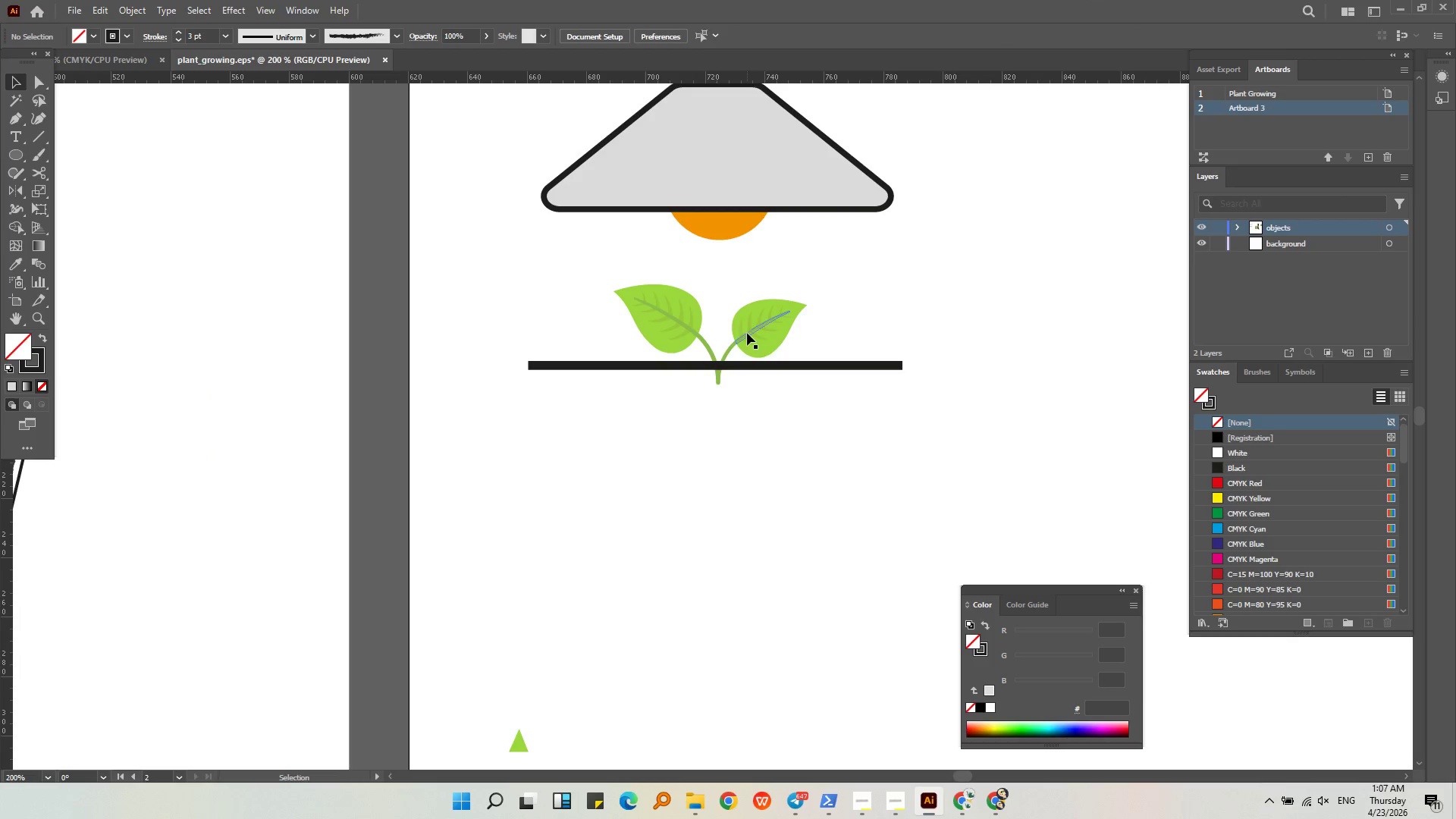 
left_click([747, 333])
 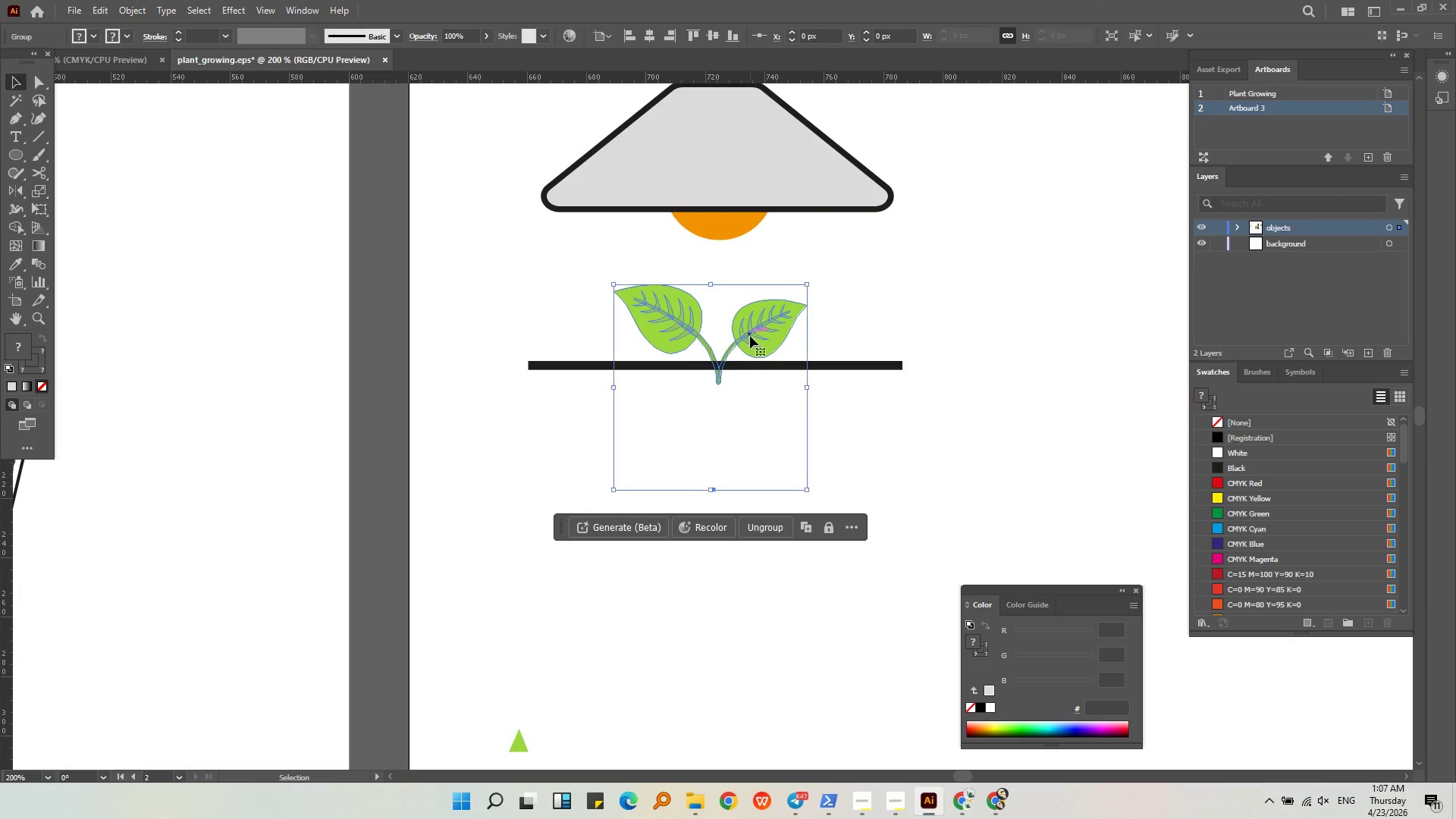 
left_click_drag(start_coordinate=[750, 336], to_coordinate=[753, 320])
 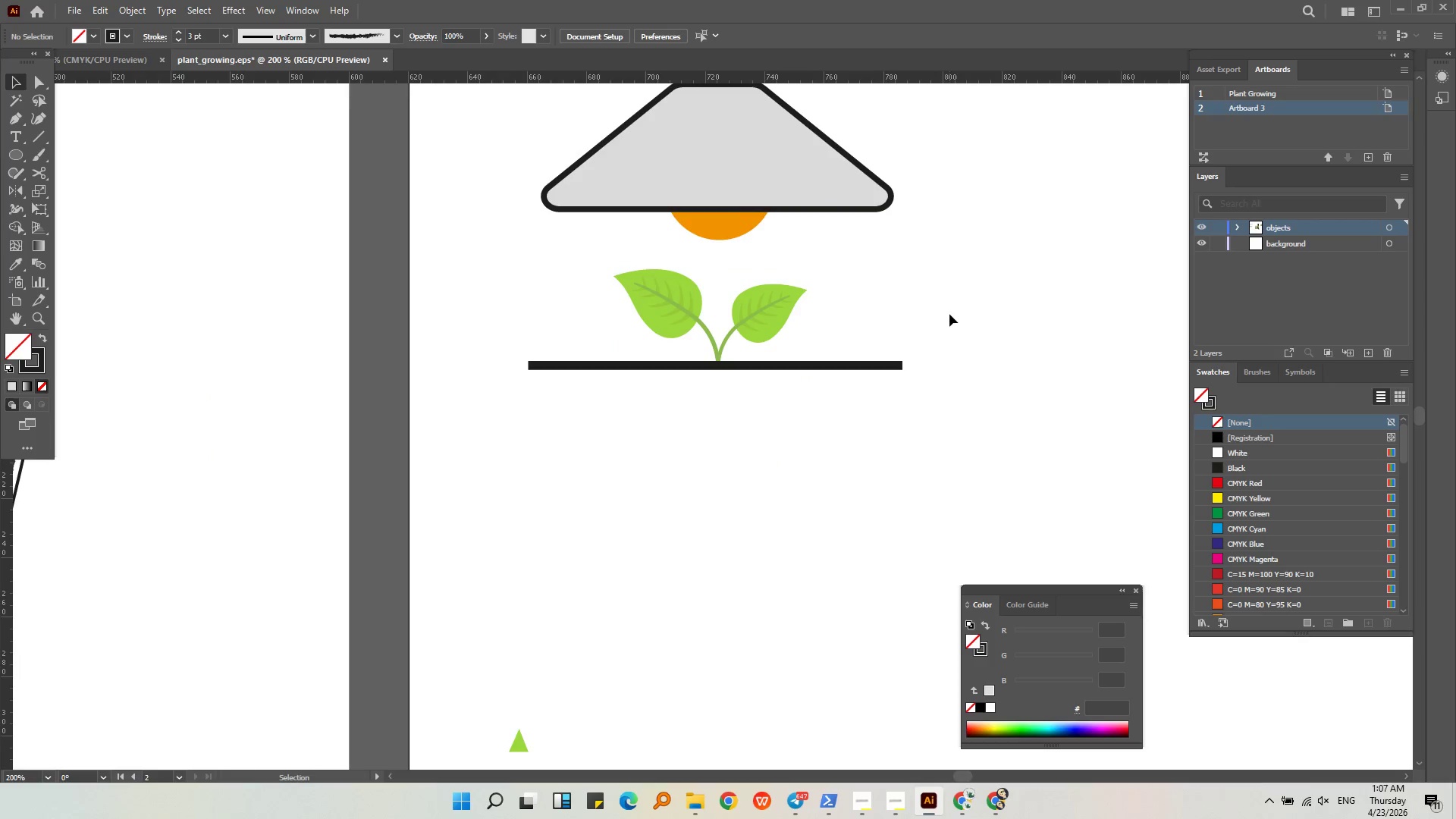 
hold_key(key=ShiftLeft, duration=2.62)
 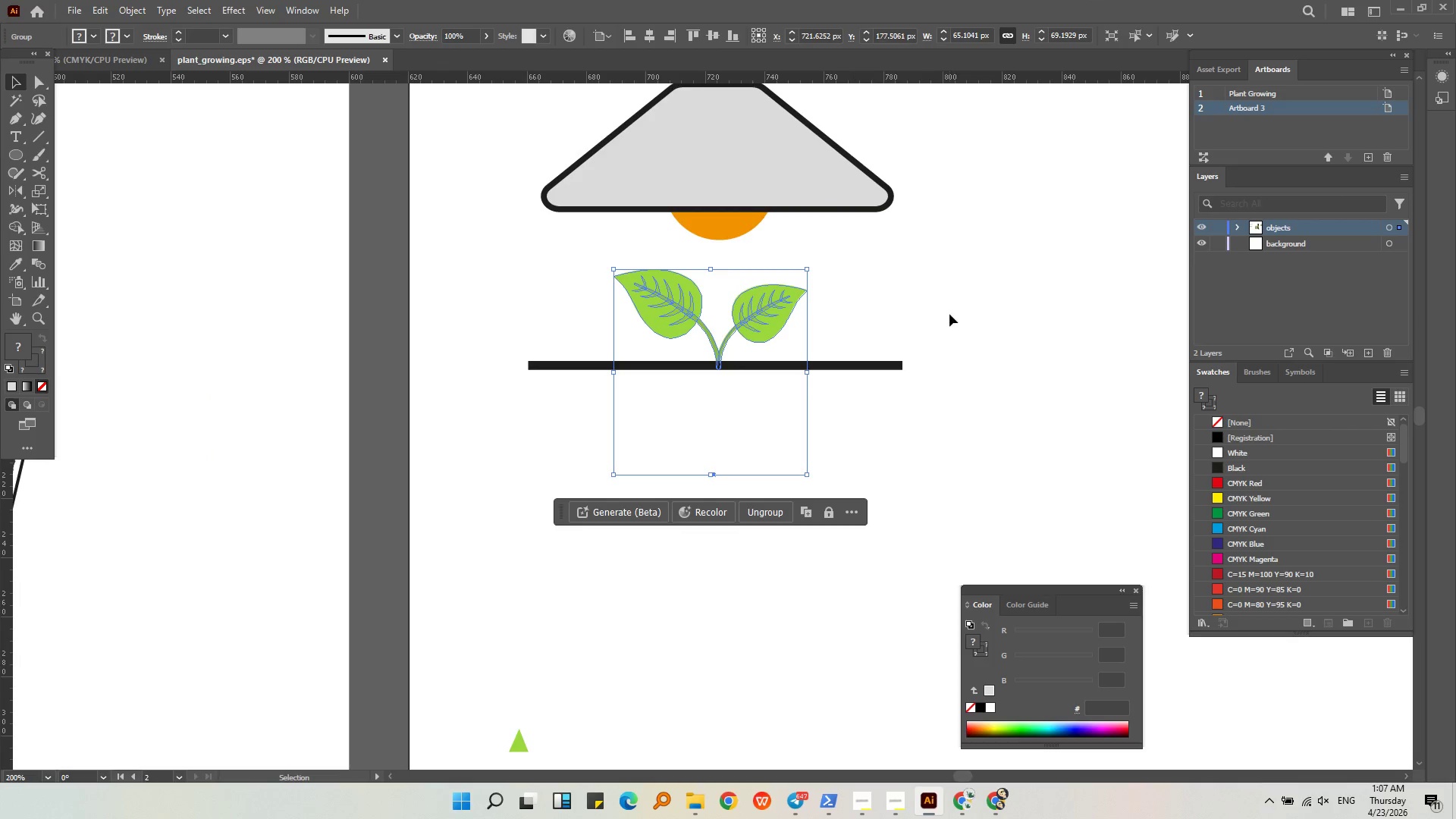 
left_click([949, 314])
 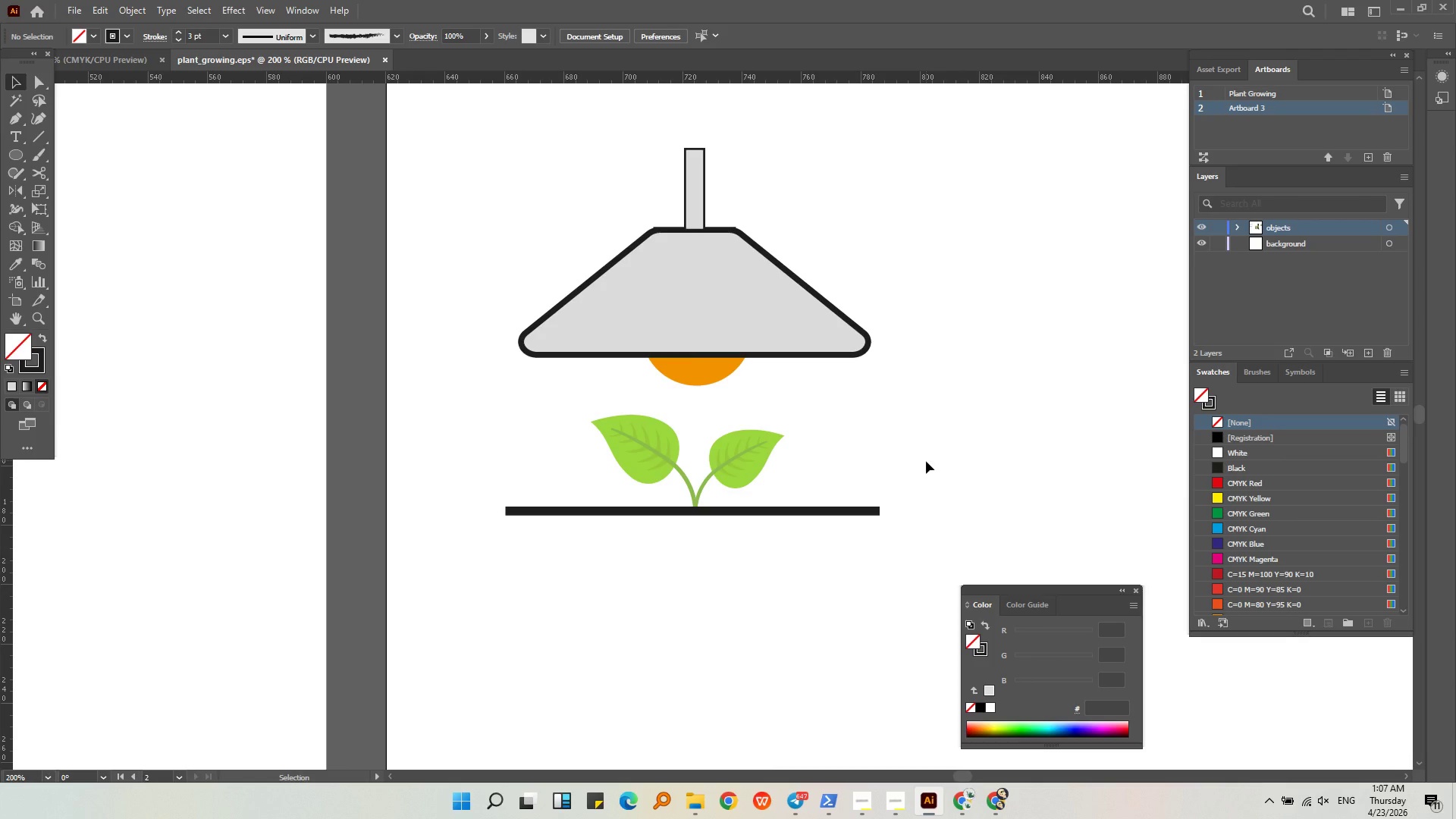 
key(Alt+AltLeft)
 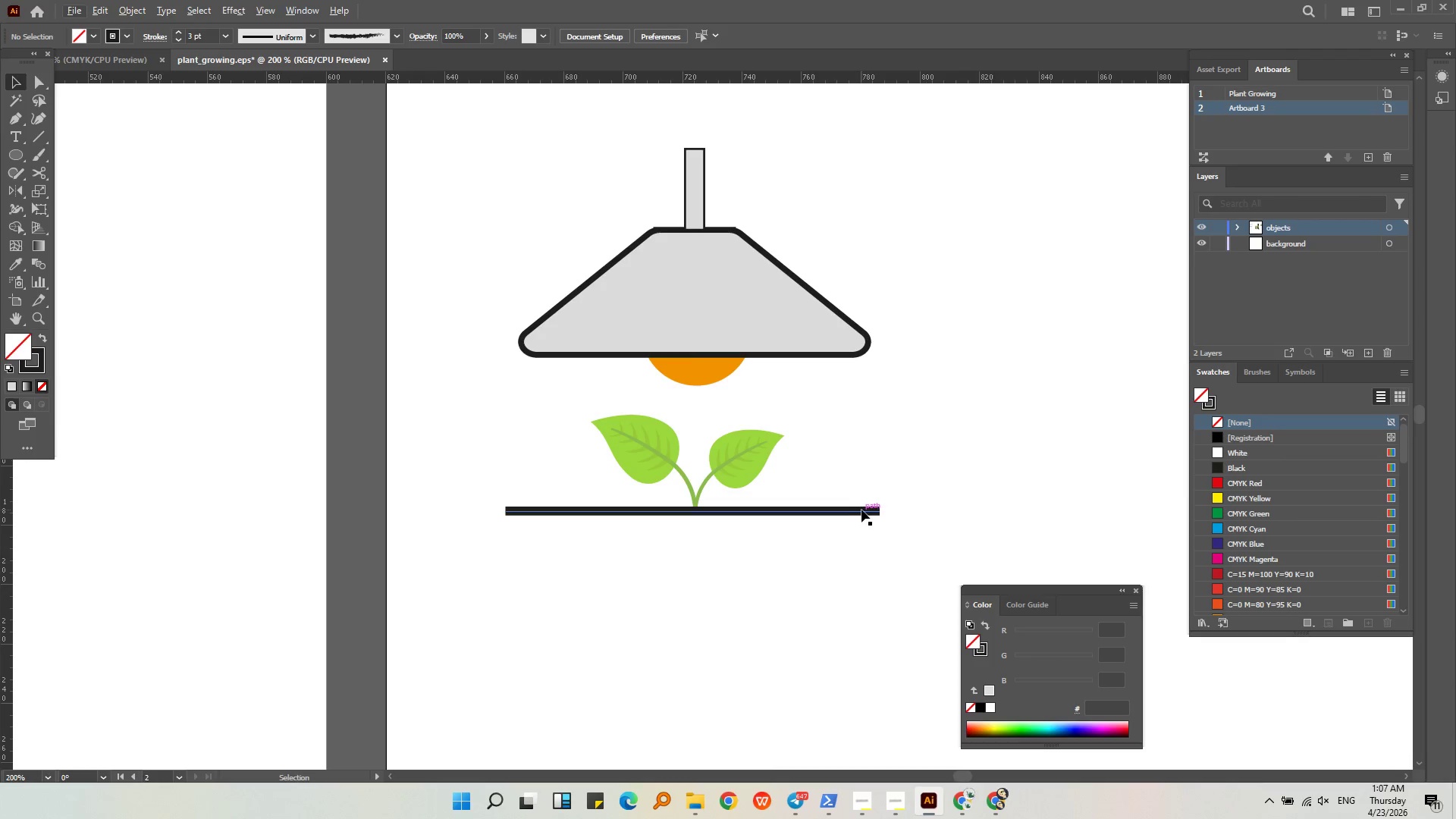 
left_click([859, 515])
 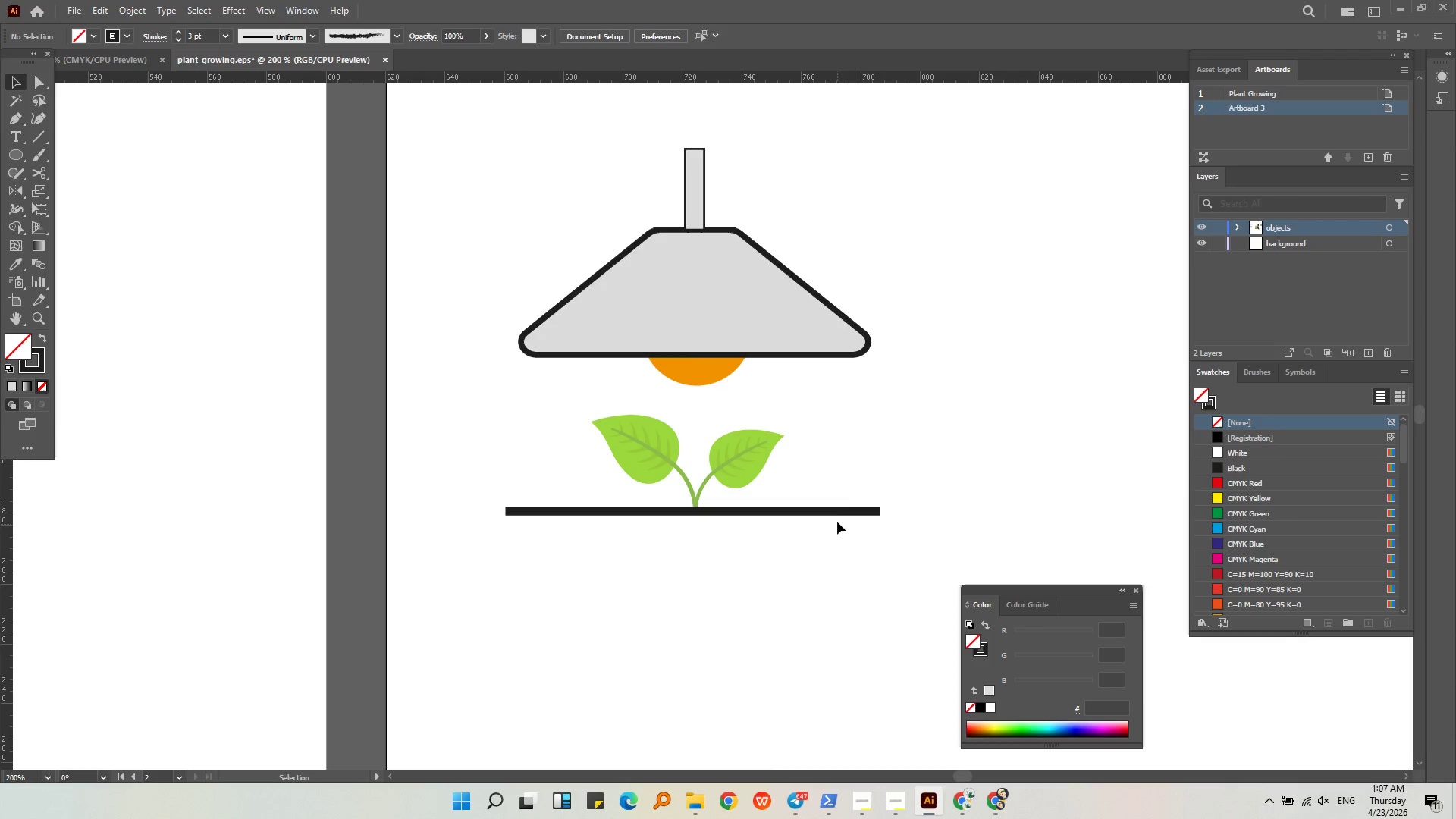 
left_click([837, 510])
 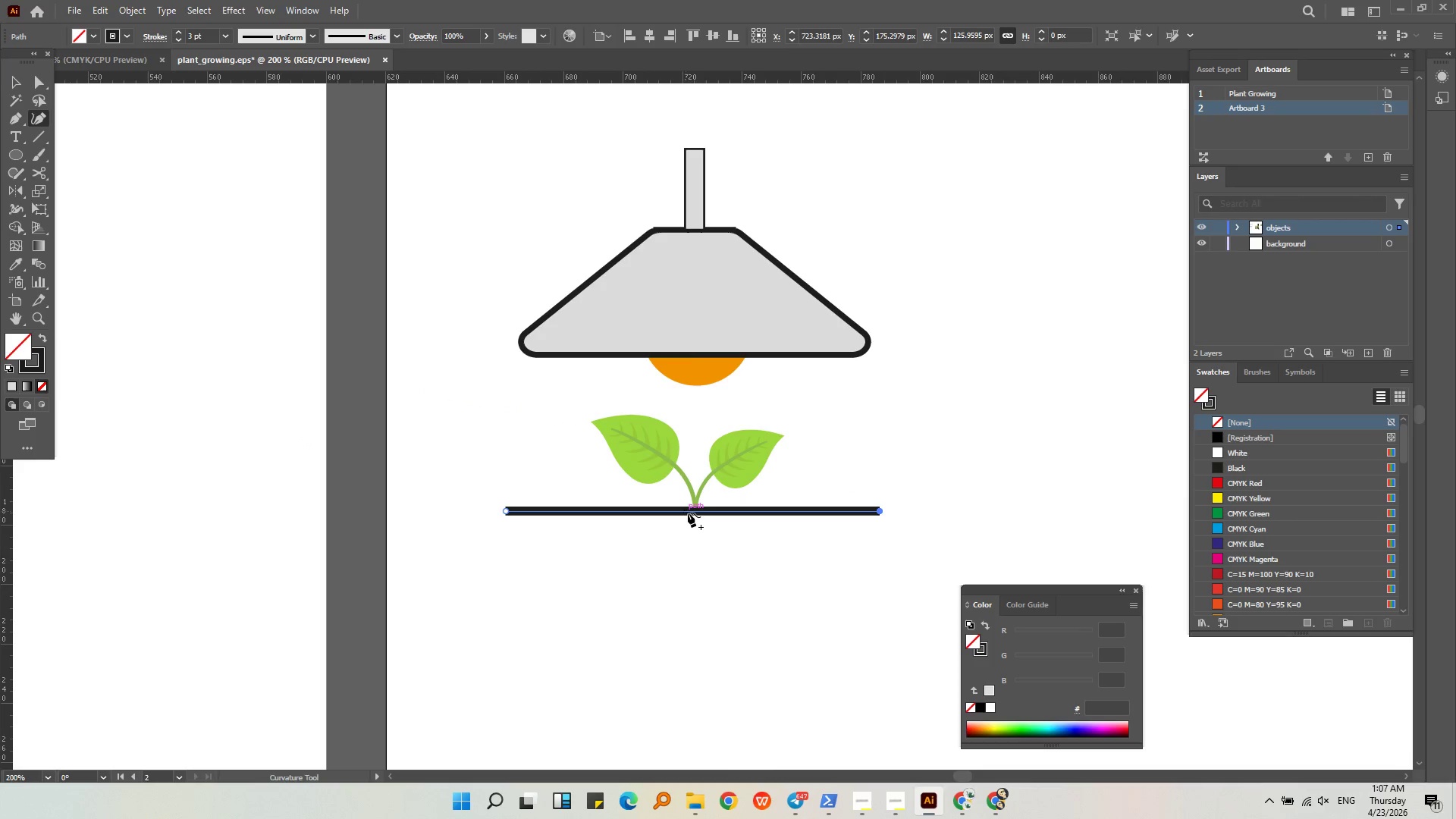 
left_click_drag(start_coordinate=[693, 511], to_coordinate=[695, 607])
 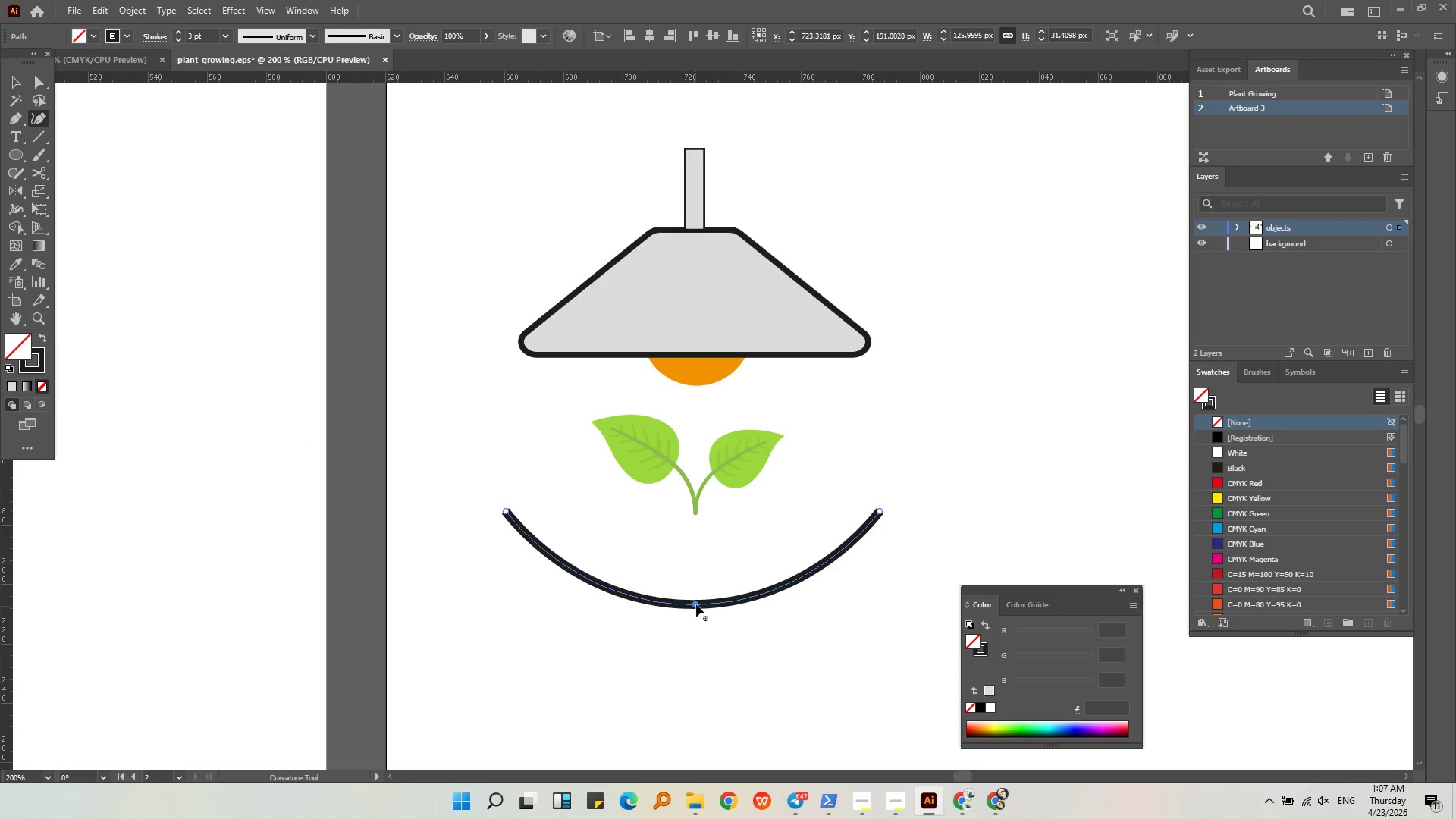 
key(Alt+AltLeft)
 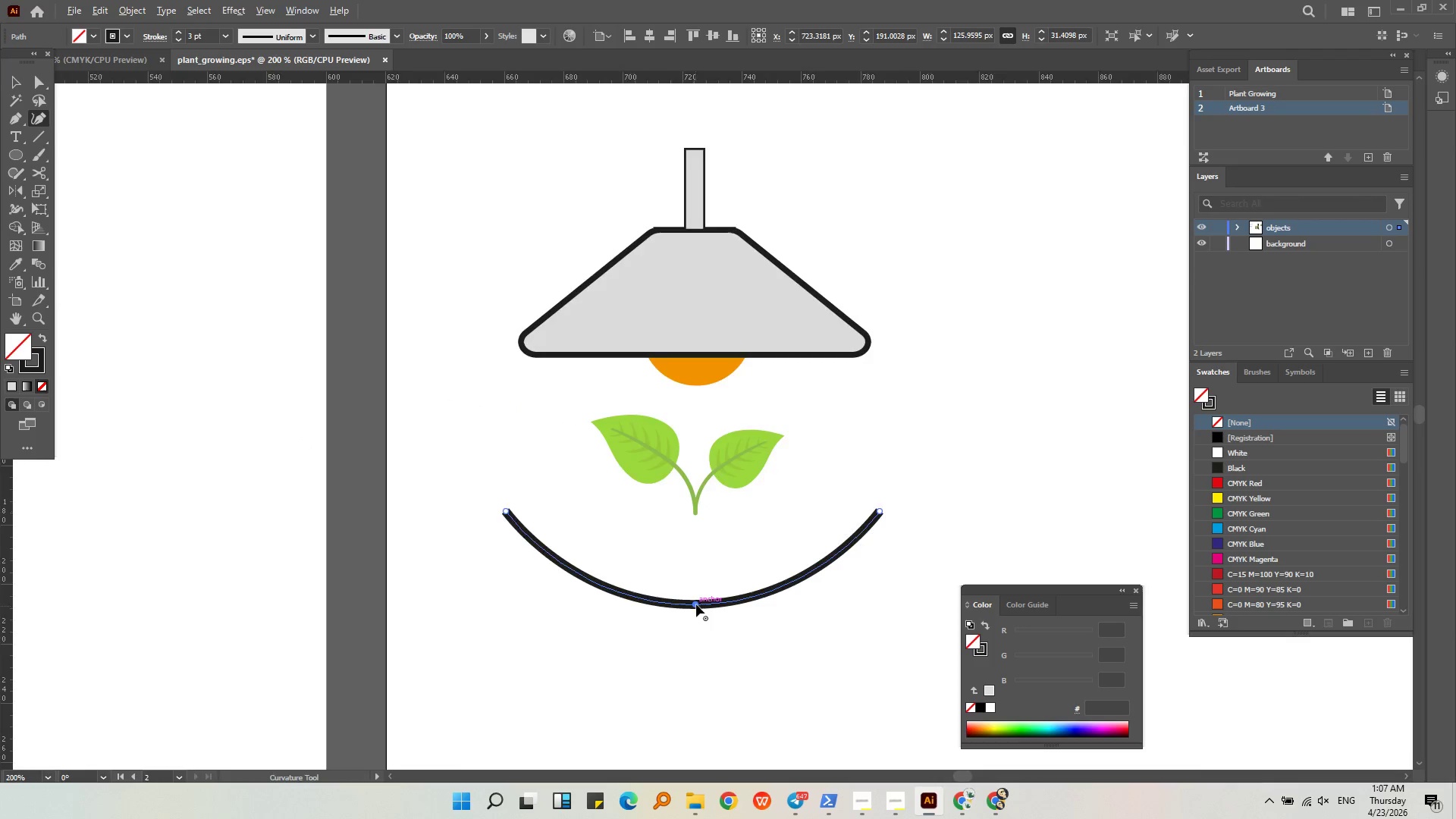 
scroll: coordinate [696, 604], scroll_direction: down, amount: 1.0
 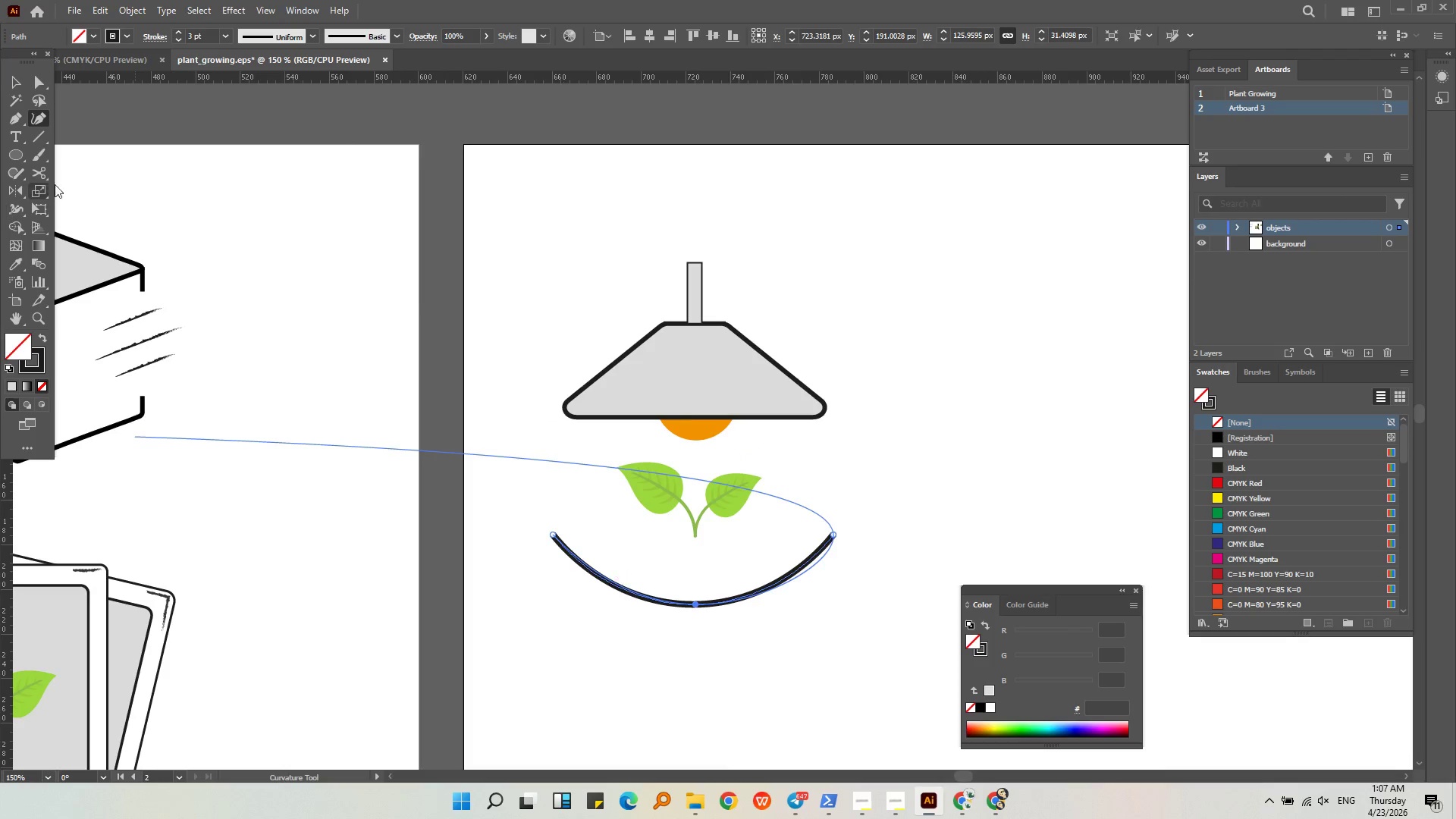 
left_click([14, 82])
 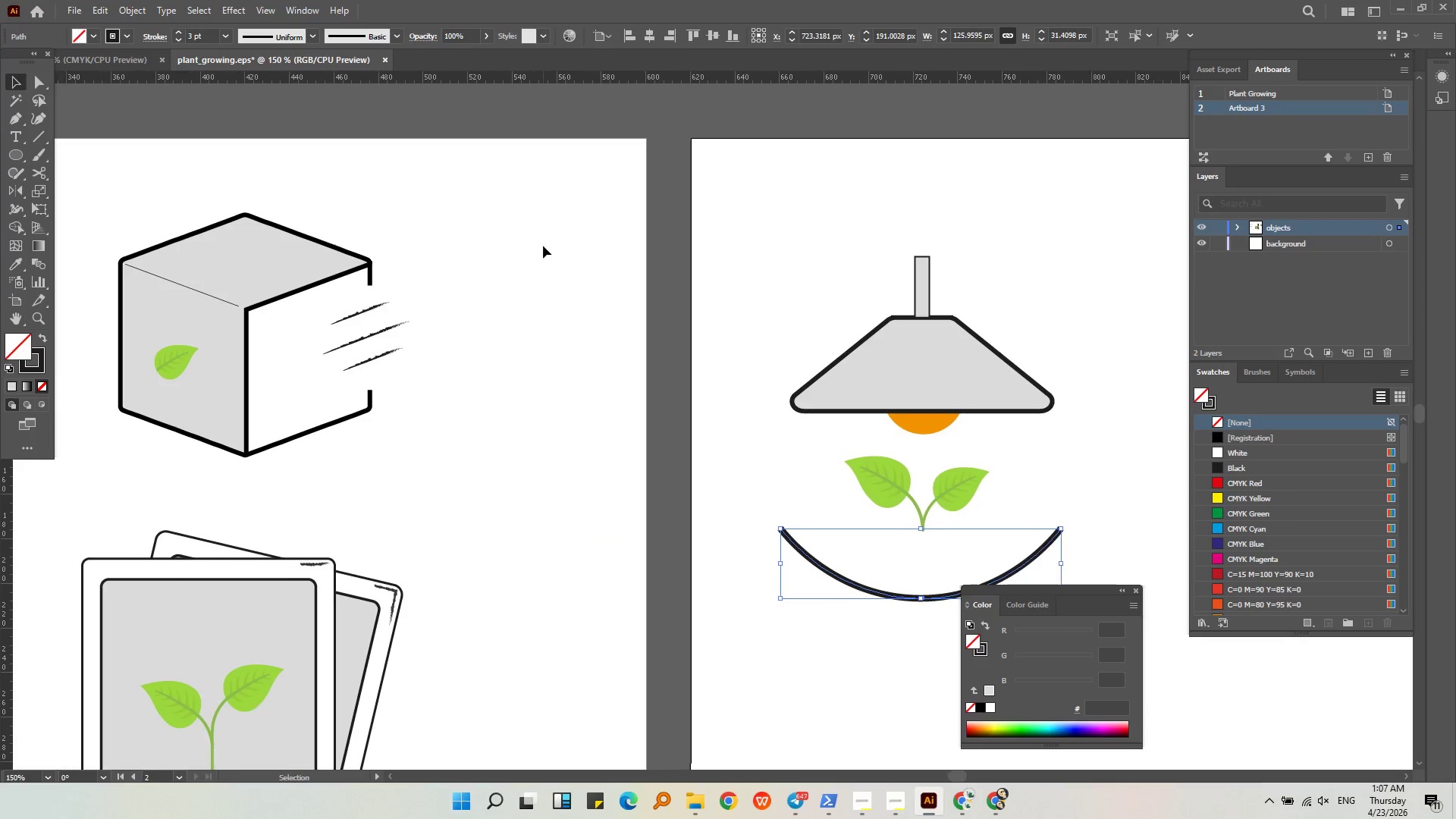 
hold_key(key=AltLeft, duration=0.33)
scroll: coordinate [543, 246], scroll_direction: down, amount: 2.0
 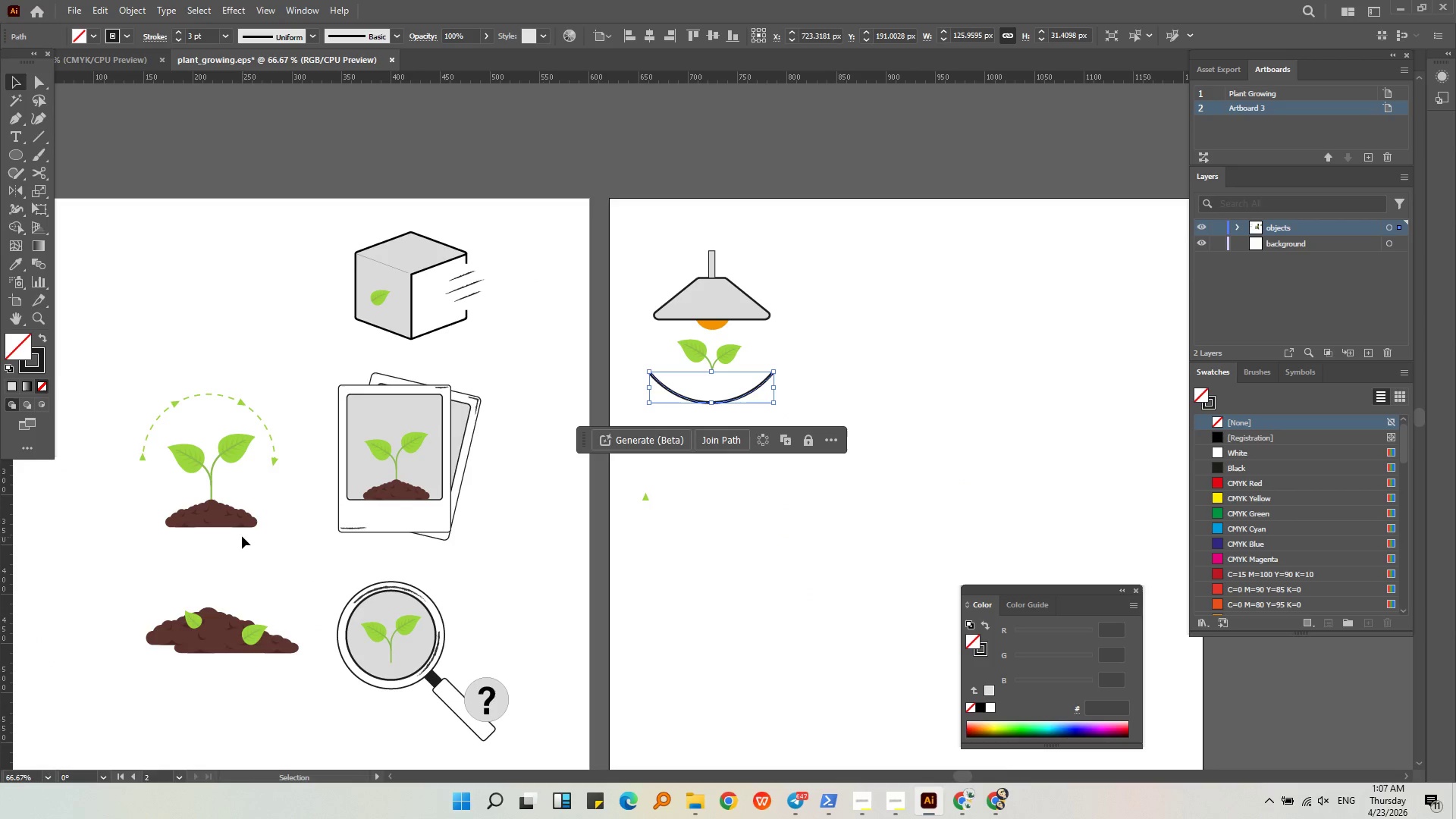 
left_click([236, 516])
 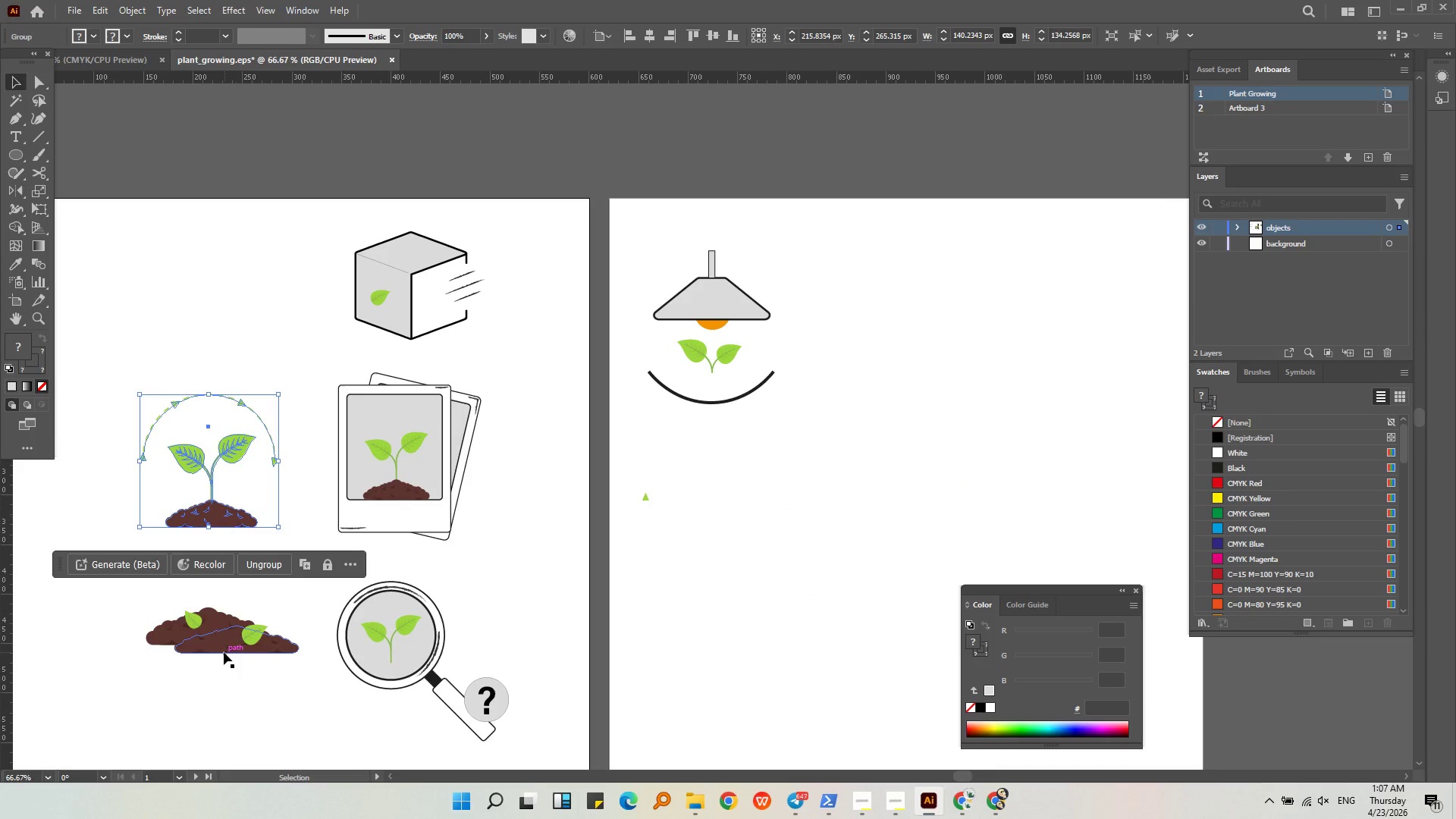 
left_click([221, 652])
 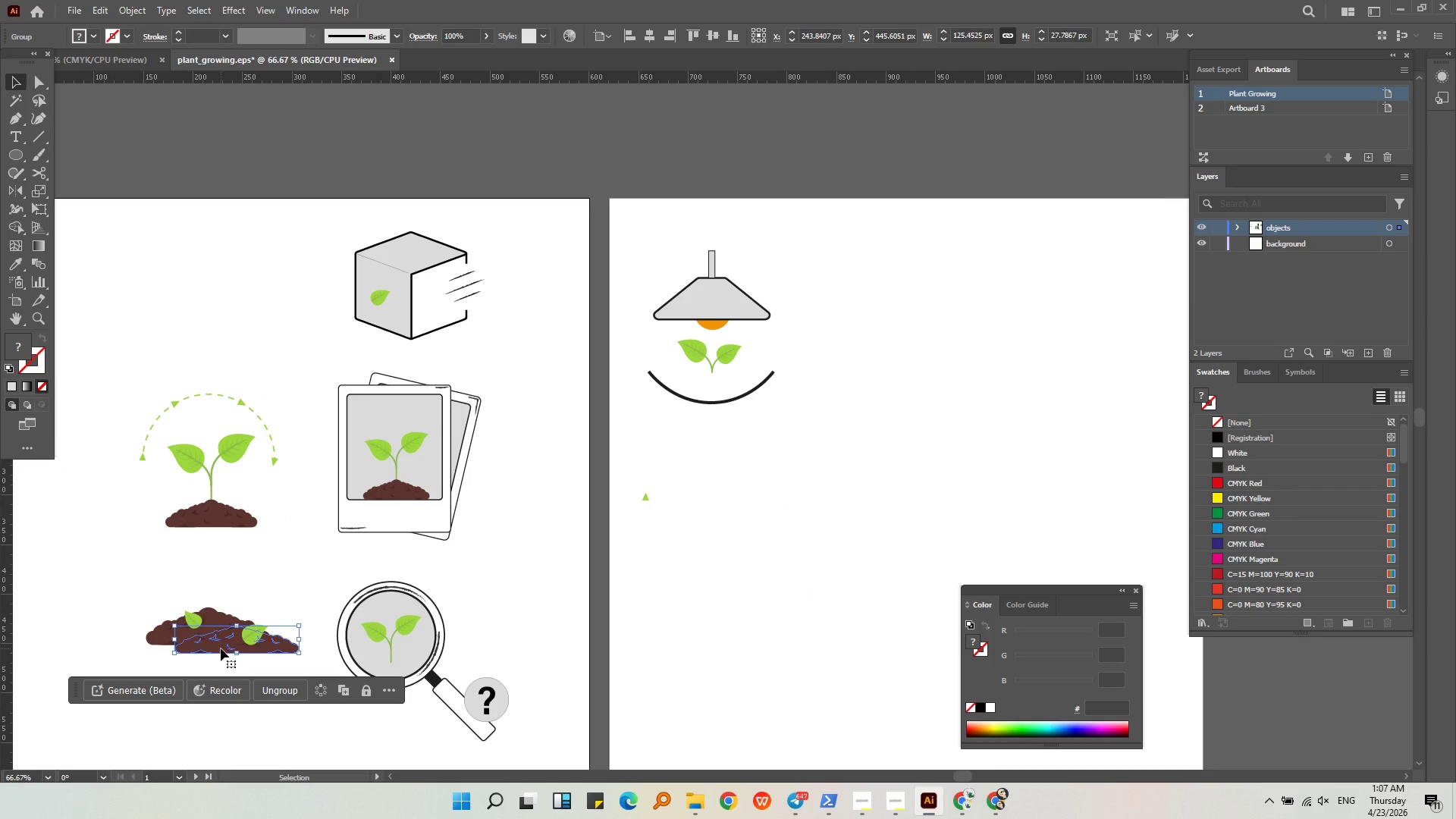 
key(Control+C)
 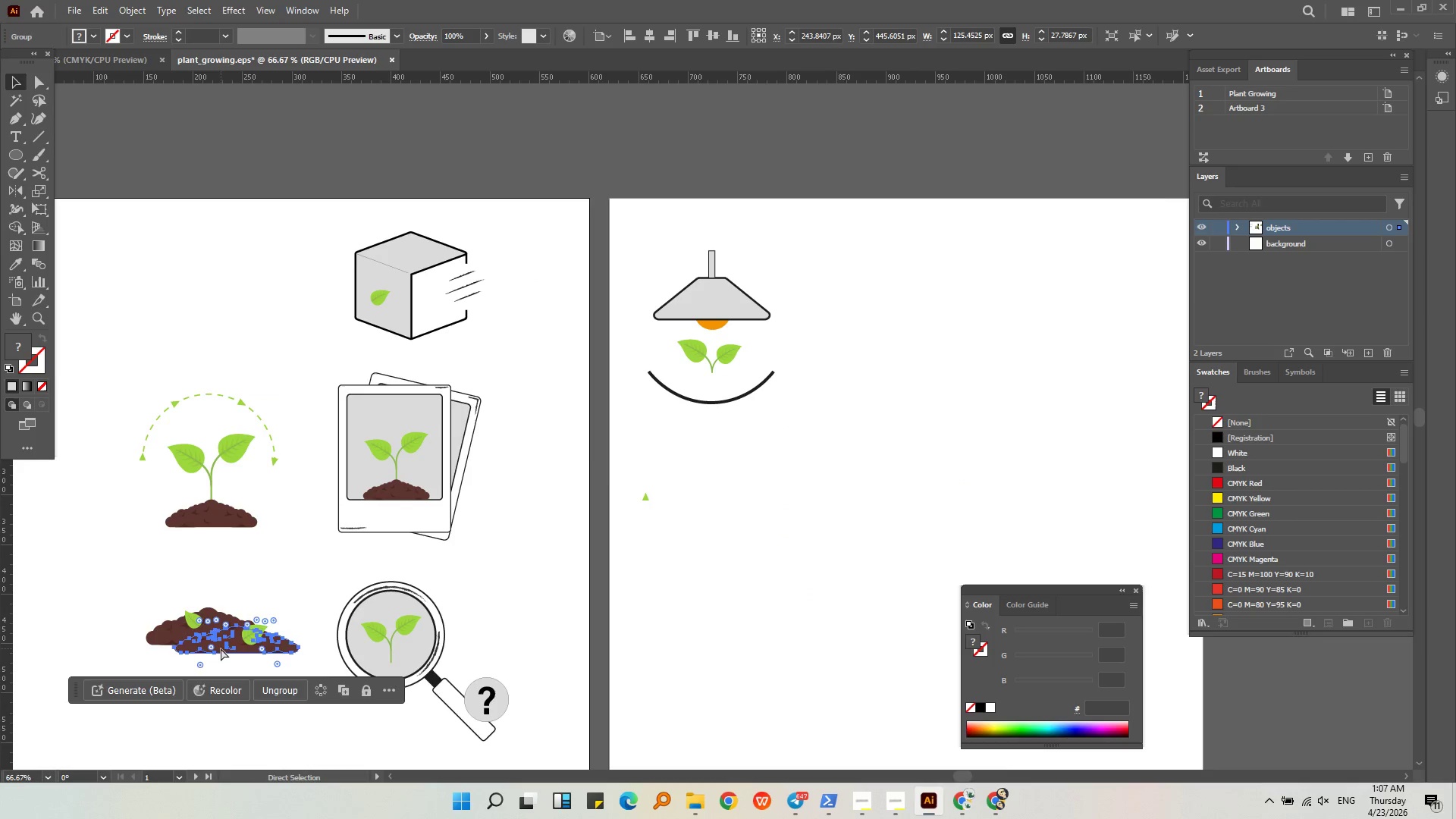 
key(Control+V)
 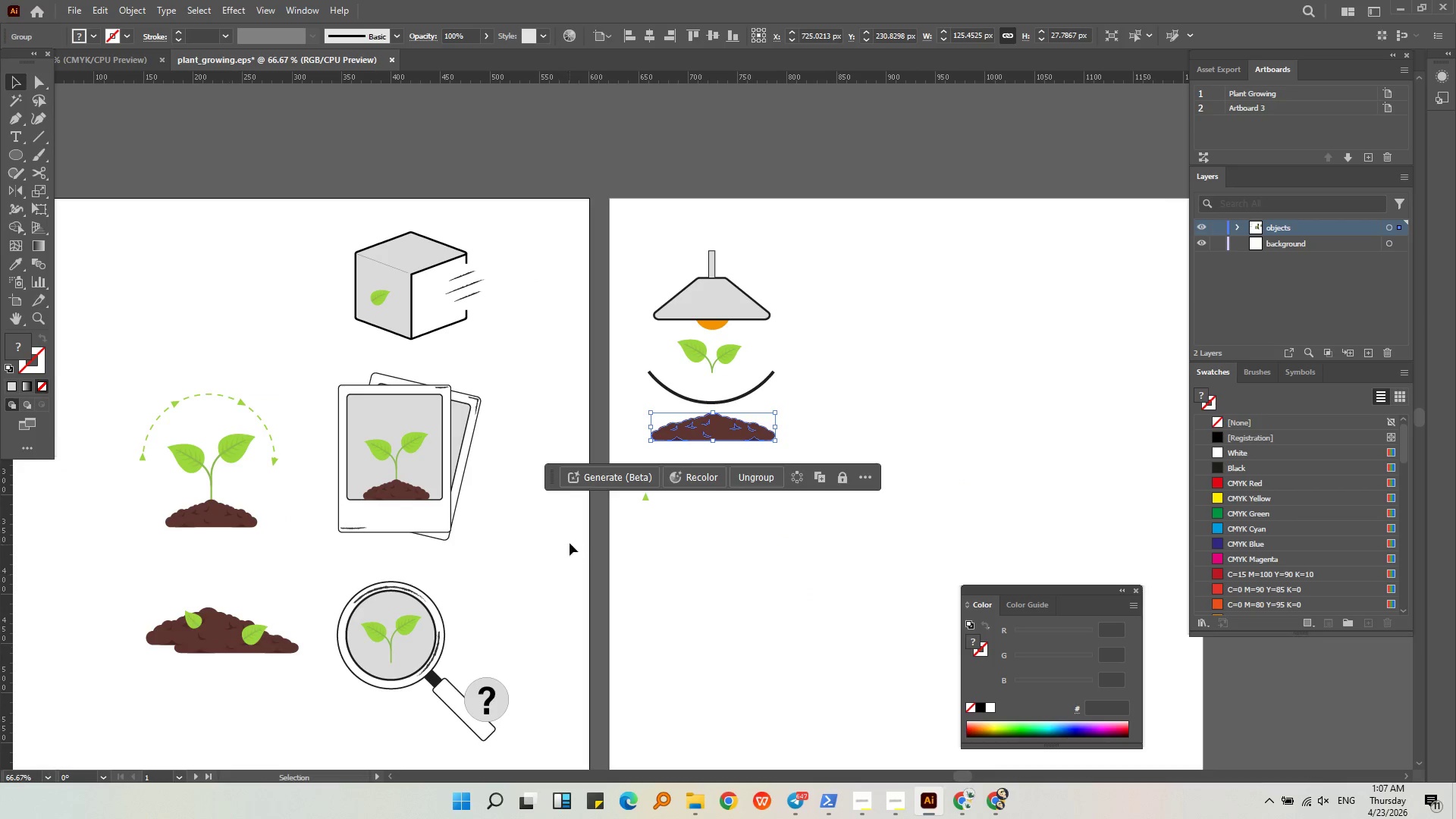 
hold_key(key=AltLeft, duration=0.48)
scroll: coordinate [682, 411], scroll_direction: up, amount: 3.0
 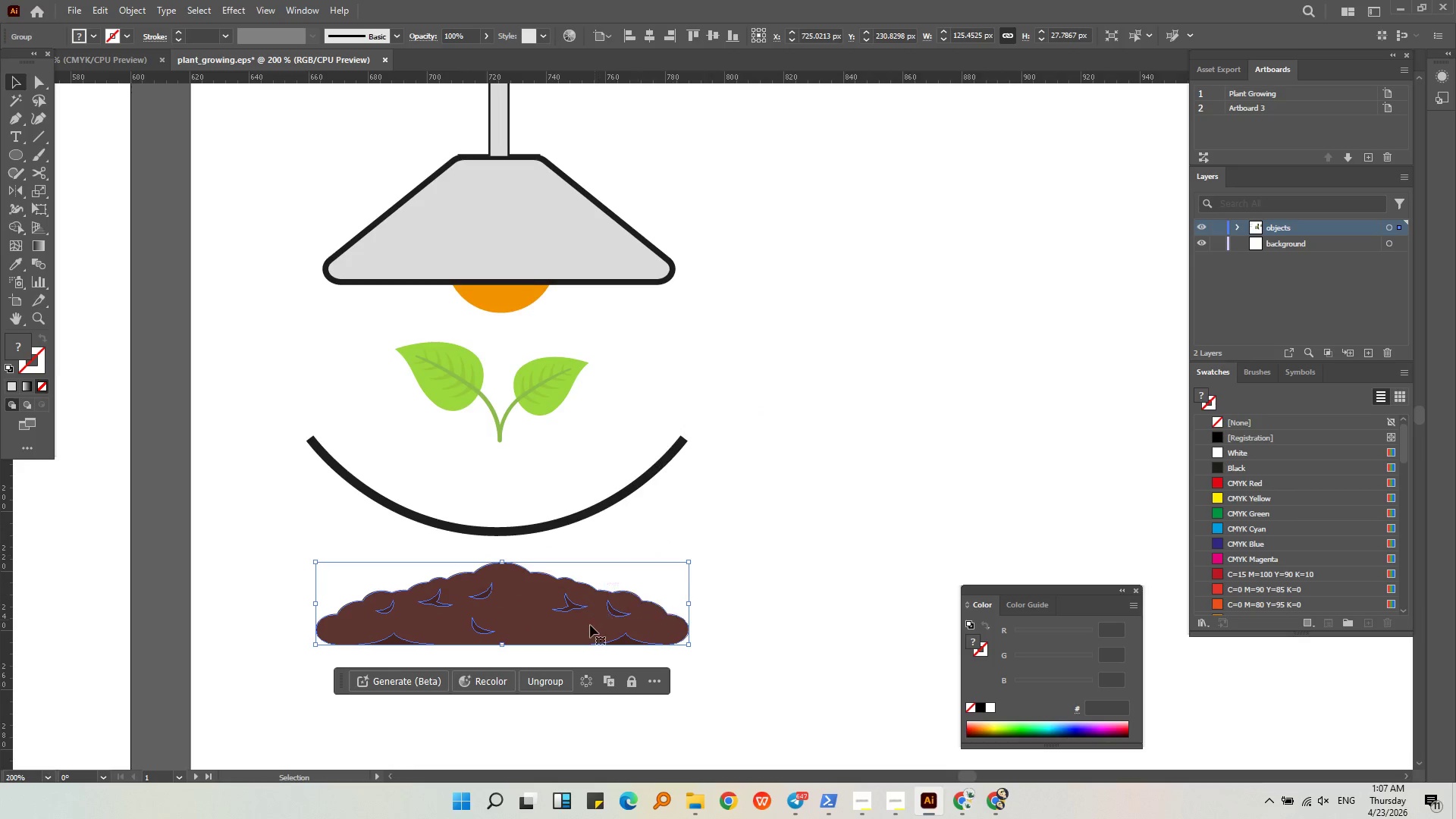 
left_click_drag(start_coordinate=[588, 623], to_coordinate=[580, 504])
 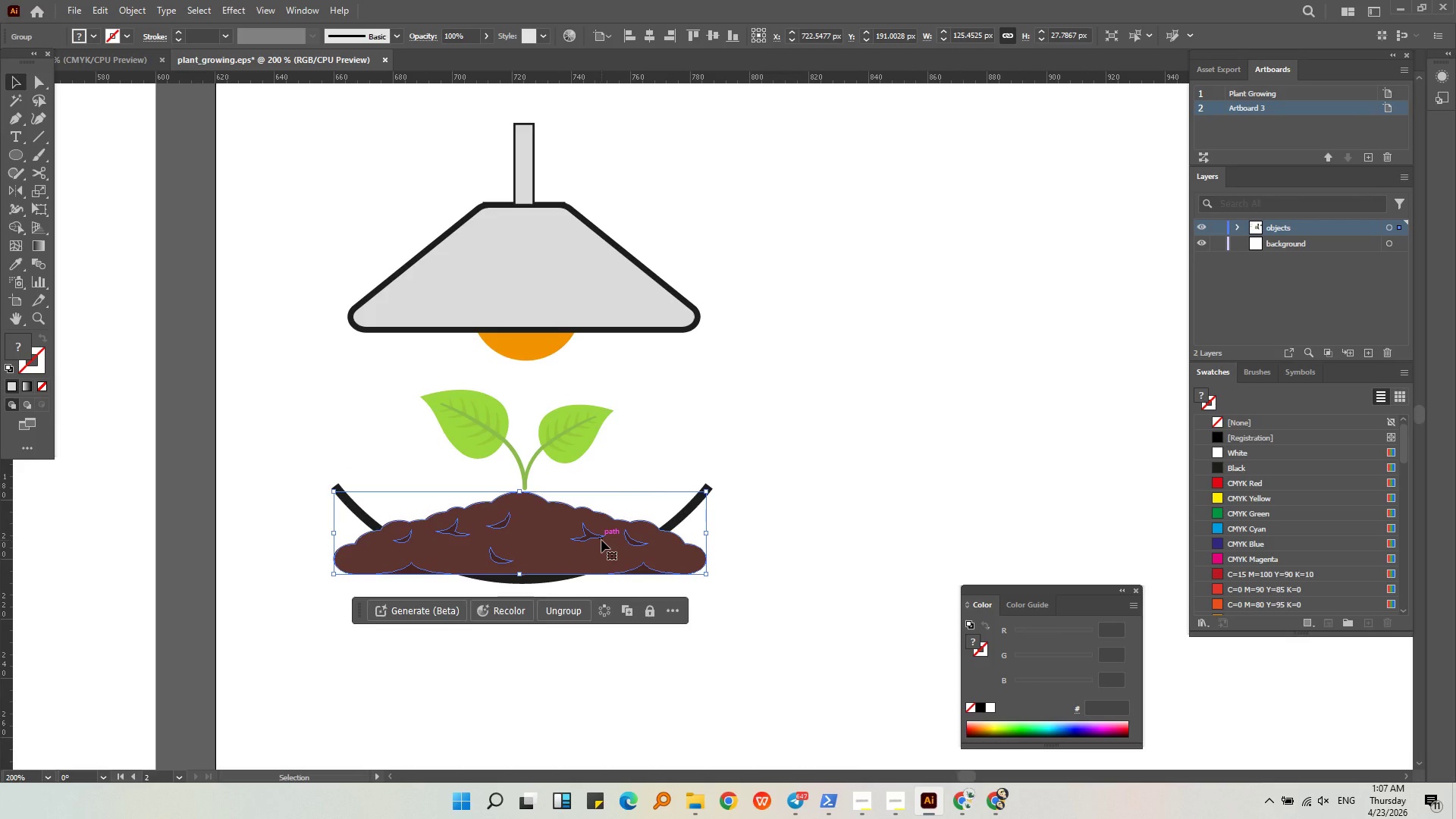 
left_click_drag(start_coordinate=[532, 548], to_coordinate=[533, 476])
 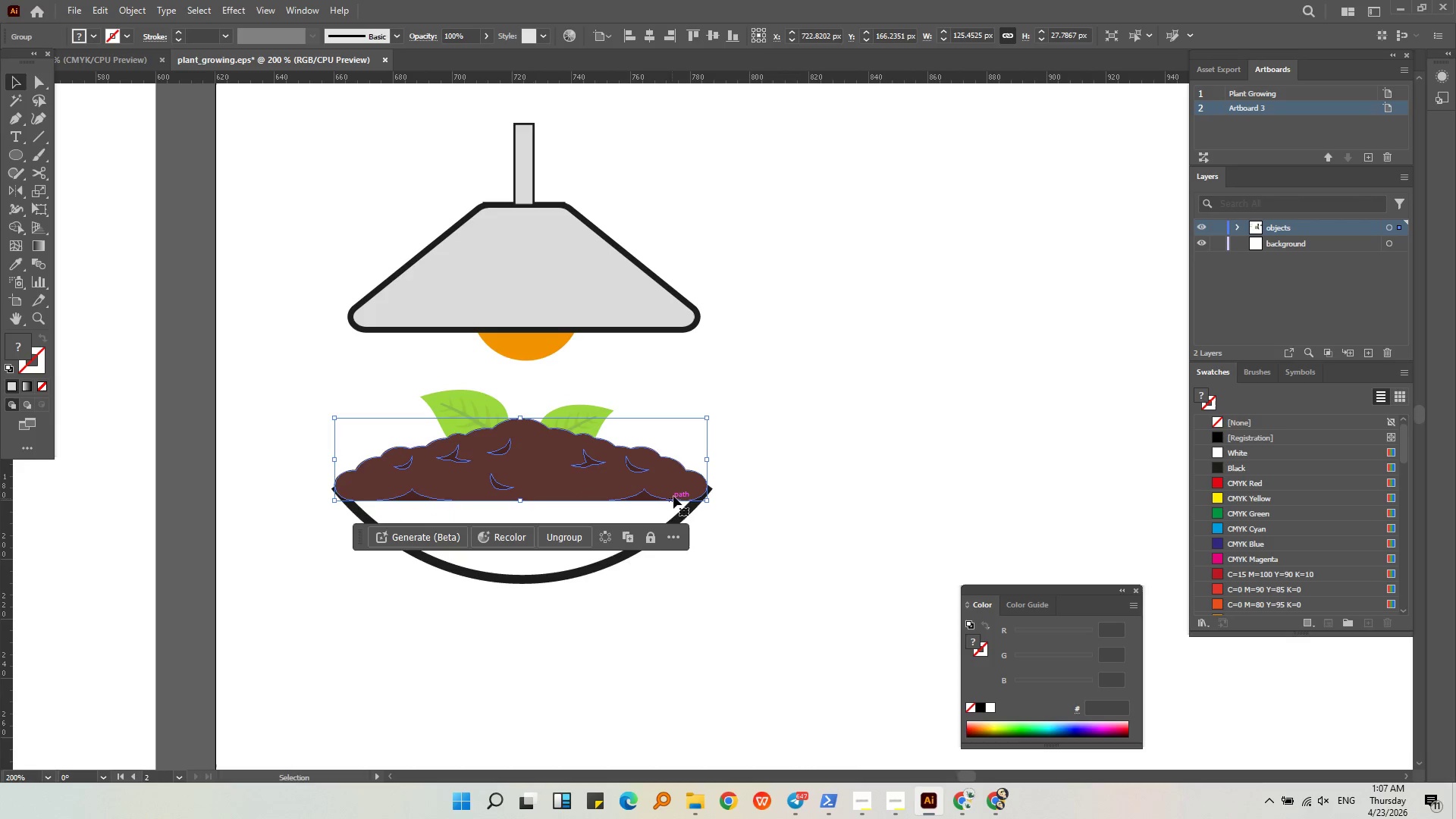 
hold_key(key=ShiftLeft, duration=0.58)
left_click([573, 571])
 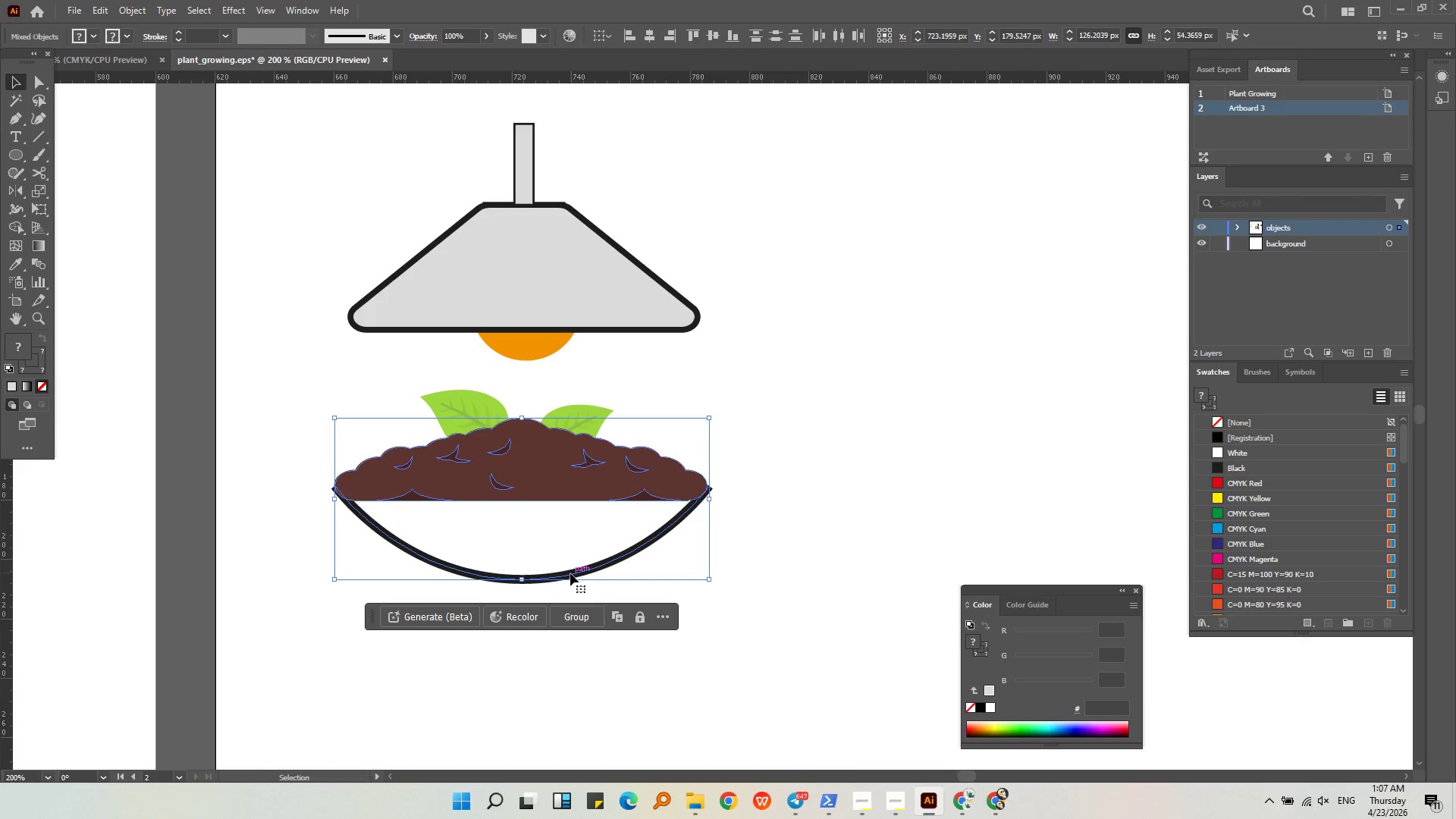 
left_click_drag(start_coordinate=[570, 573], to_coordinate=[570, 598])
 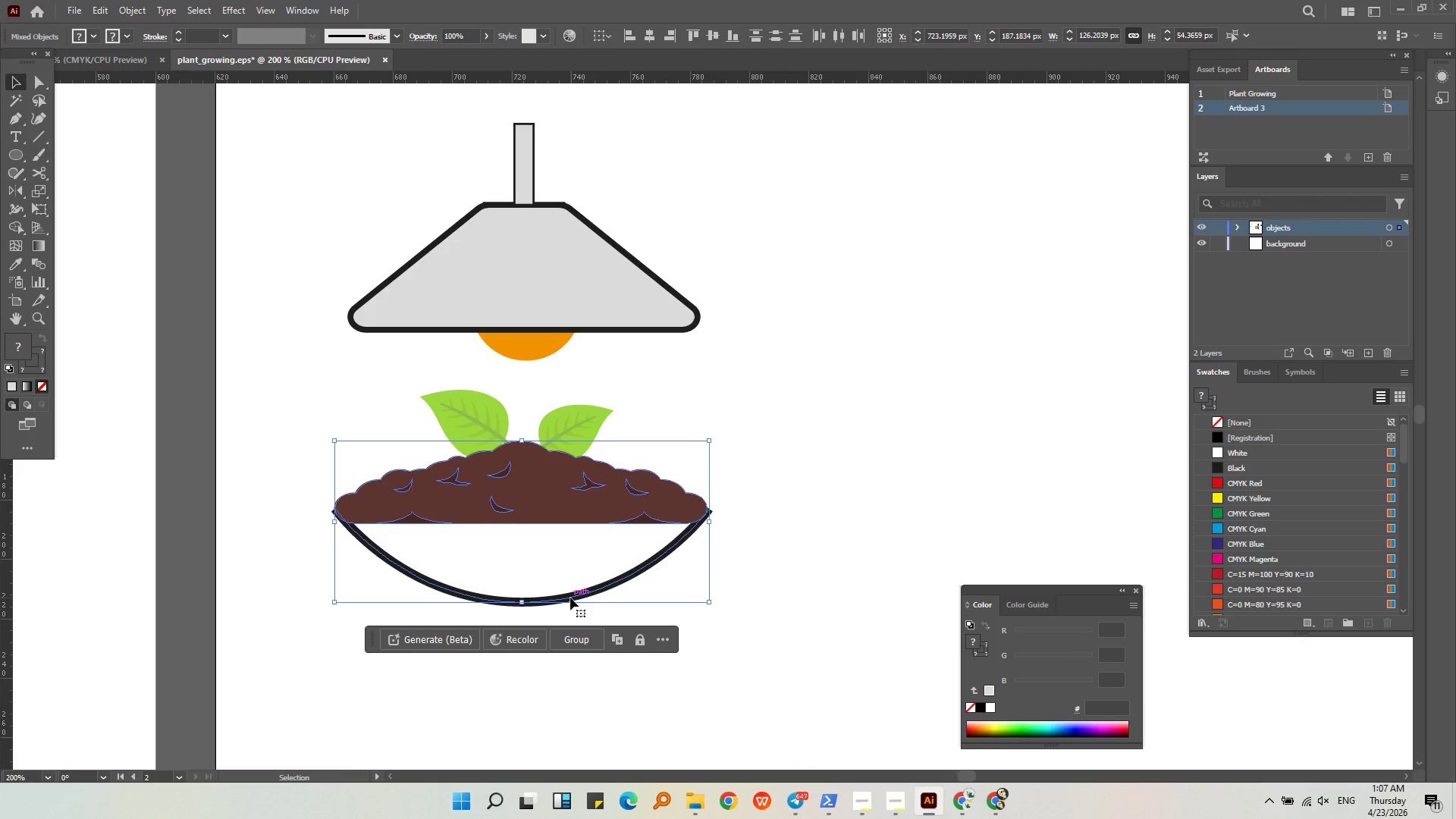 
hold_key(key=ShiftLeft, duration=0.53)
 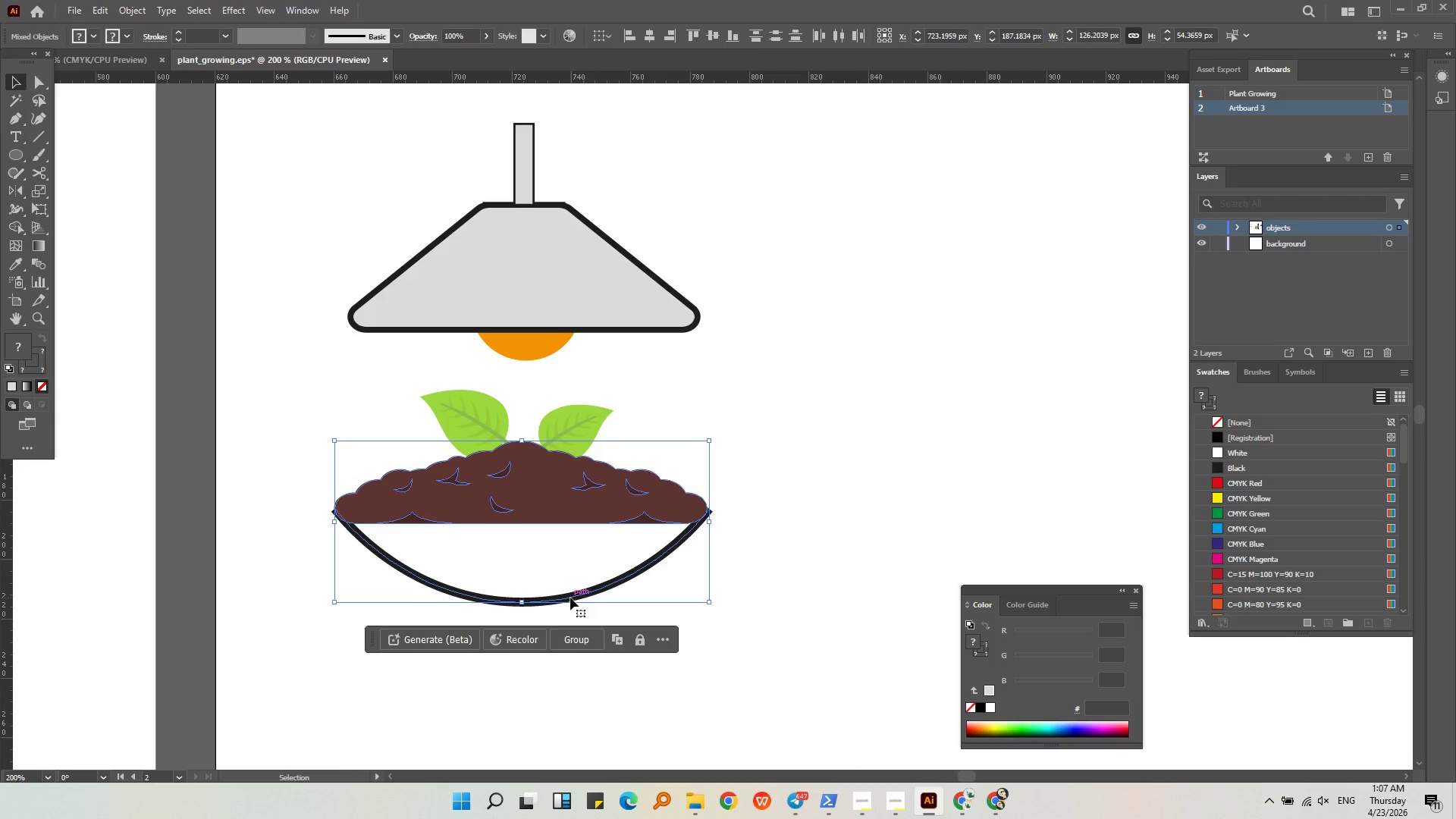 
left_click_drag(start_coordinate=[570, 598], to_coordinate=[572, 613])
 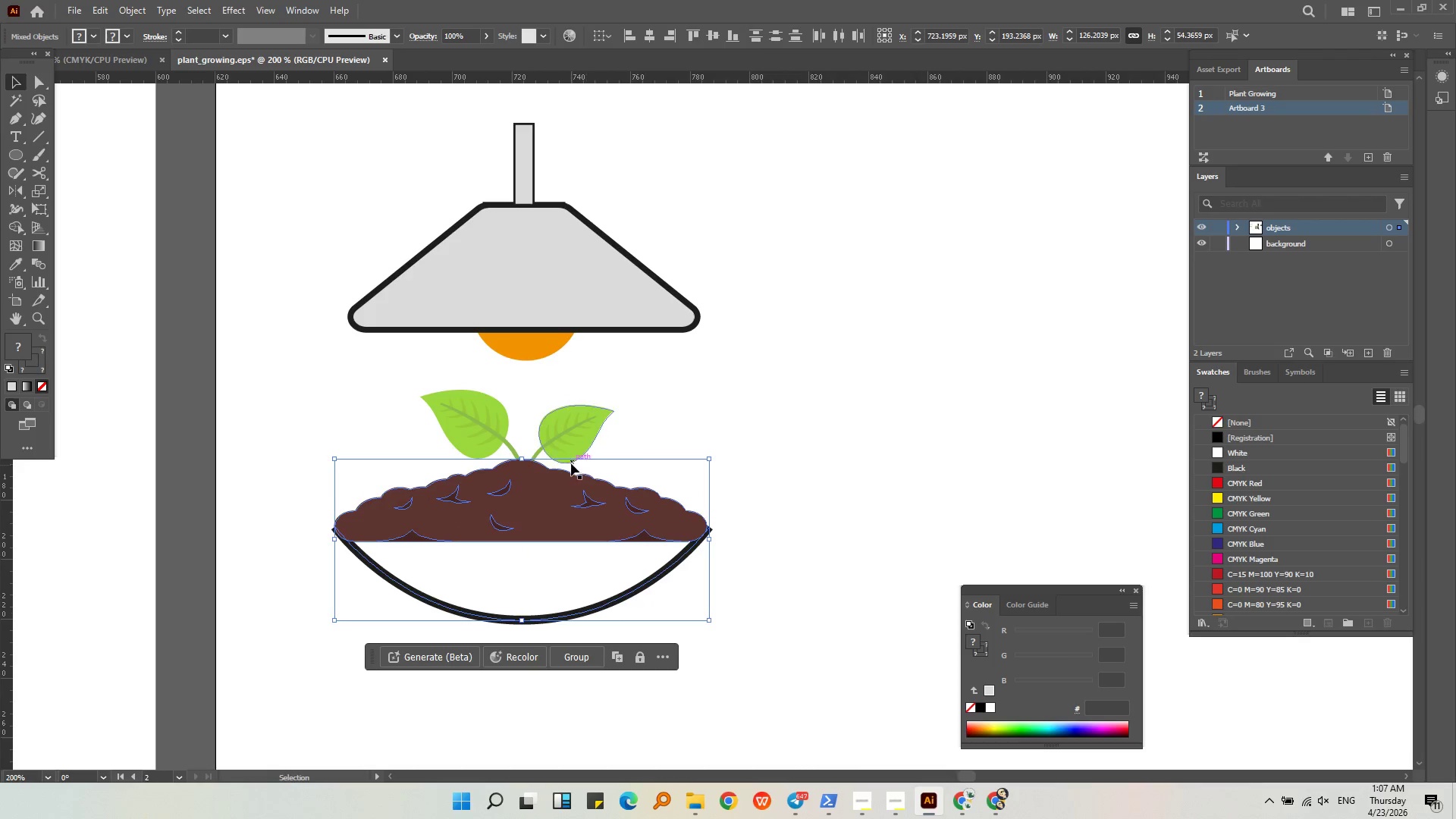 
hold_key(key=ShiftLeft, duration=0.52)
 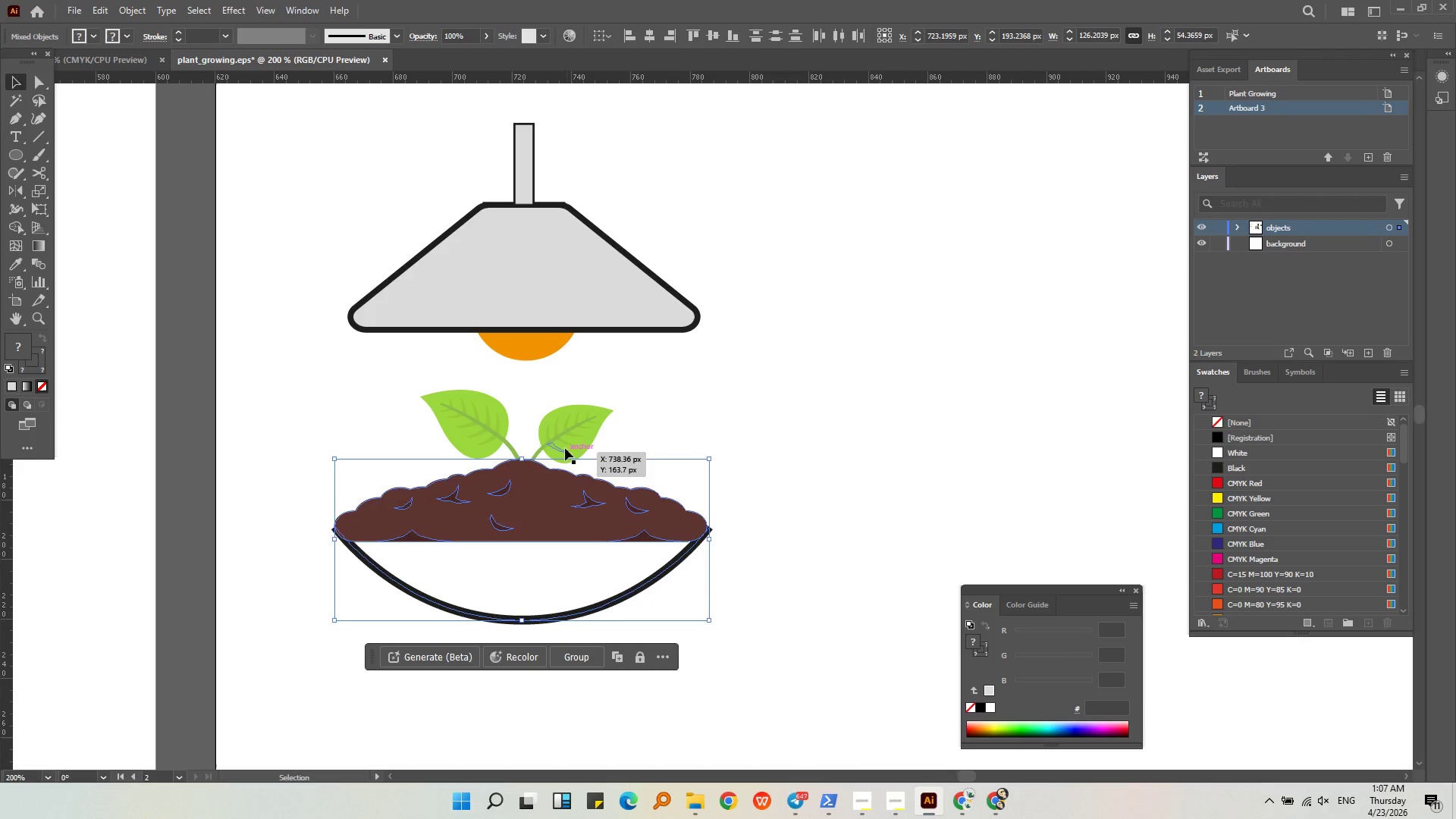 
left_click([563, 441])
 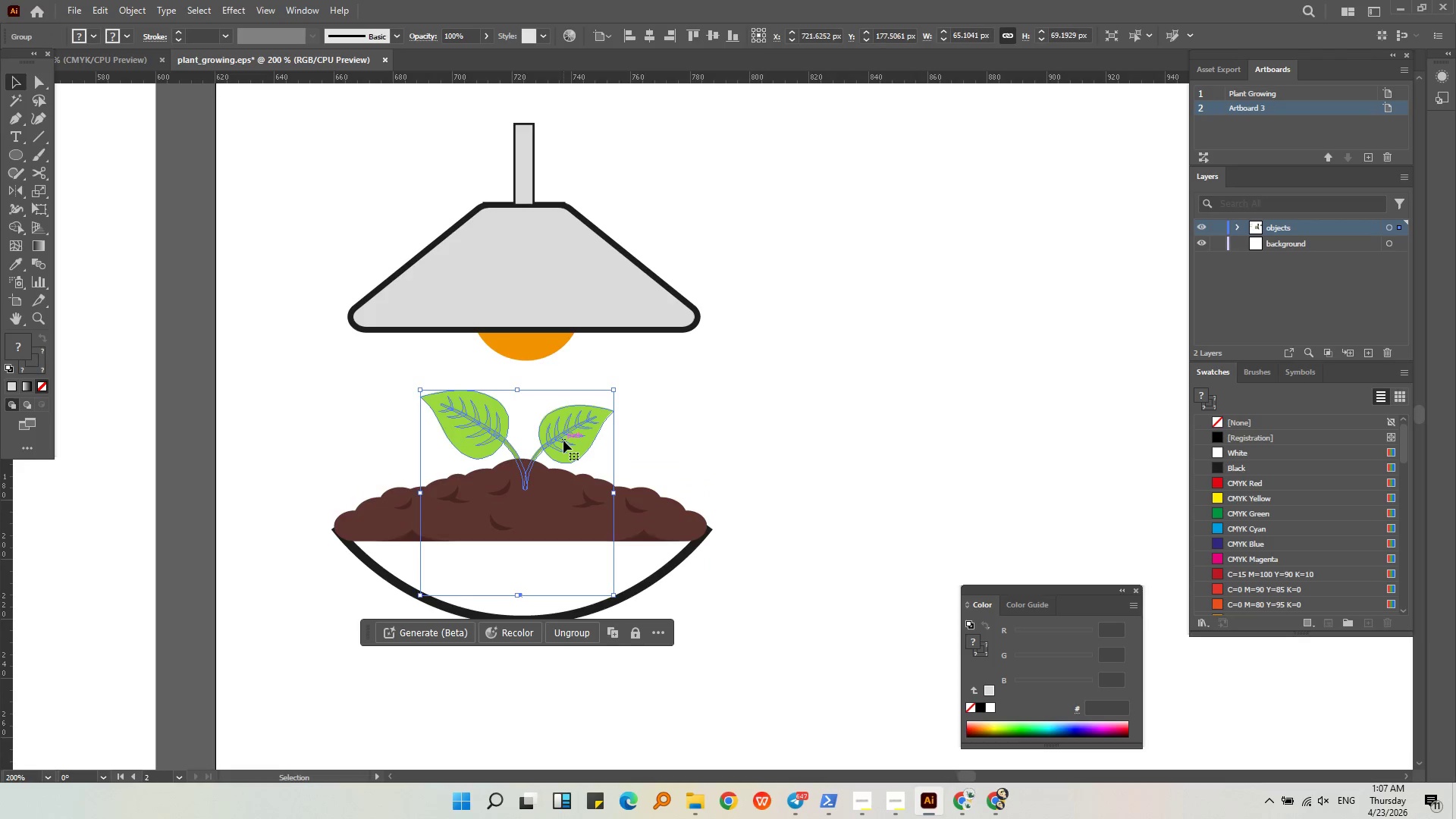 
right_click([563, 440])
 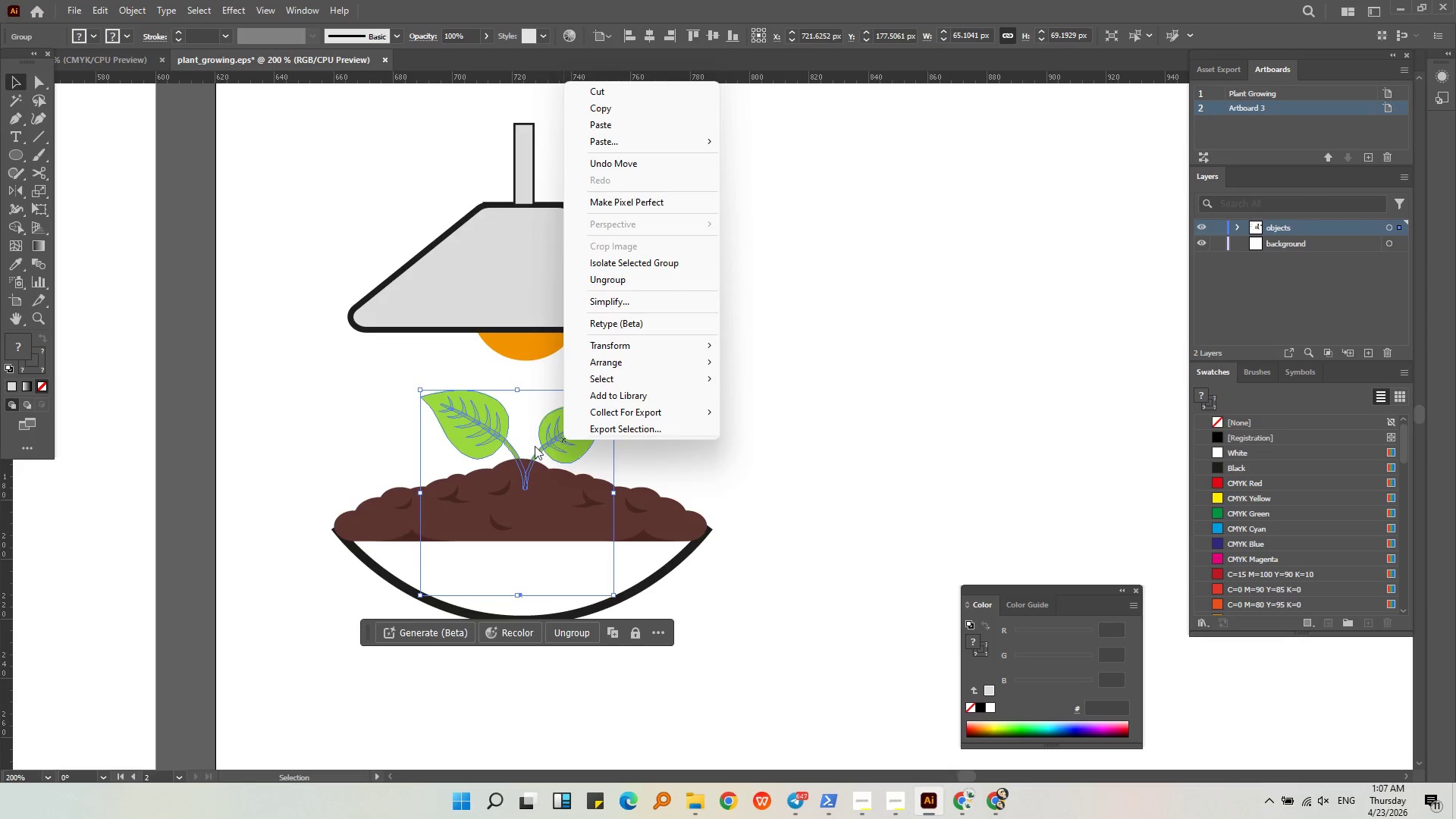 
left_click([529, 450])
 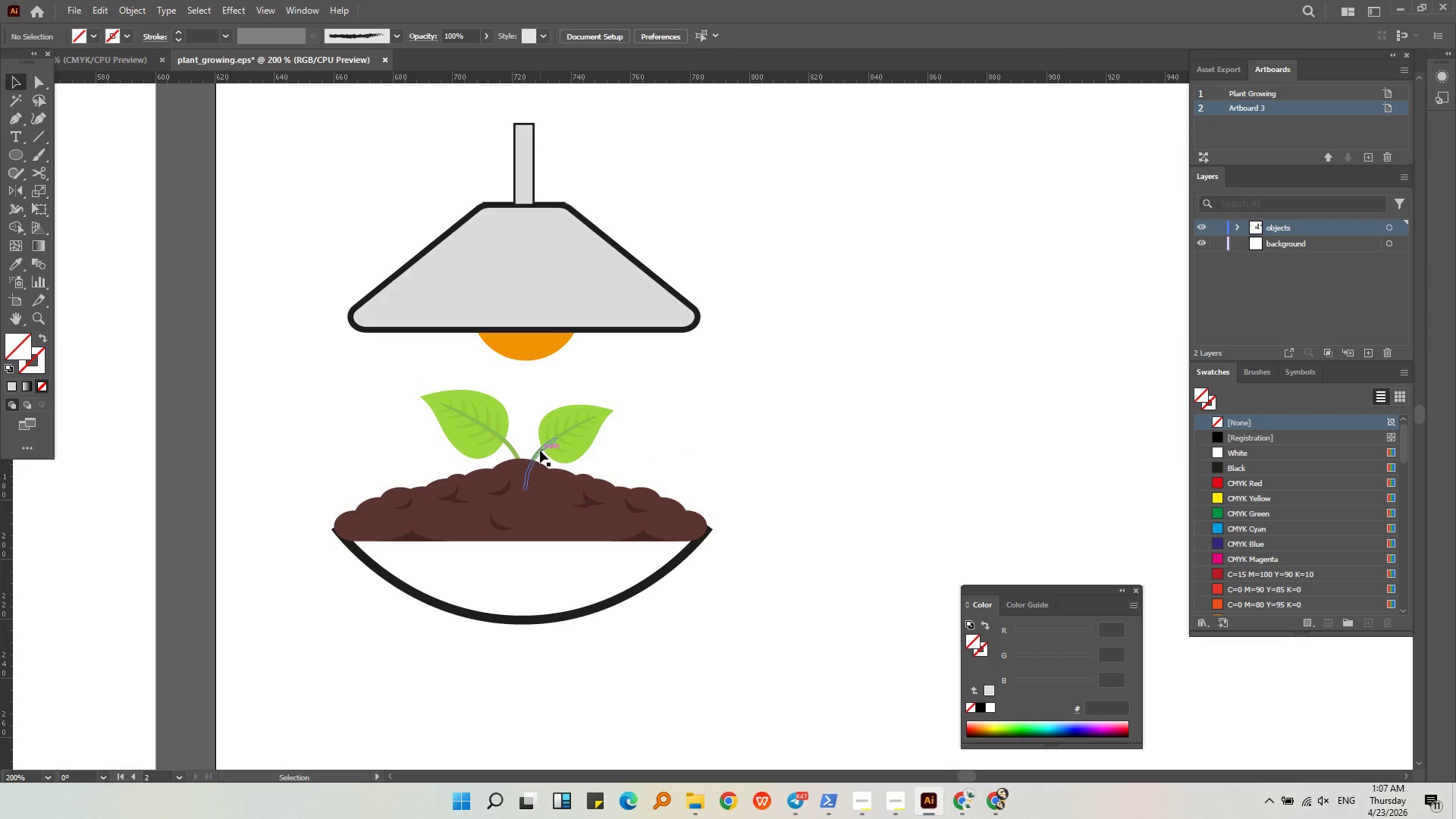 
left_click([538, 450])
 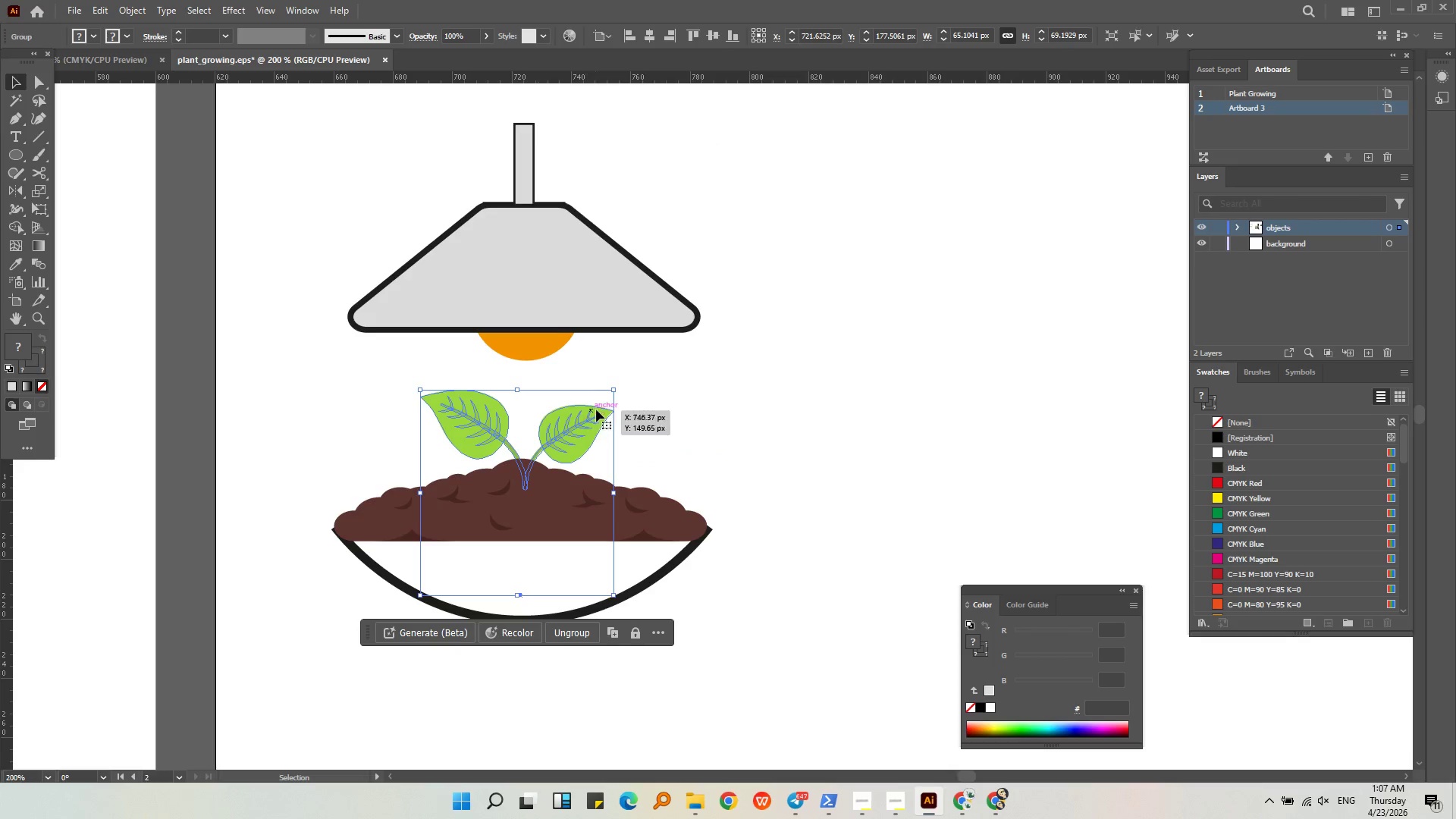 
hold_key(key=ShiftLeft, duration=1.36)
left_click_drag(start_coordinate=[613, 389], to_coordinate=[602, 406])
 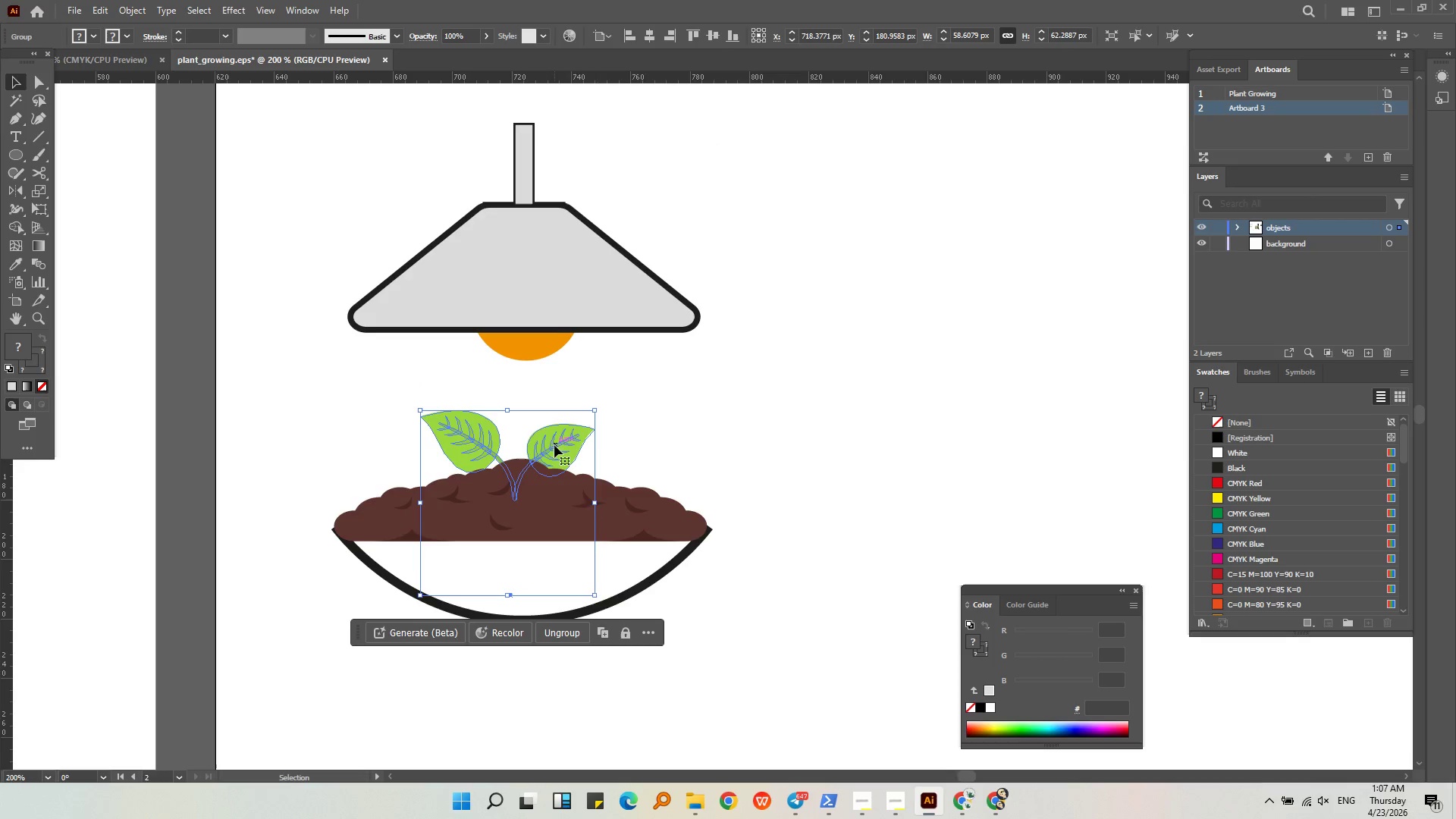 
left_click_drag(start_coordinate=[563, 428], to_coordinate=[580, 399])
 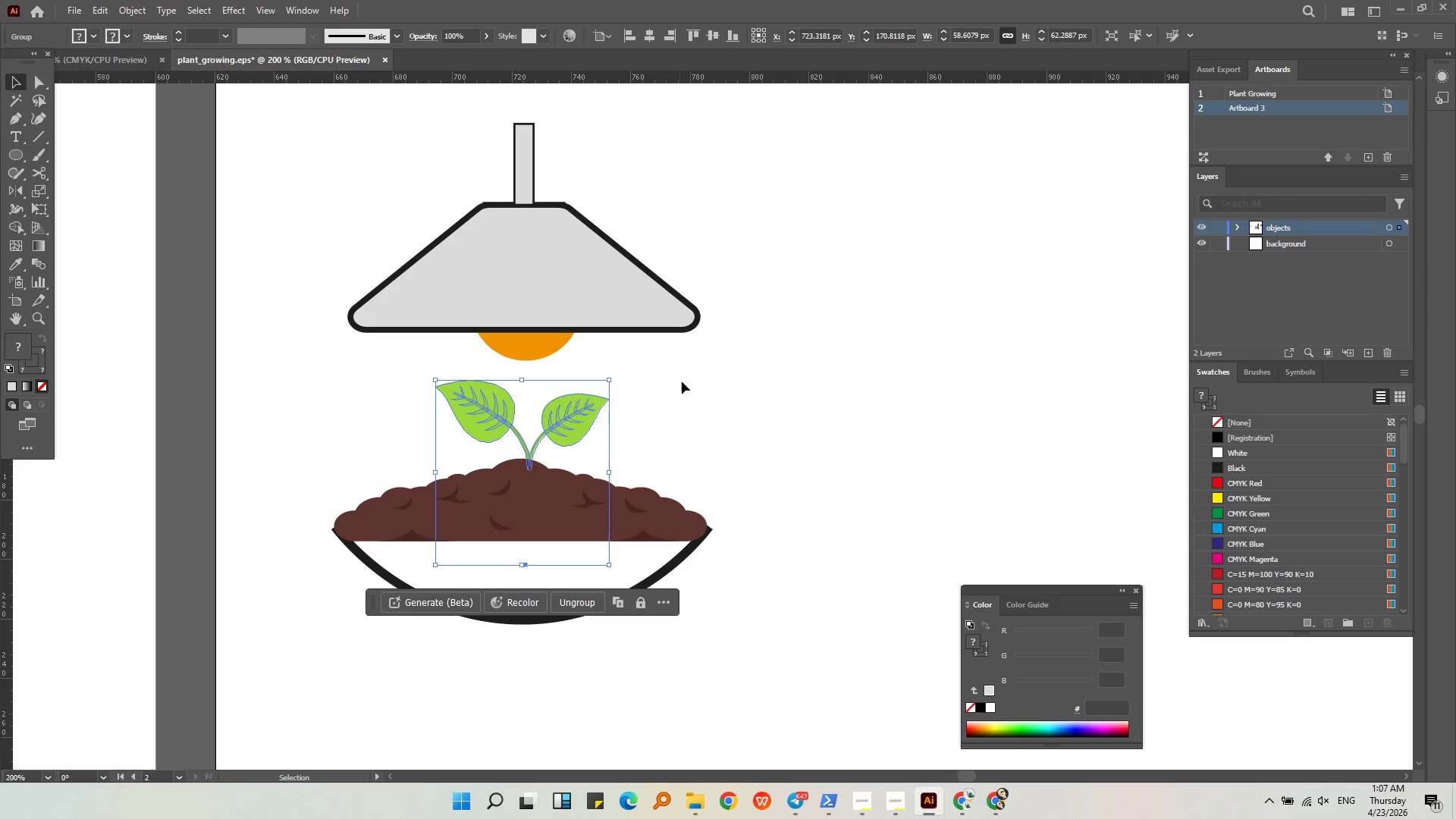 
left_click([682, 381])
 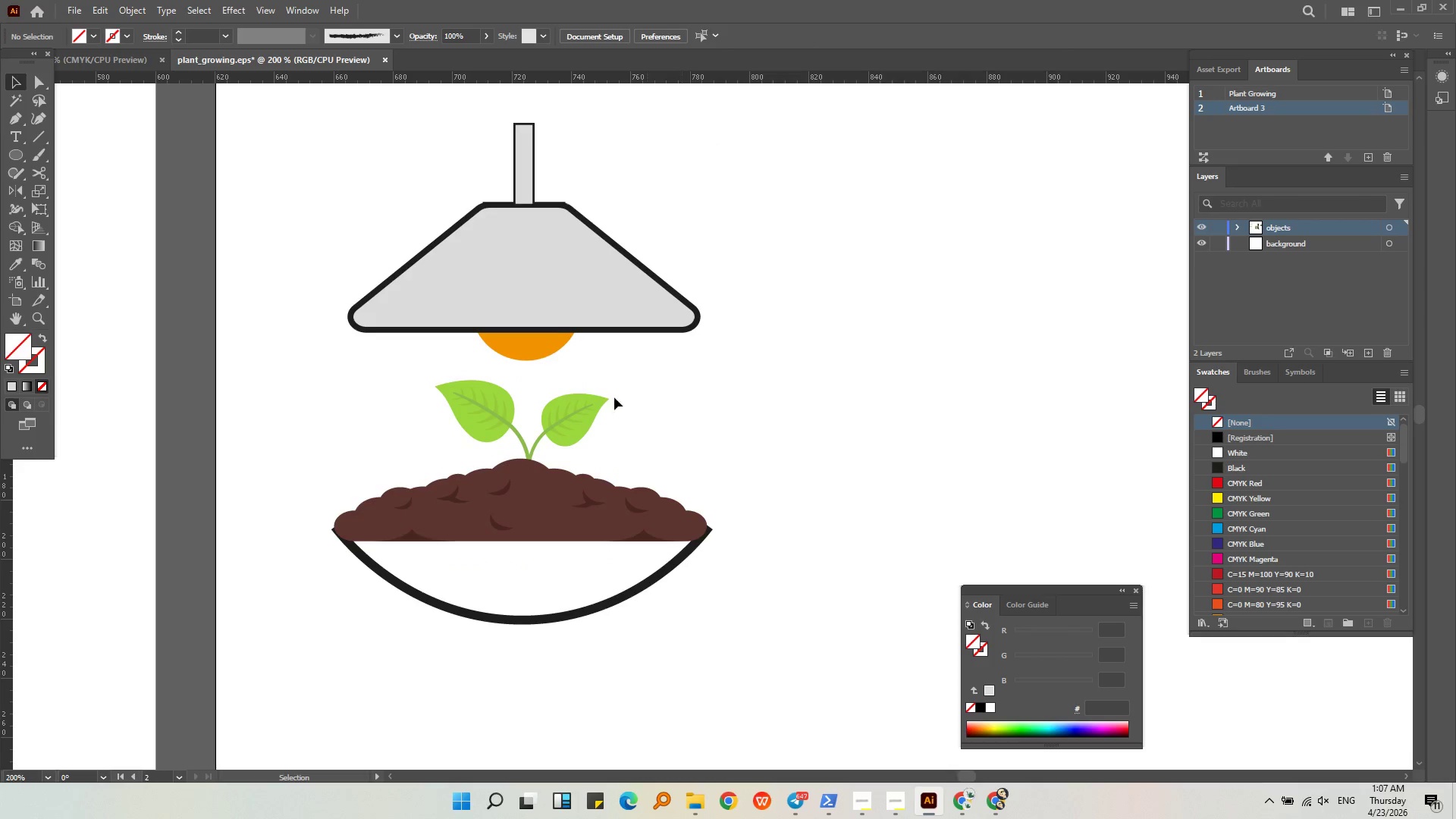 
left_click([583, 405])
 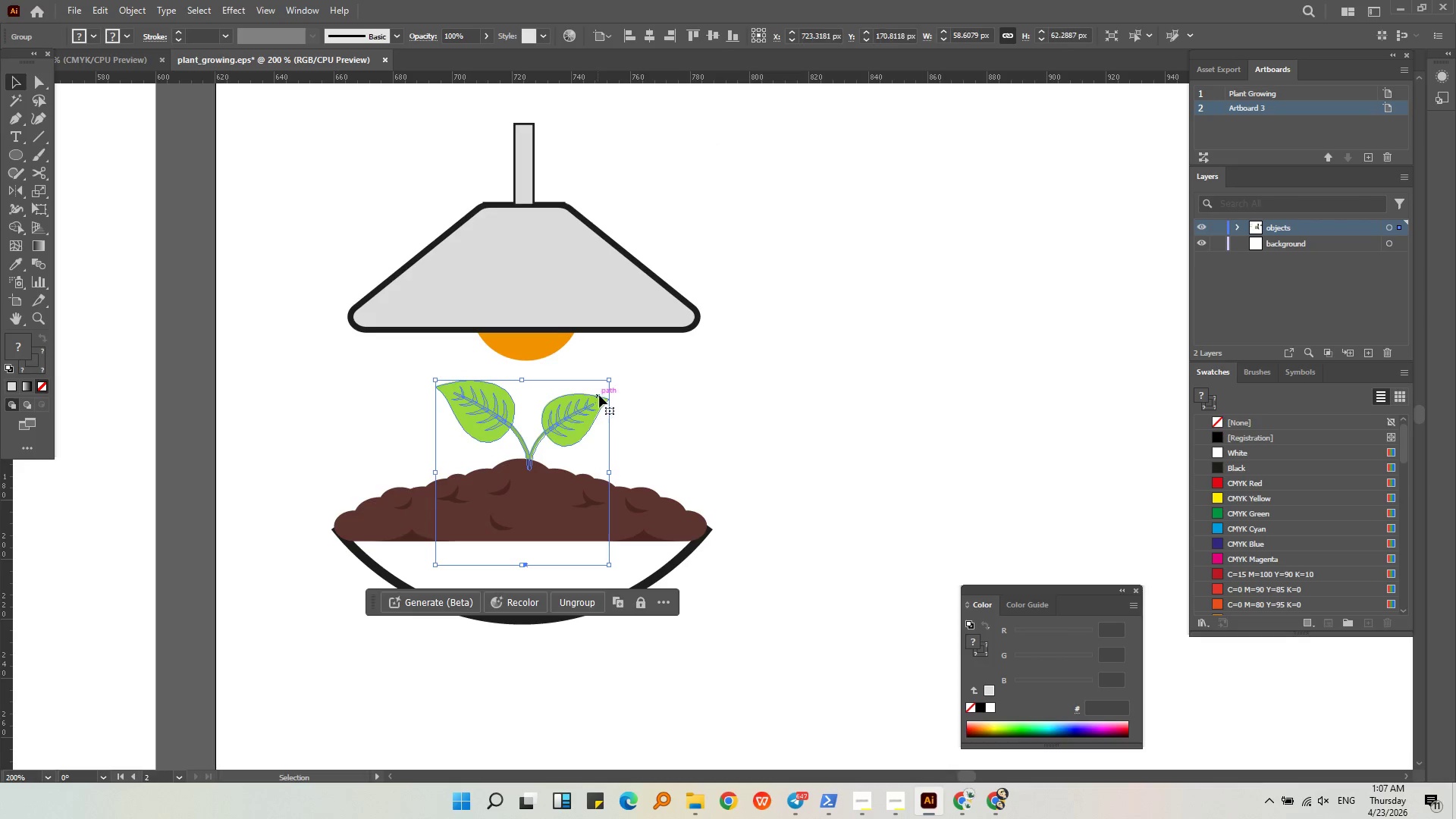 
hold_key(key=ShiftLeft, duration=2.09)
left_click_drag(start_coordinate=[609, 376], to_coordinate=[596, 397])
 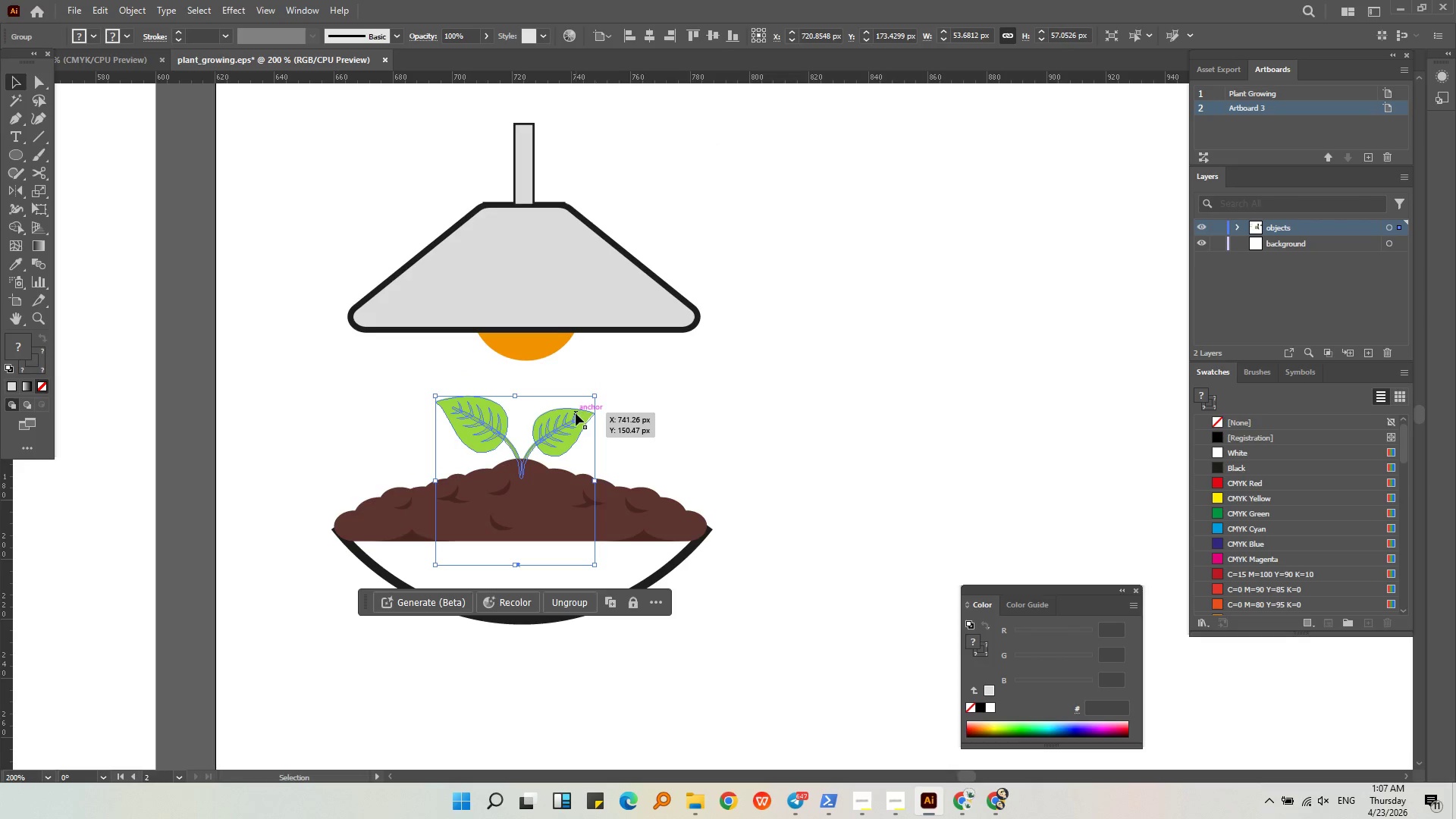 
left_click_drag(start_coordinate=[576, 414], to_coordinate=[580, 407])
 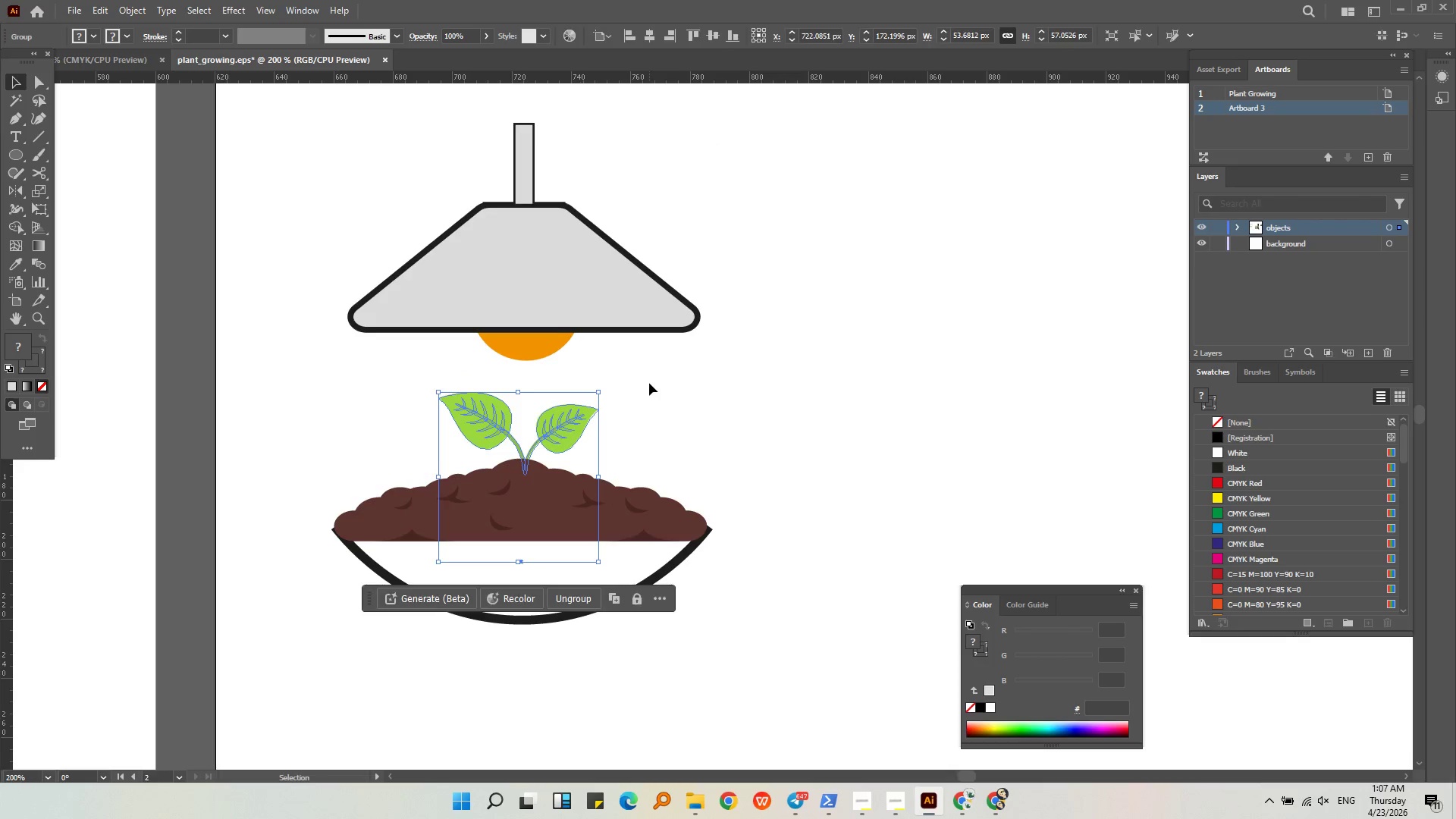 
hold_key(key=ShiftLeft, duration=0.53)
 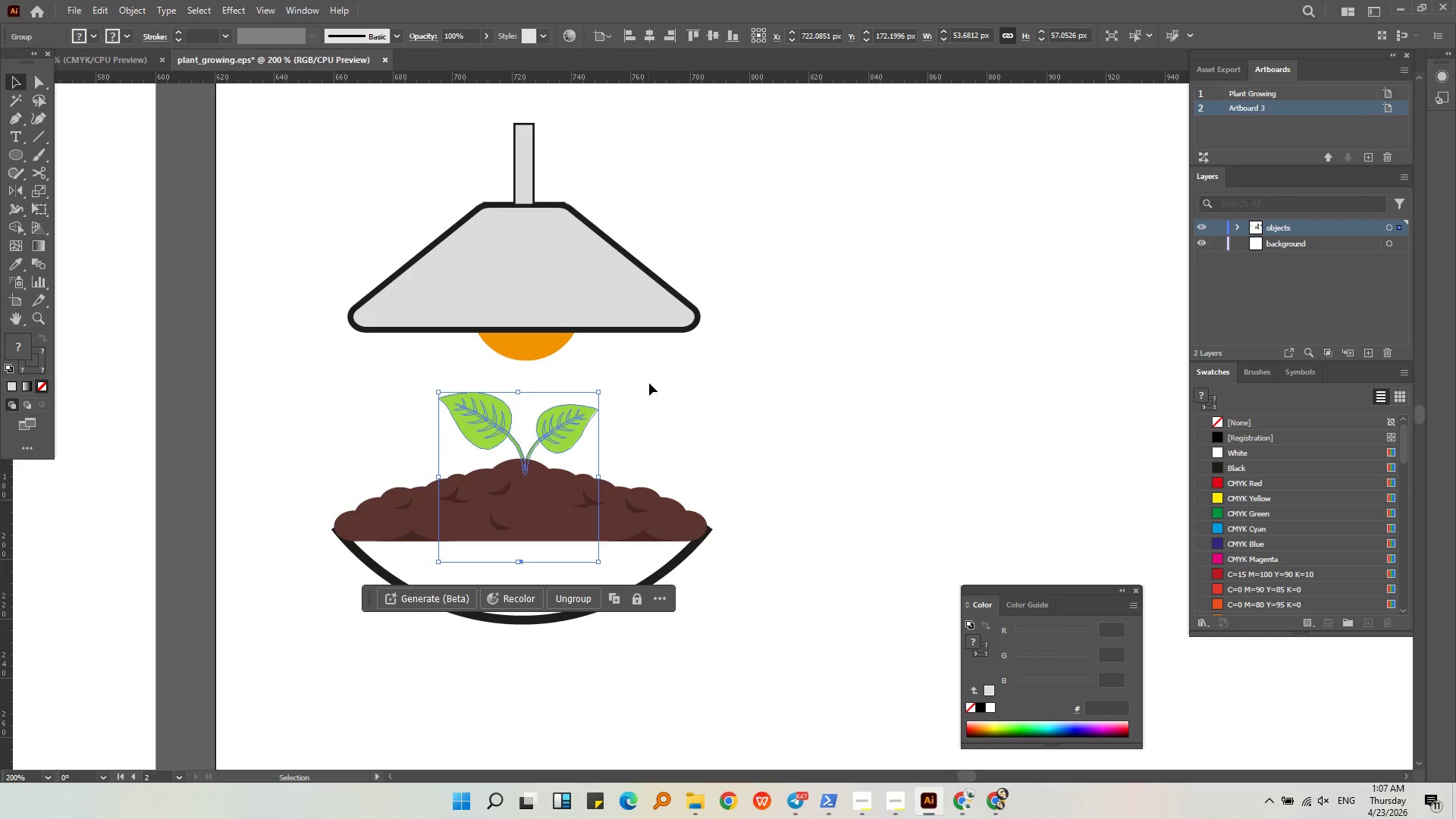 
left_click([649, 383])
 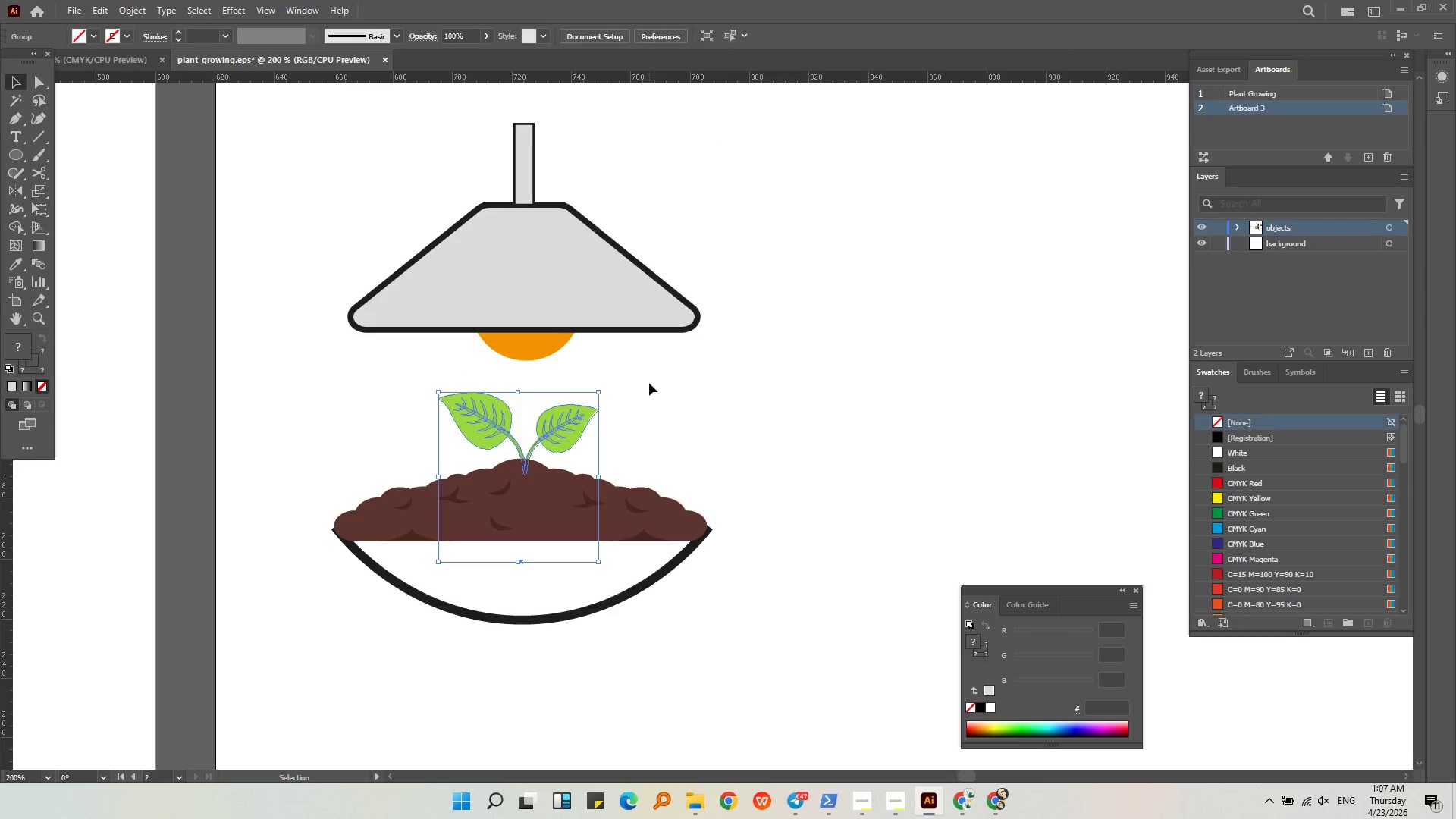 
hold_key(key=AltLeft, duration=0.41)
scroll: coordinate [642, 382], scroll_direction: down, amount: 1.0
 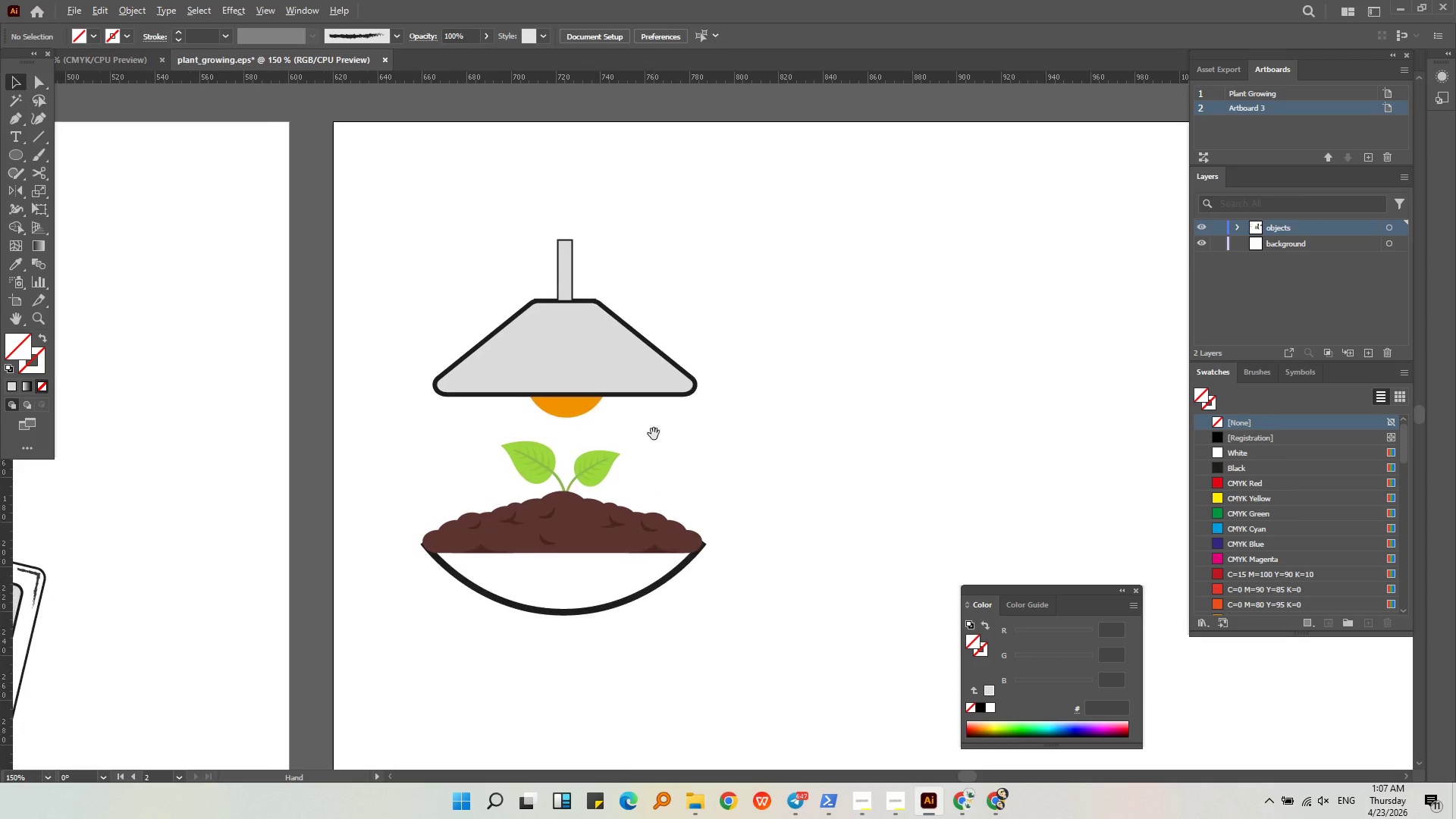 
left_click([701, 437])
 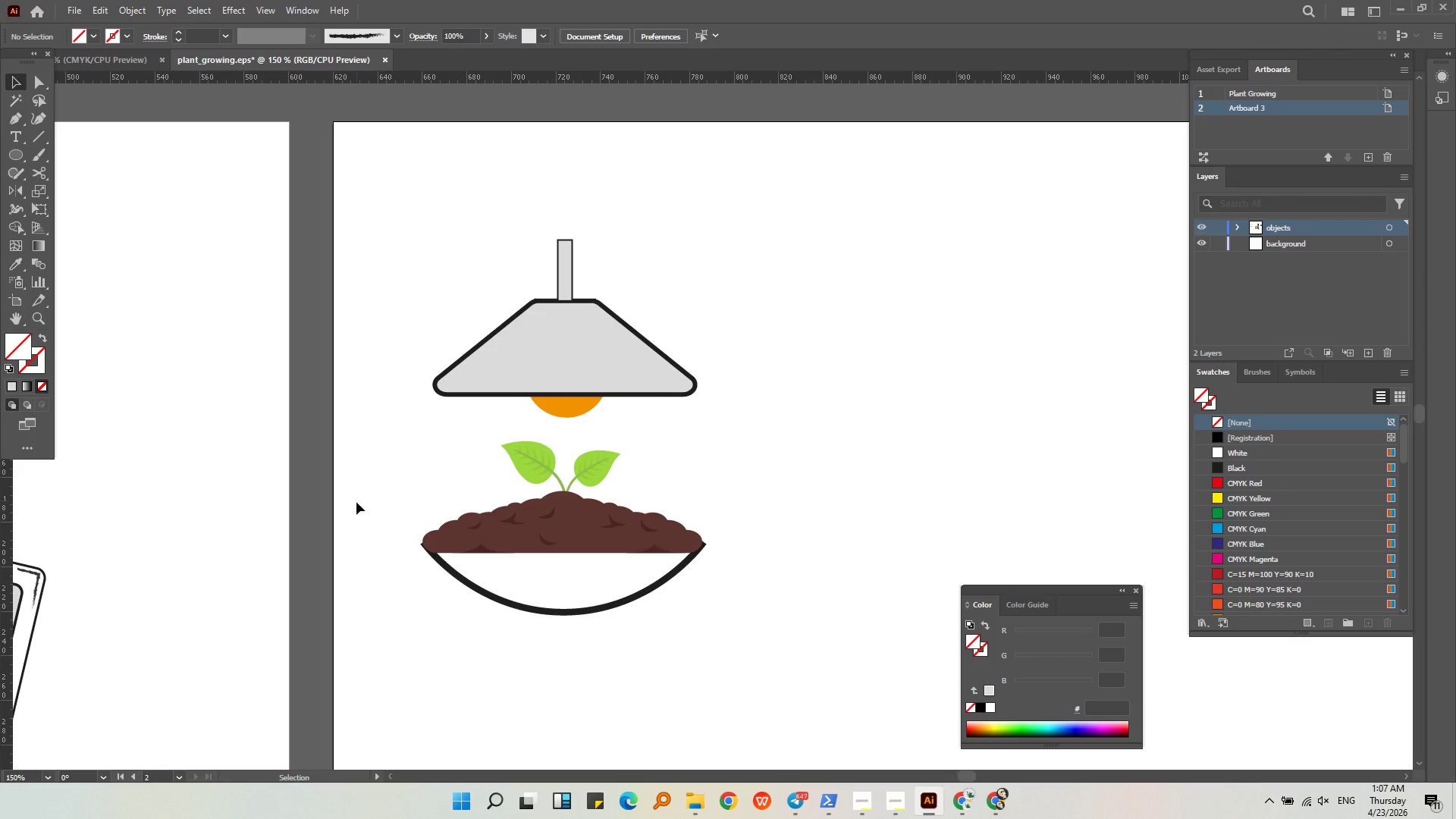 
left_click([439, 566])
 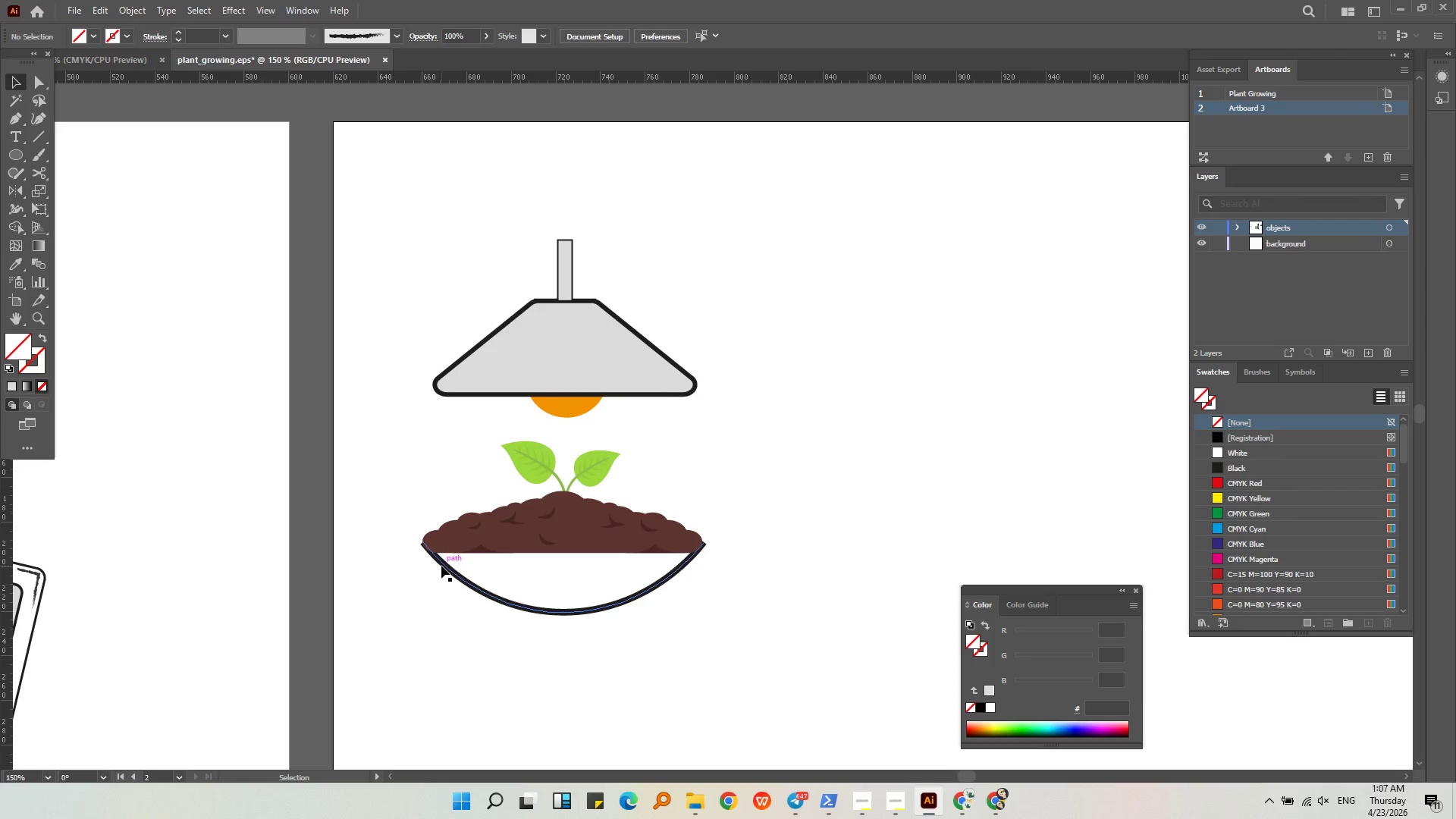 
left_click([443, 565])
 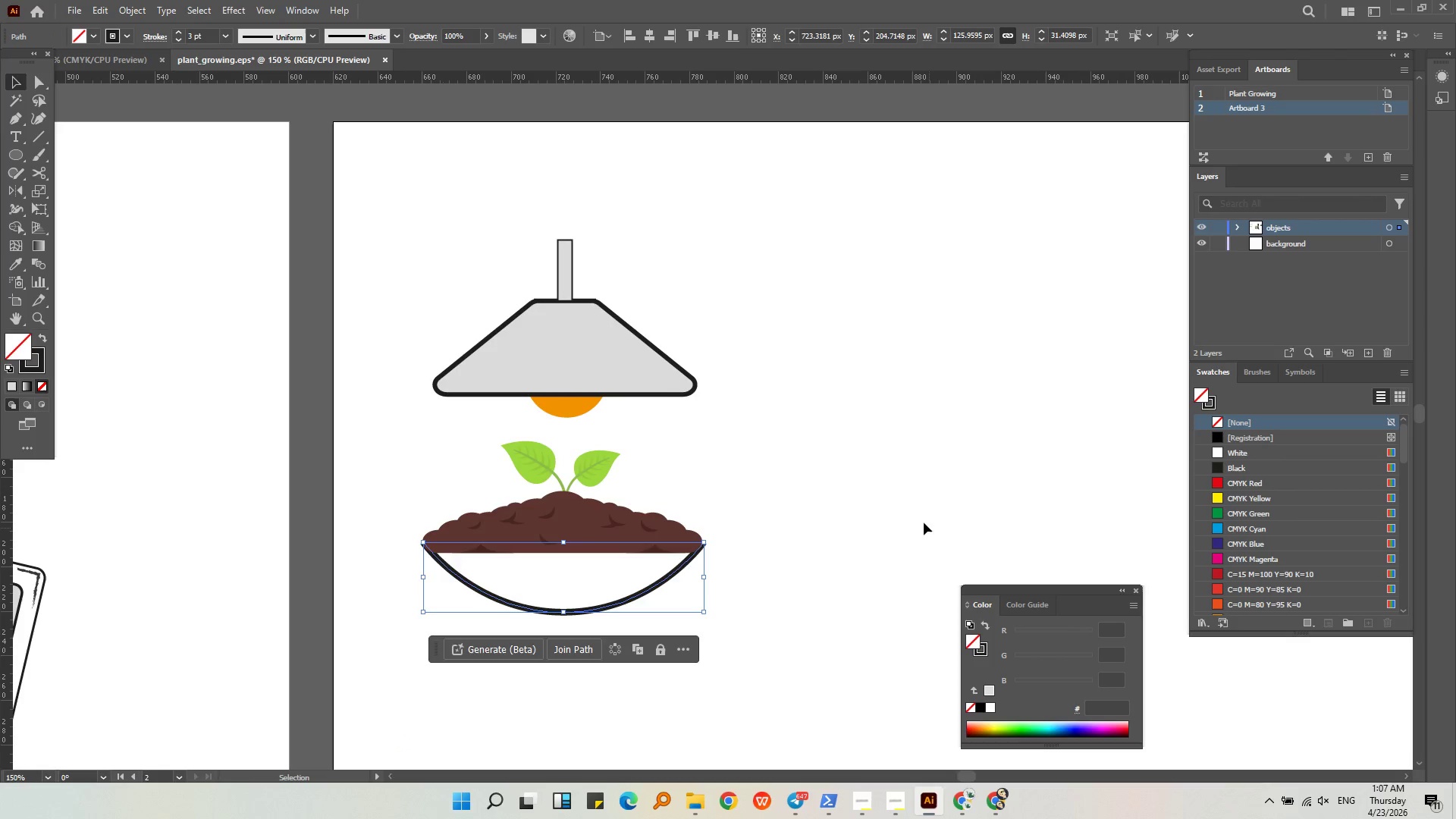 
left_click([829, 476])
 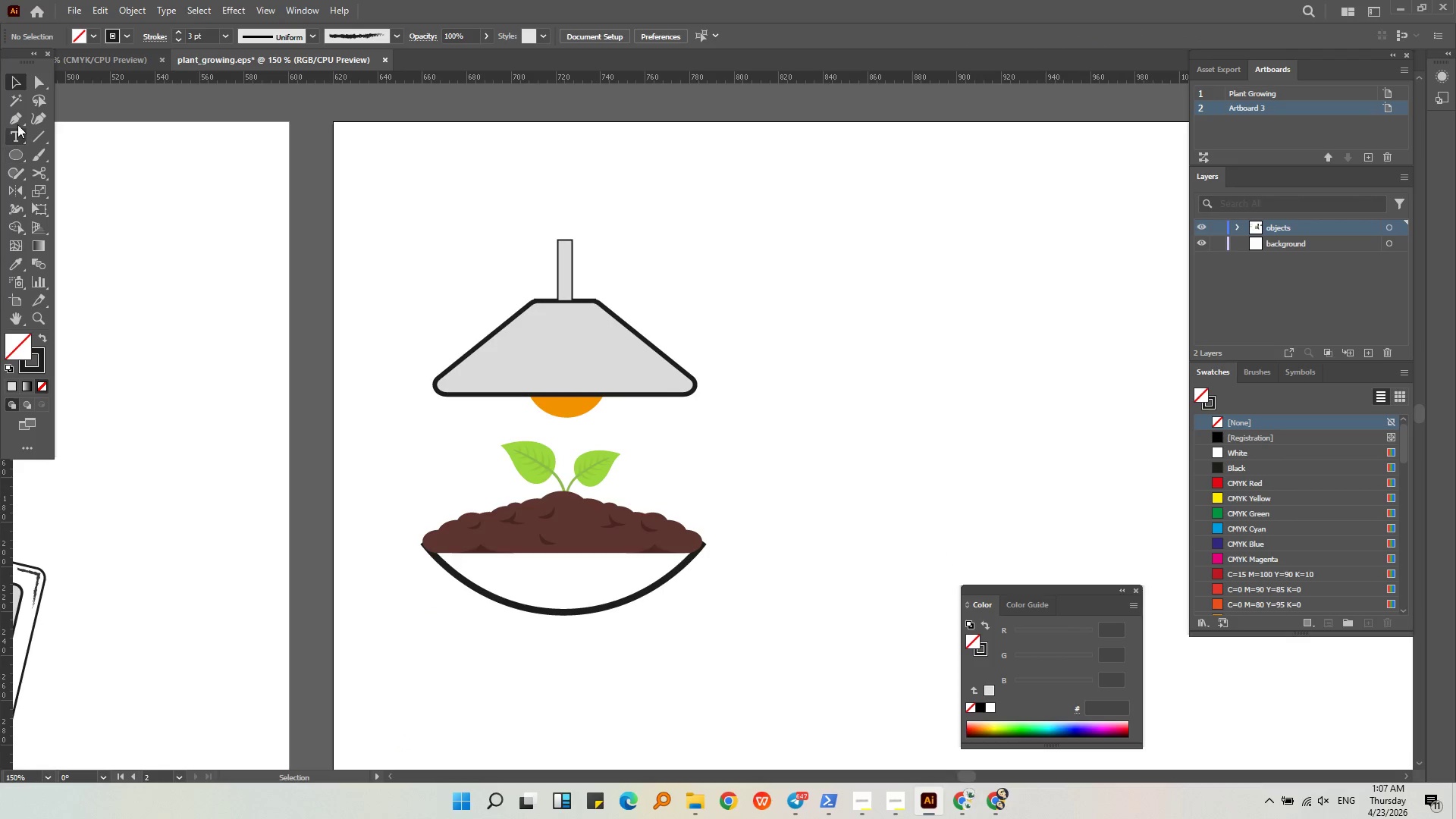 
left_click([17, 121])
 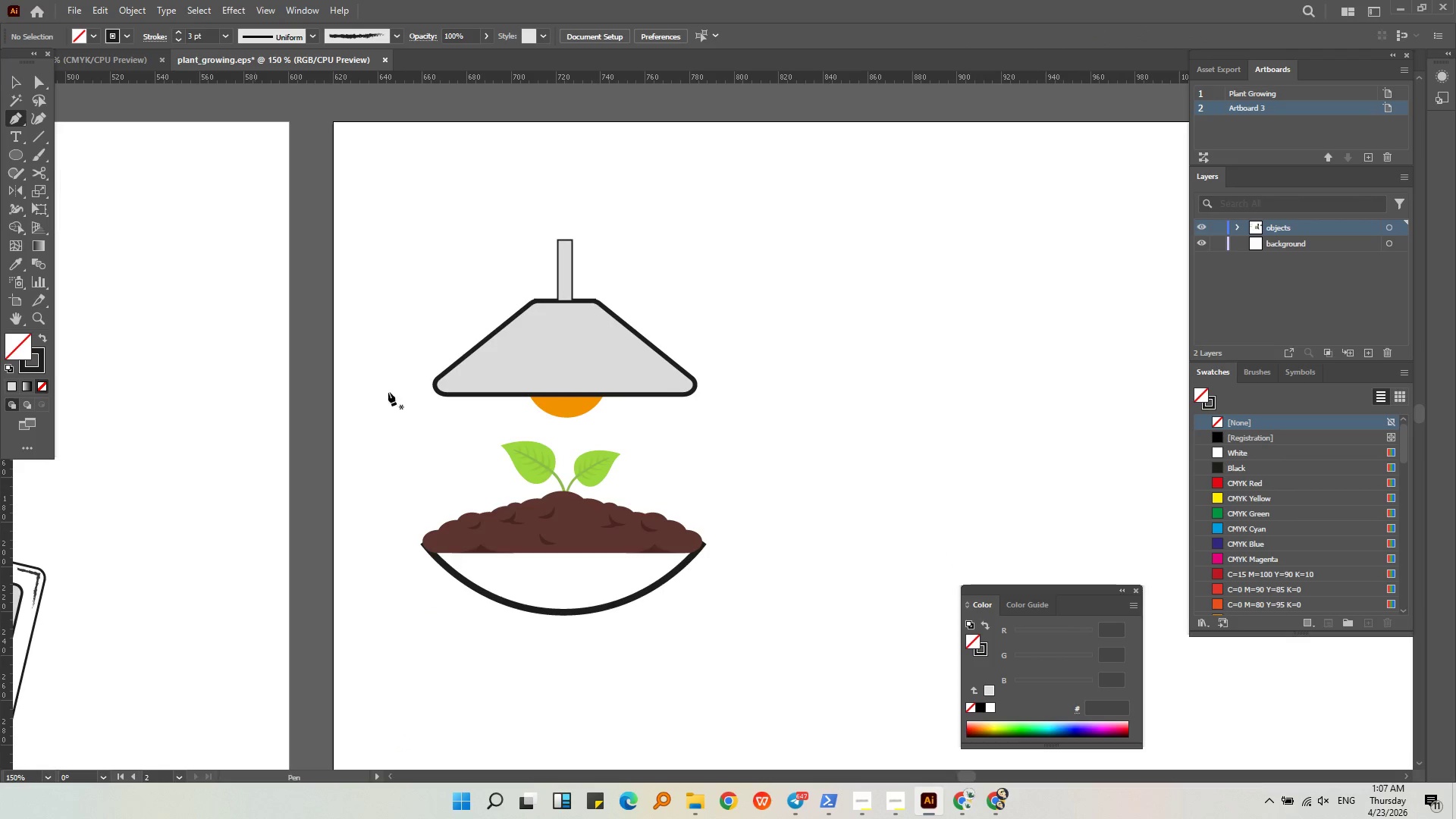 
key(Alt+AltLeft)
 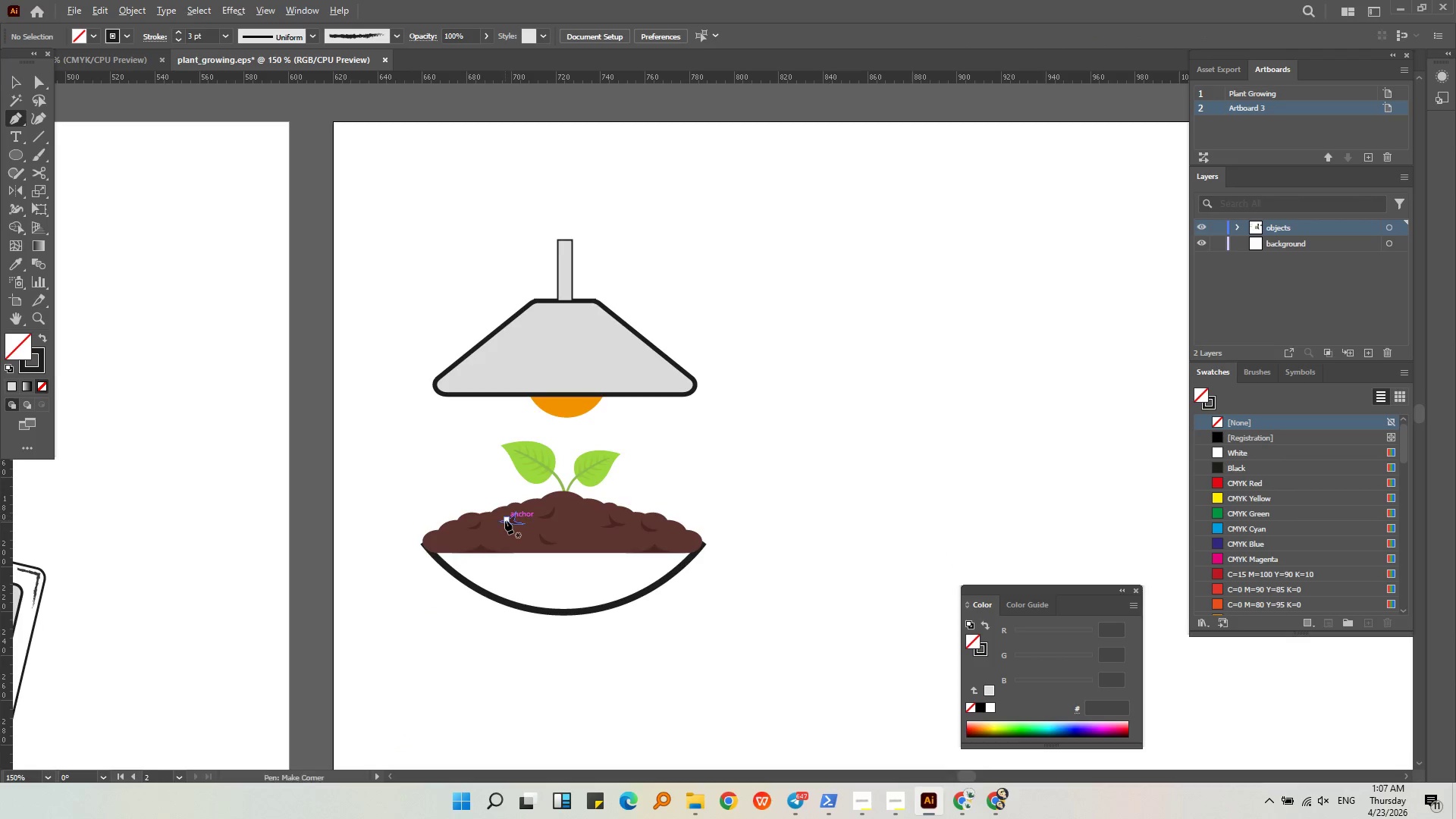 
scroll: coordinate [506, 521], scroll_direction: up, amount: 3.0
 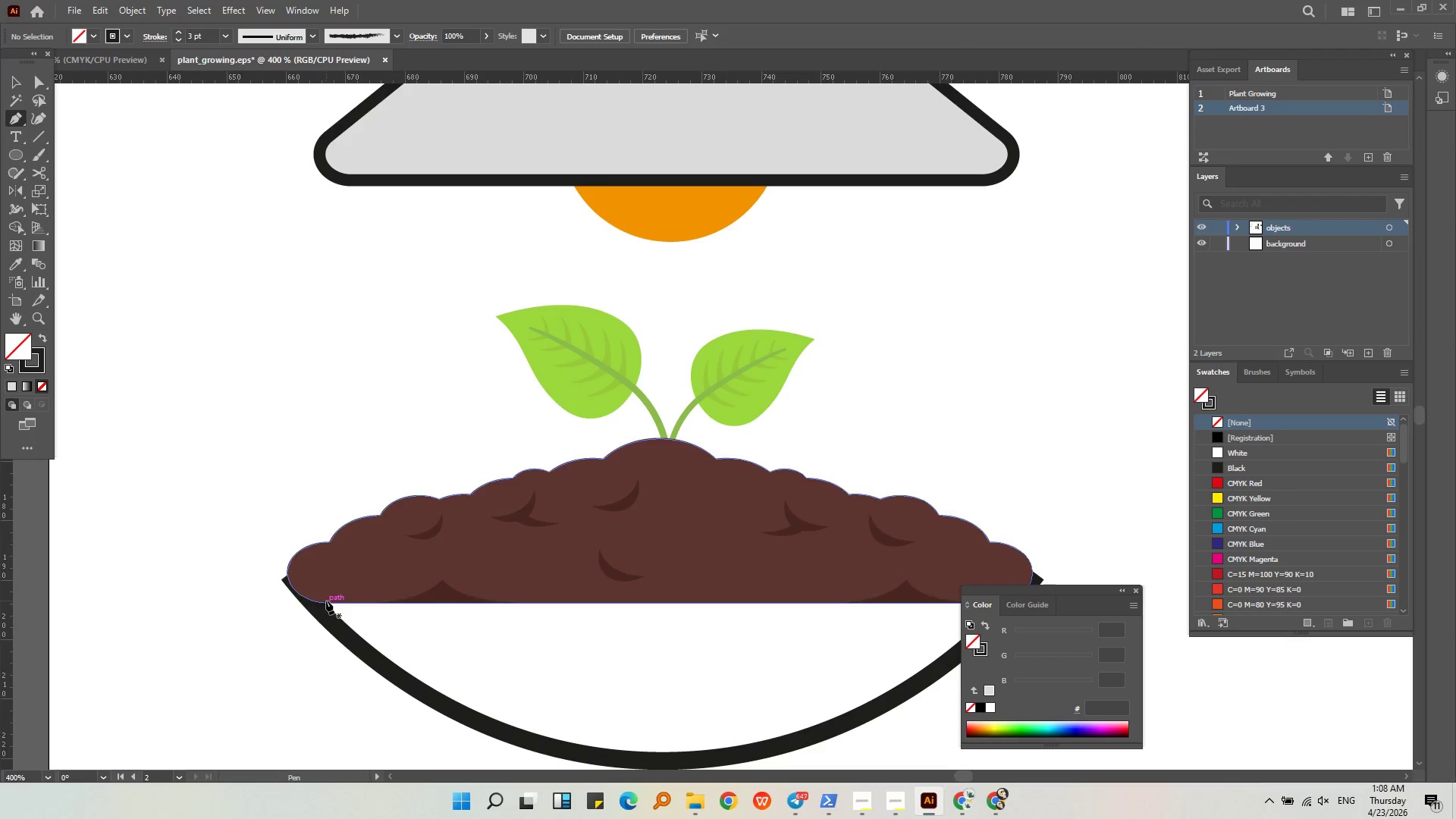 
left_click([328, 604])
 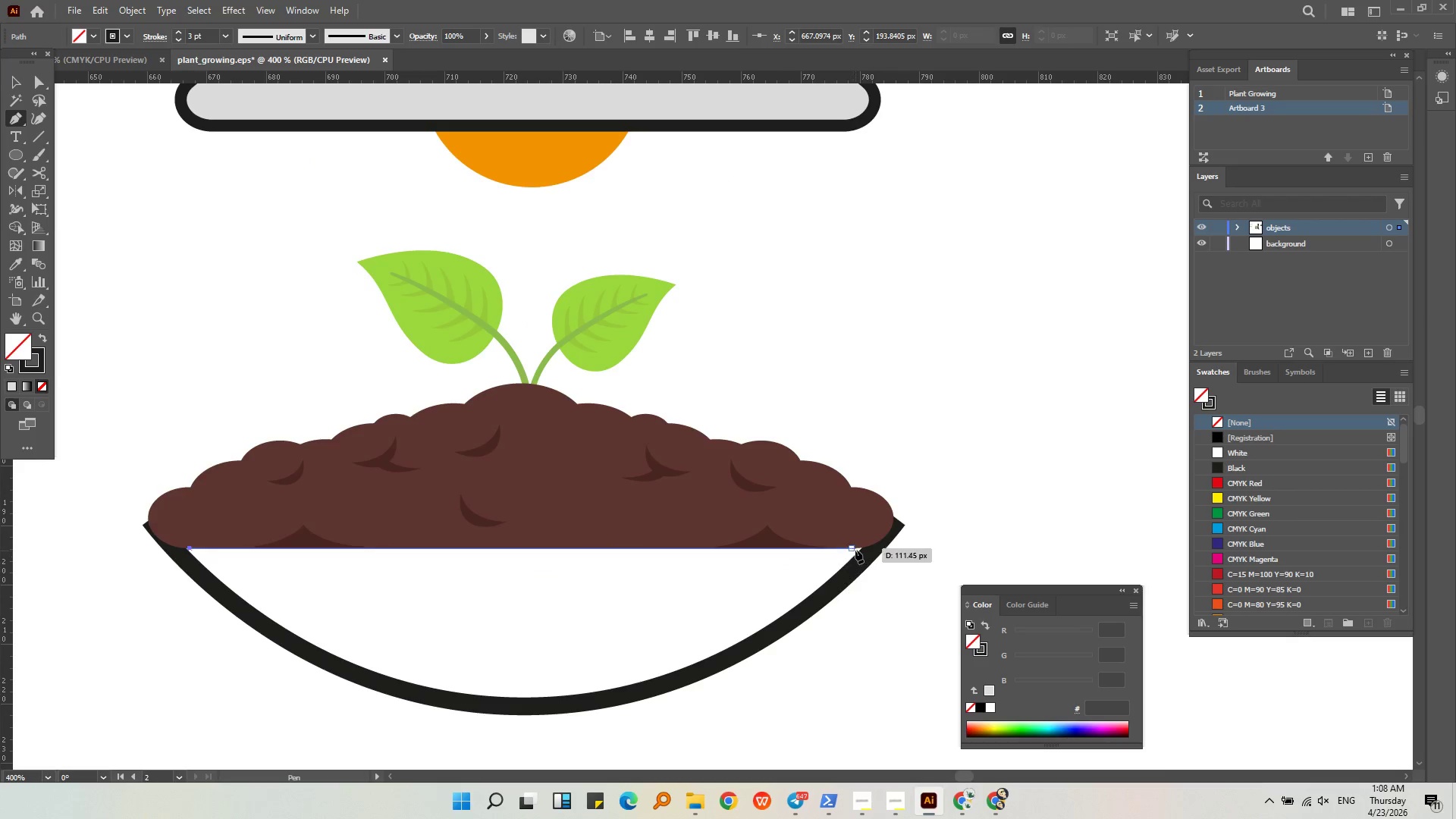 
left_click([858, 547])
 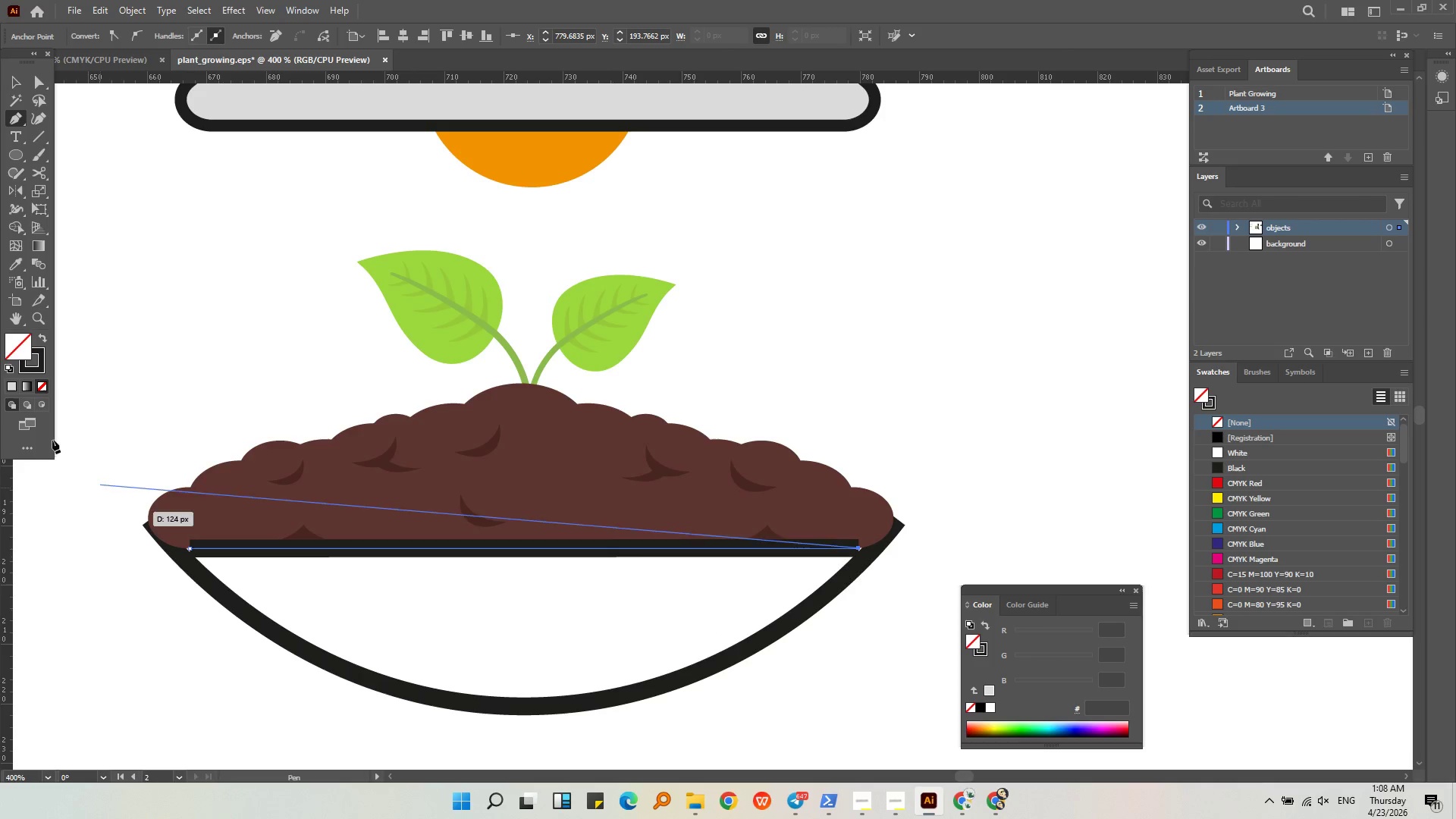 
mouse_move([24, 114])
 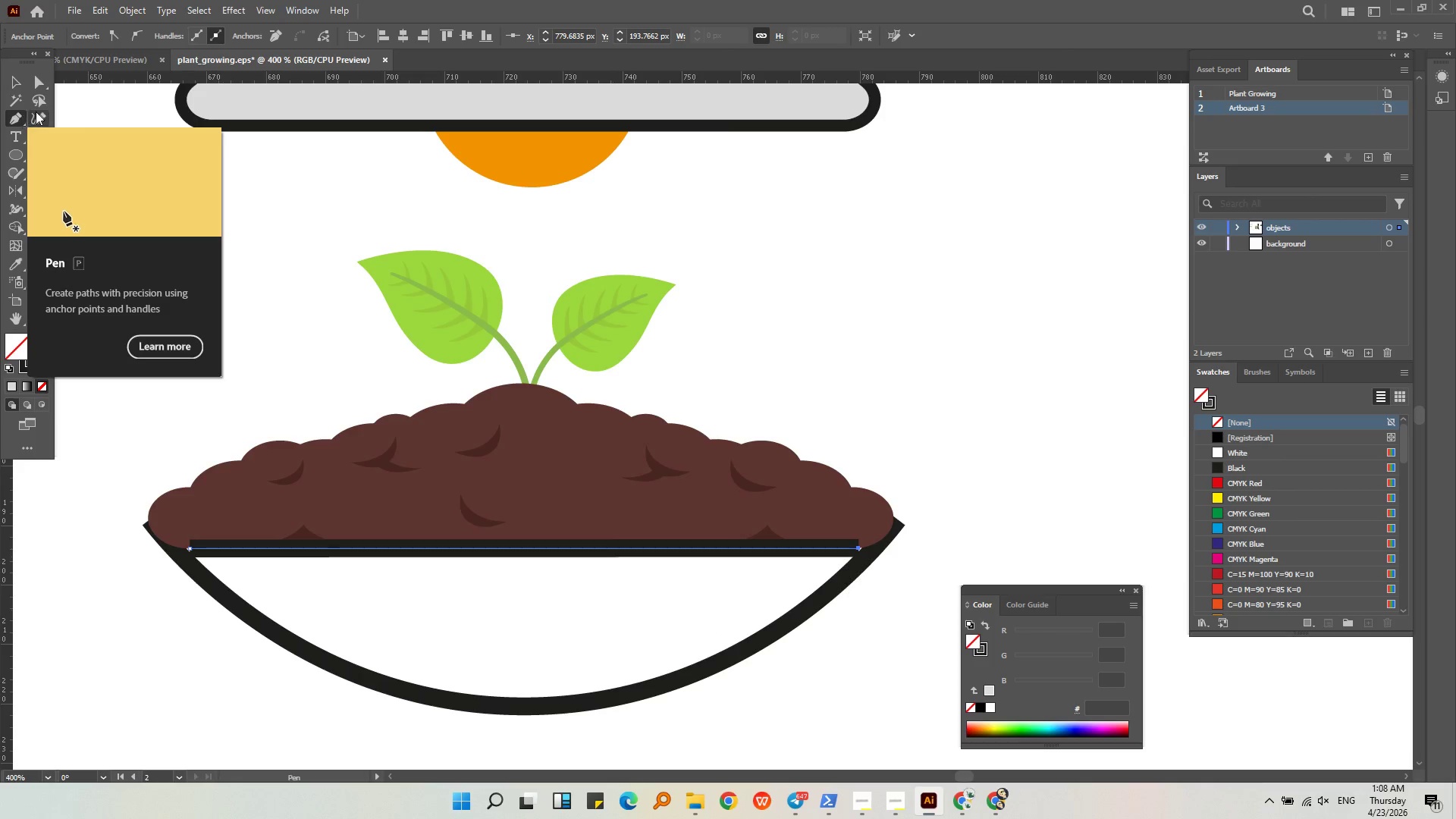 
left_click([36, 111])
 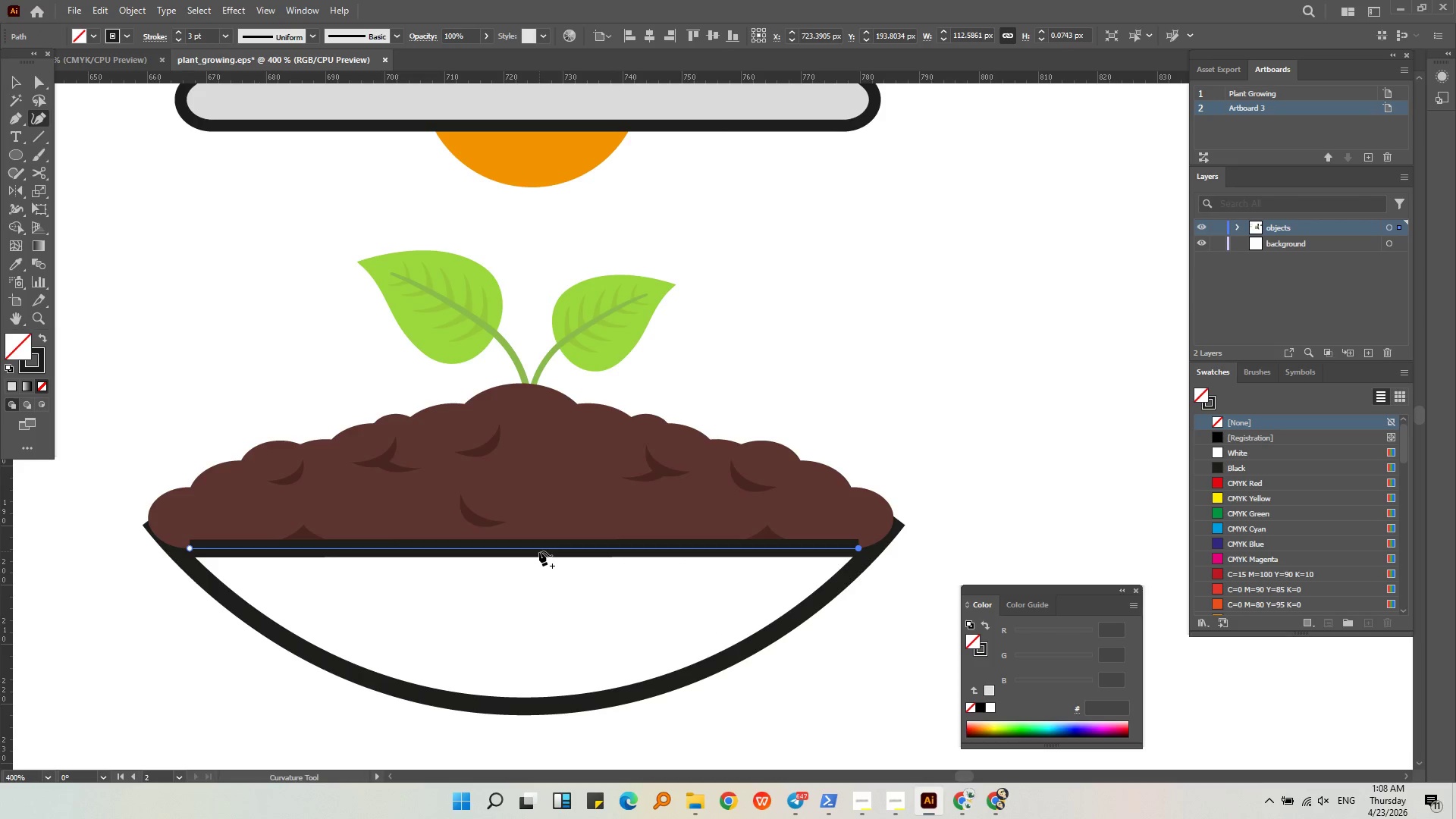 
left_click_drag(start_coordinate=[539, 551], to_coordinate=[526, 707])
 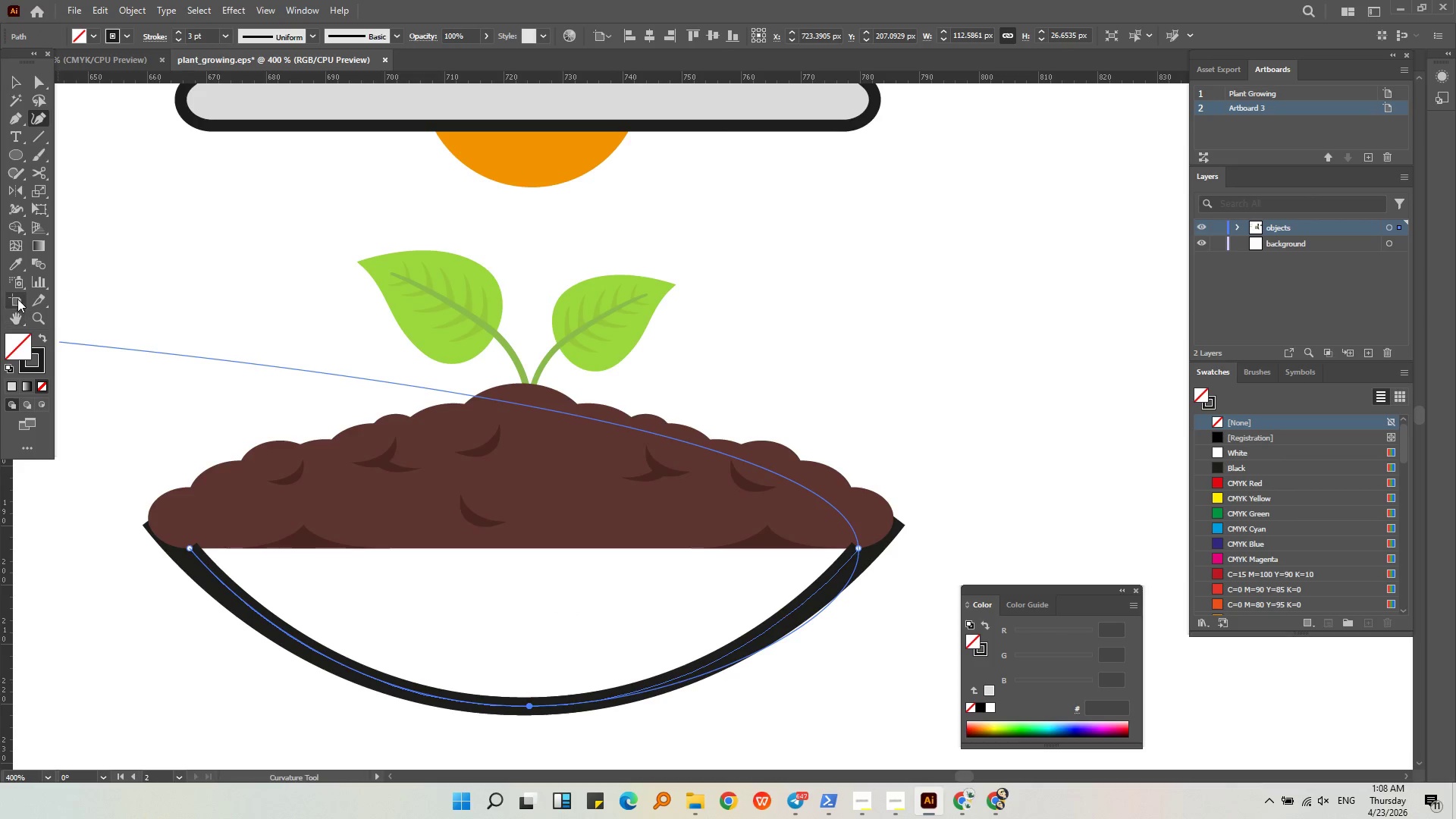 
left_click([19, 268])
 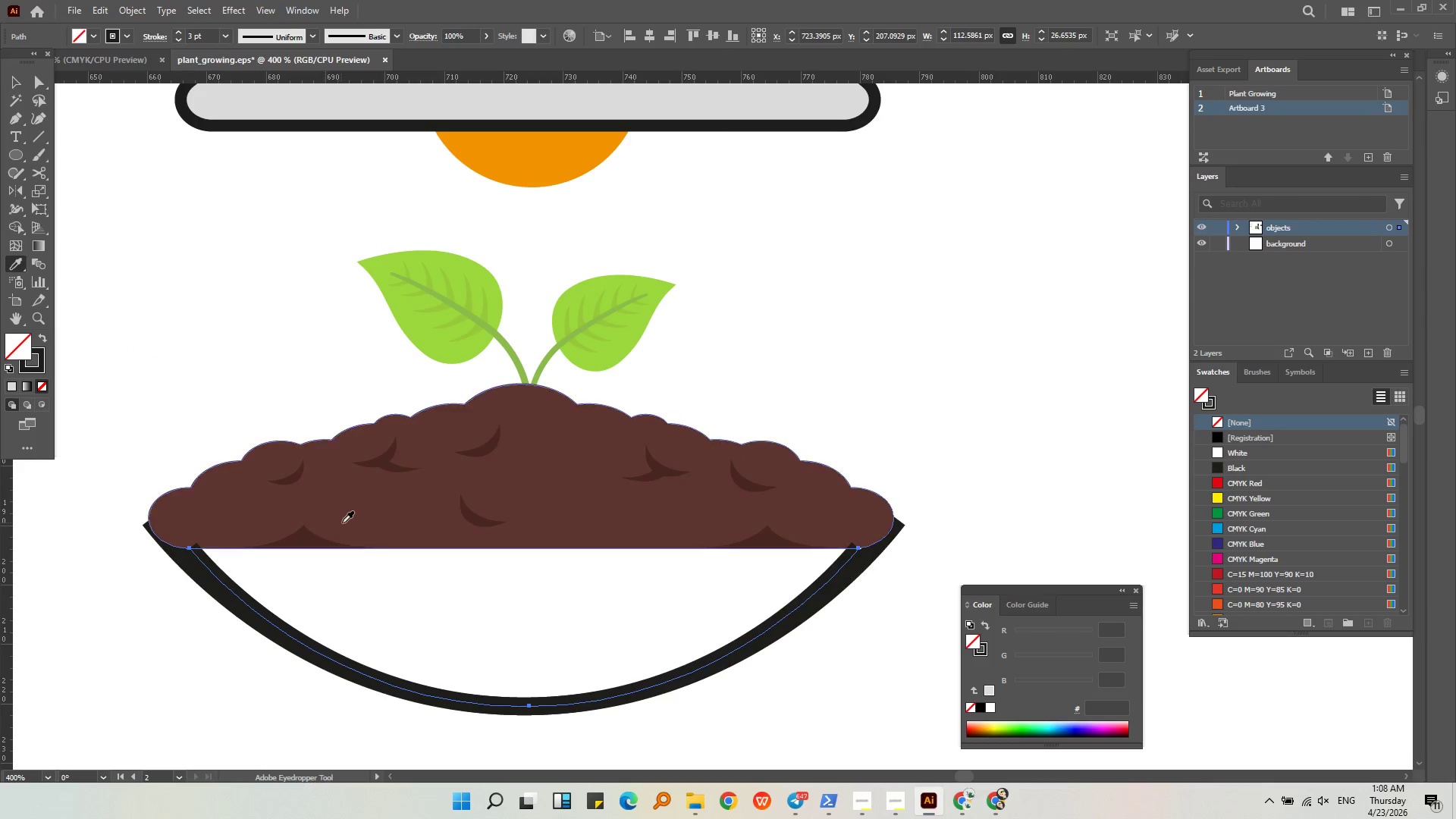 
left_click([344, 522])
 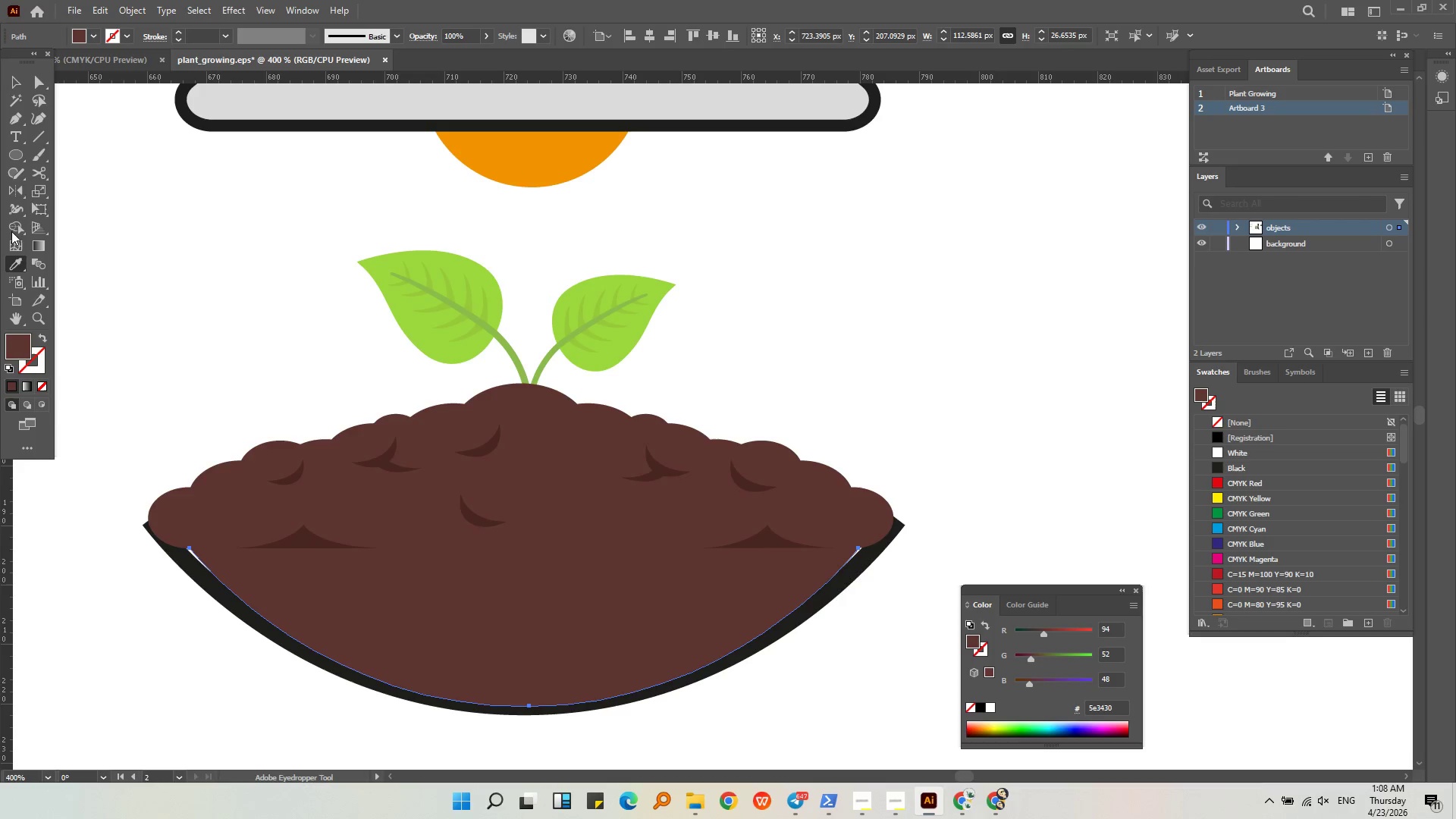 
left_click([15, 83])
 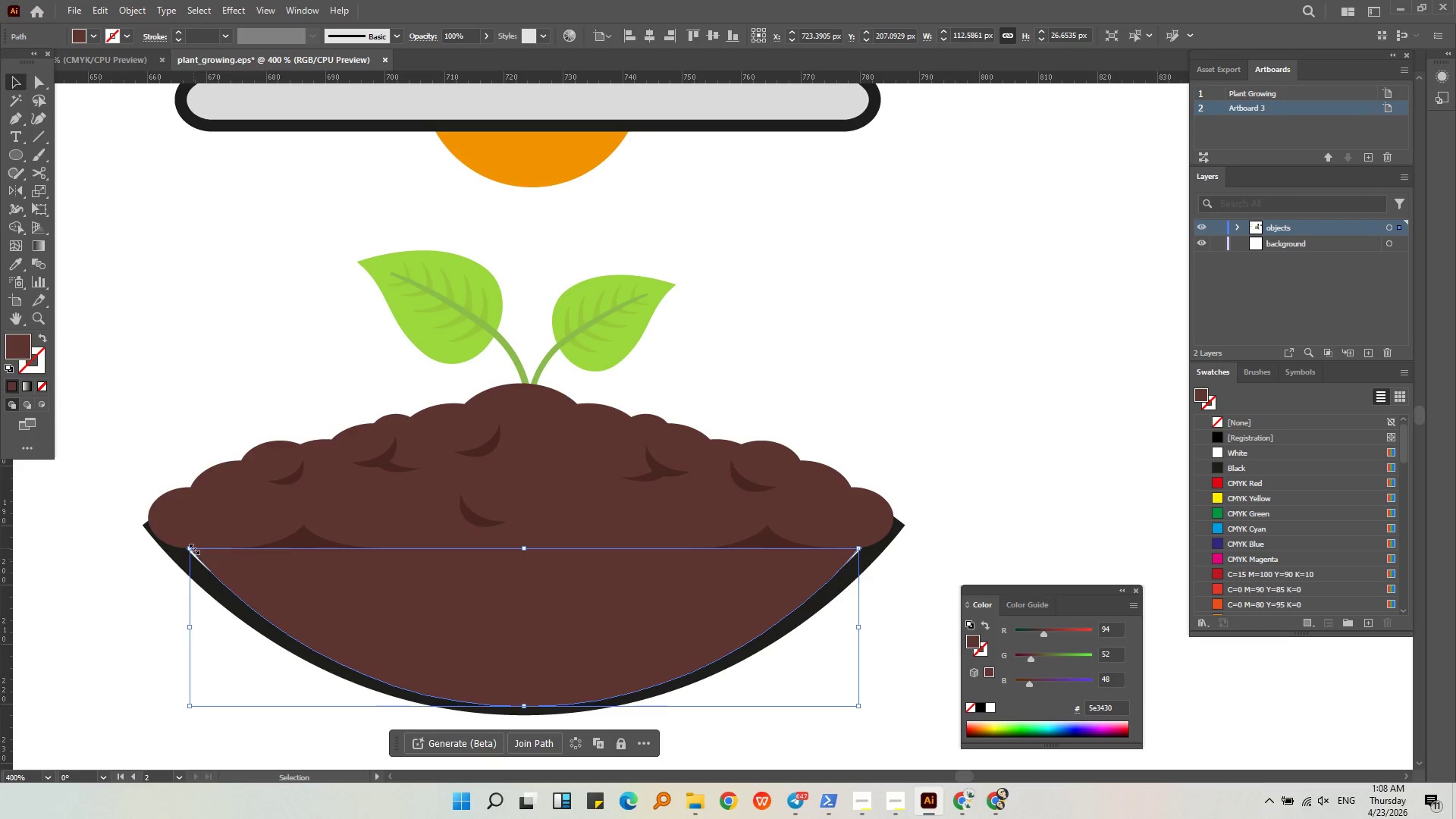 
left_click_drag(start_coordinate=[192, 548], to_coordinate=[186, 545])
 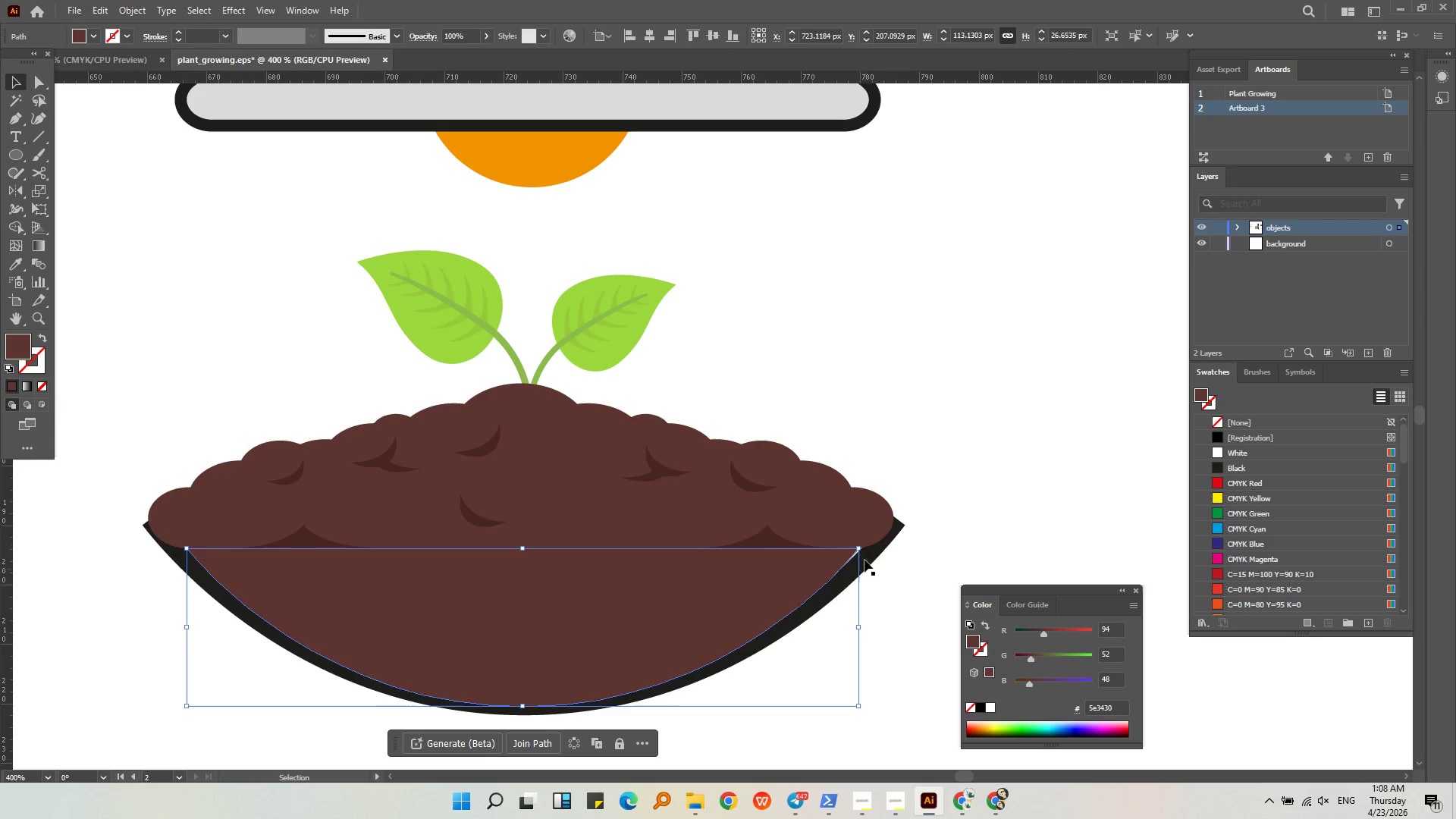 
left_click_drag(start_coordinate=[855, 548], to_coordinate=[864, 548])
 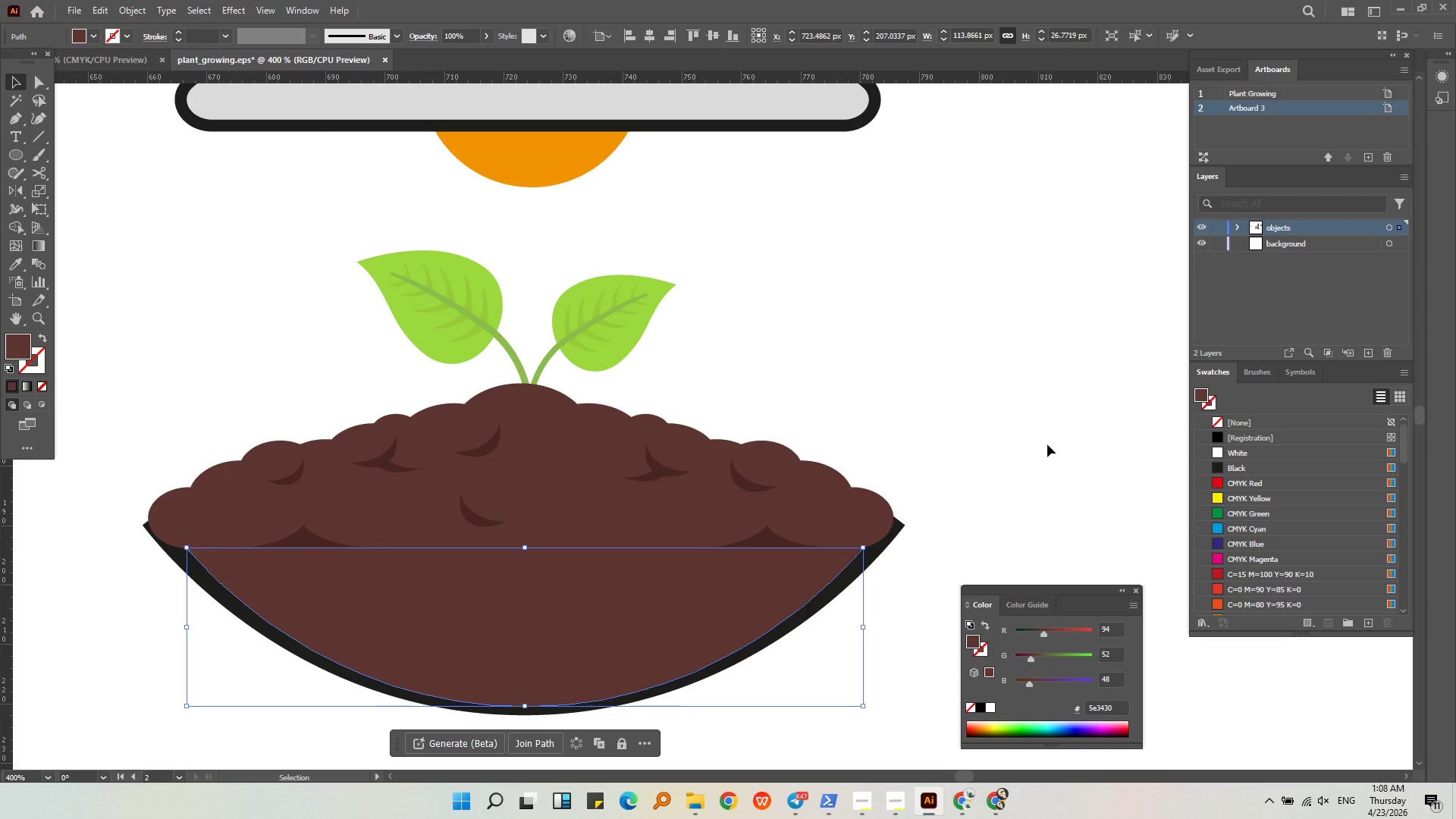 
left_click([1047, 444])
 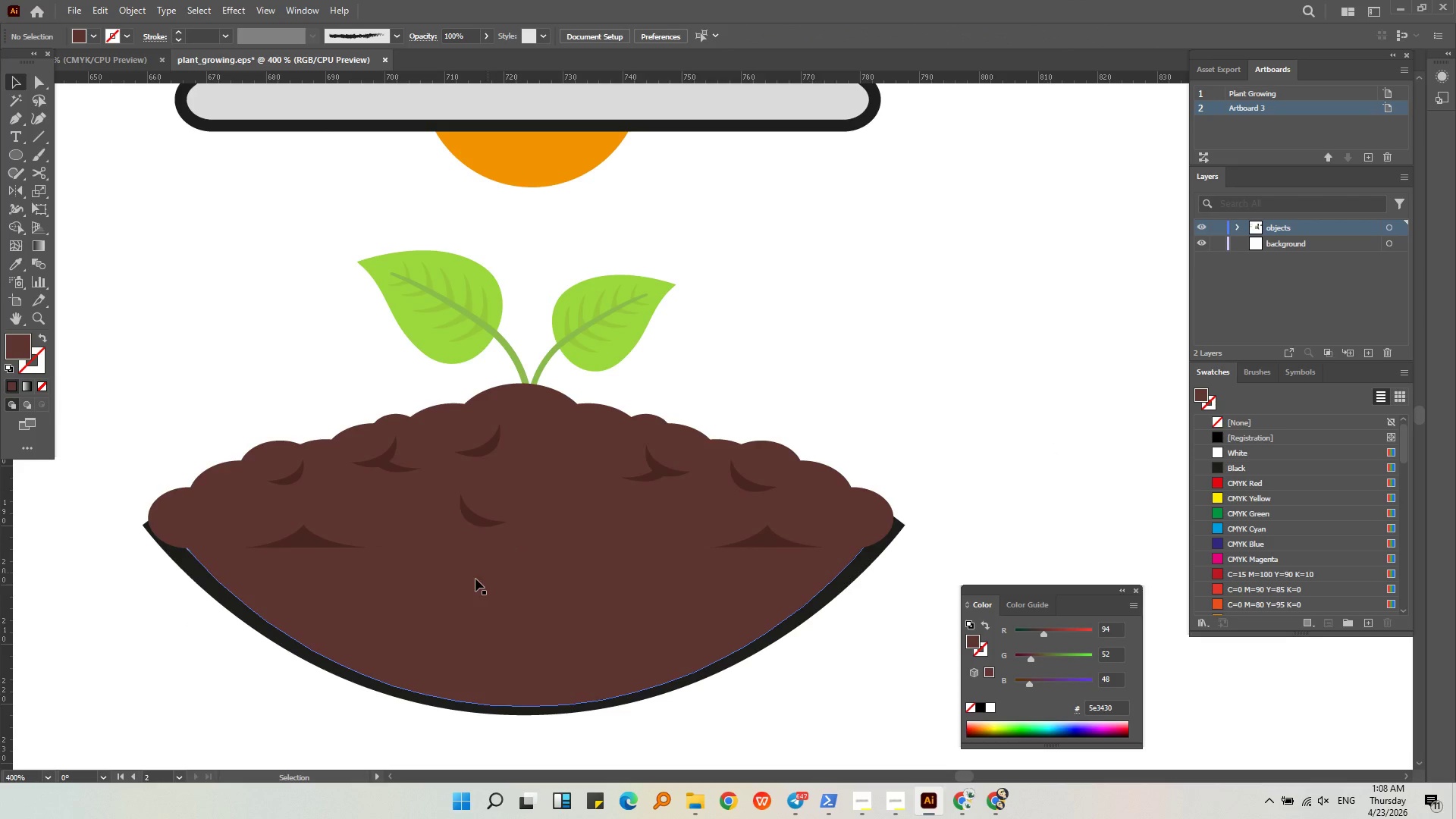 
left_click([516, 629])
 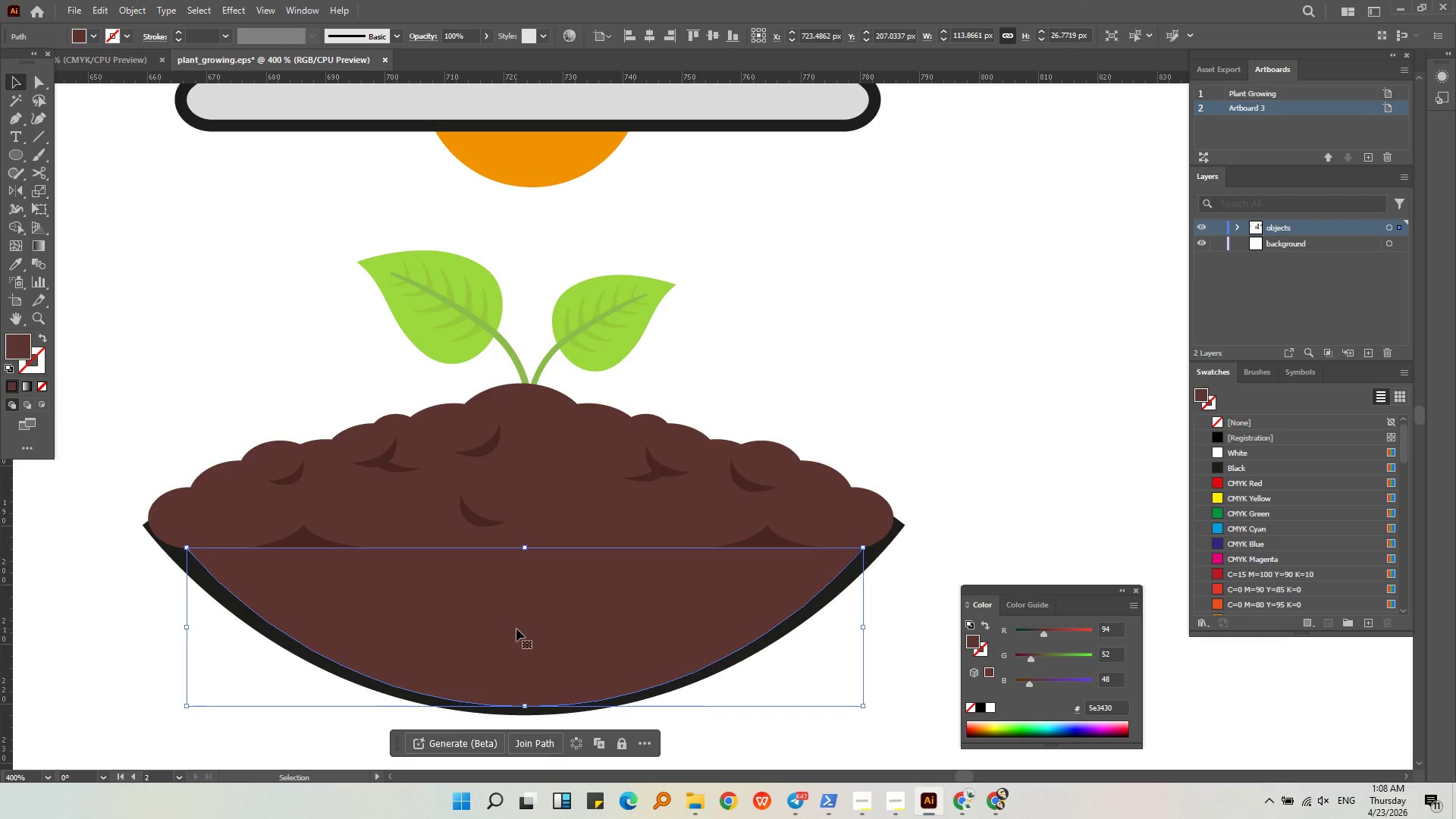 
right_click([516, 629])
 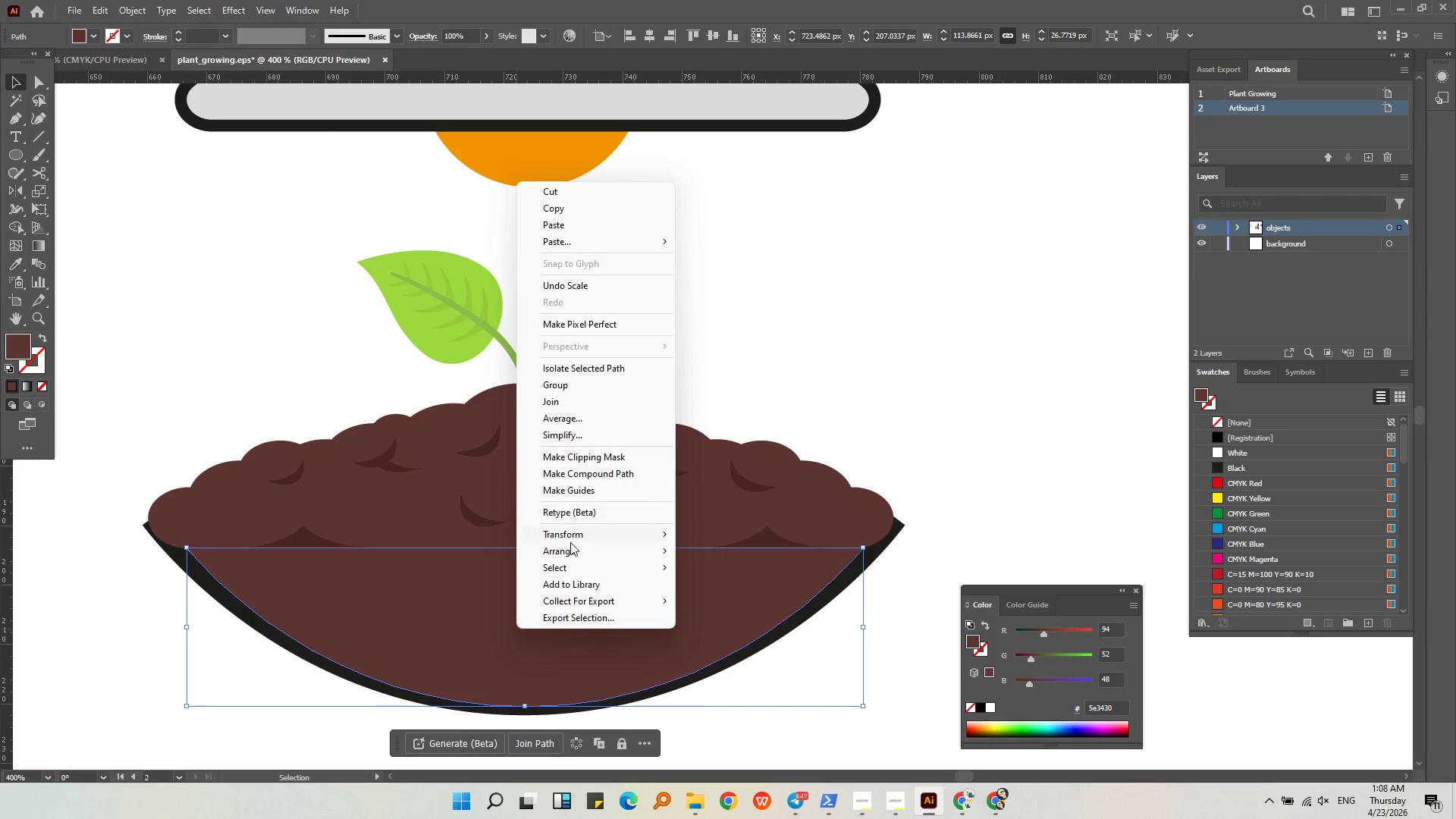 
left_click([570, 556])
 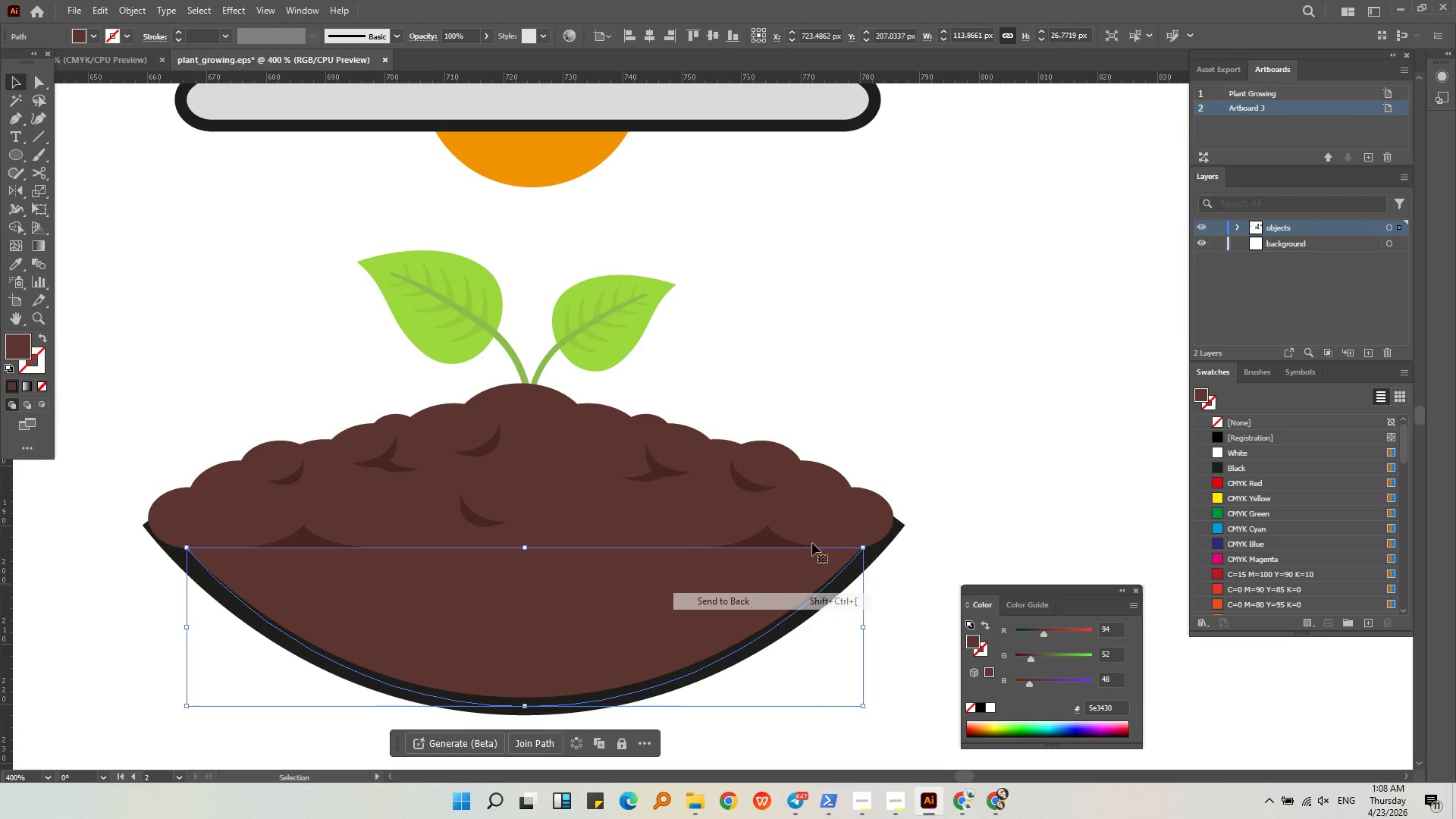 
double_click([956, 435])
 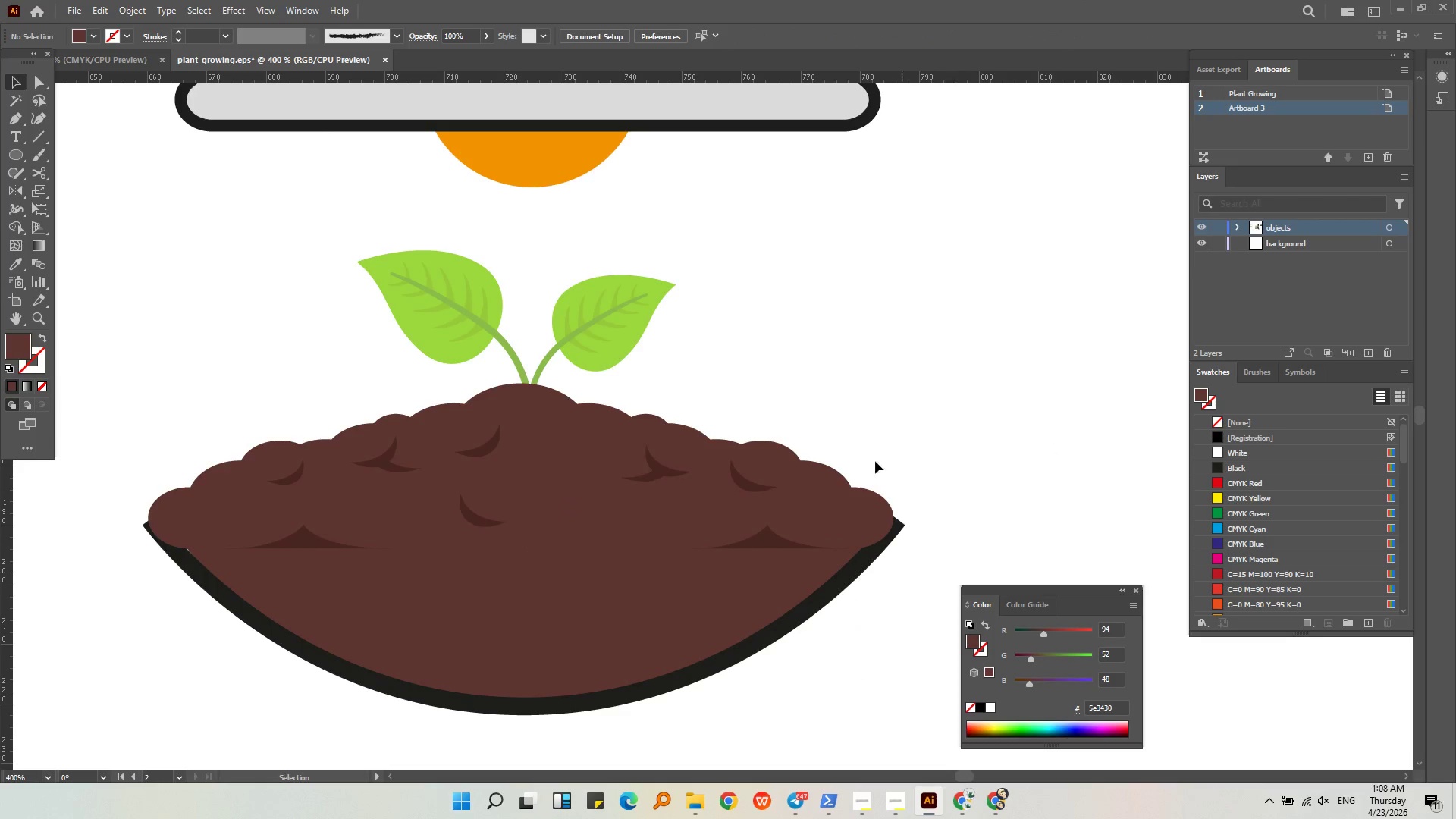 
hold_key(key=AltLeft, duration=0.42)
 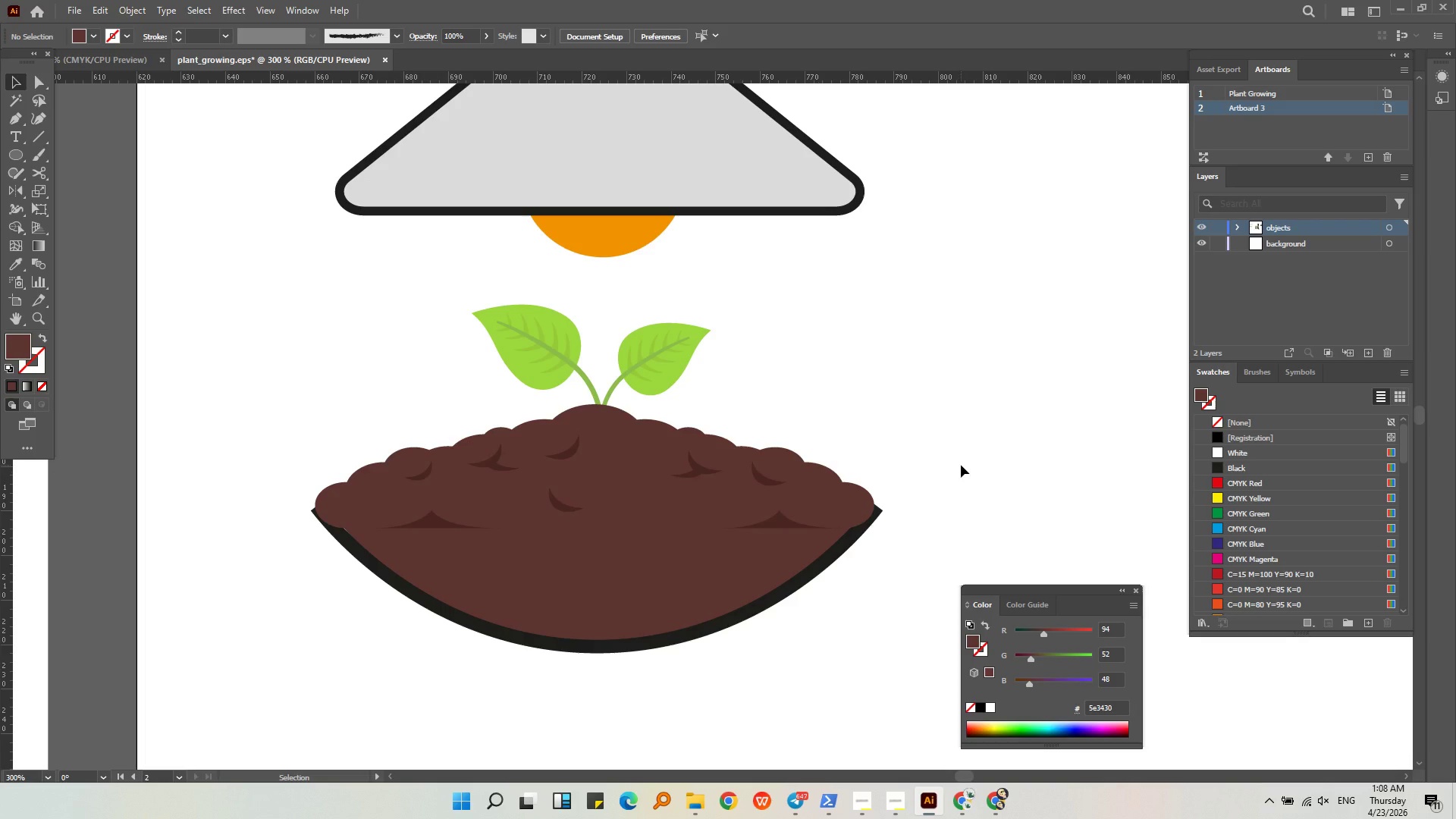 
left_click([961, 465])
 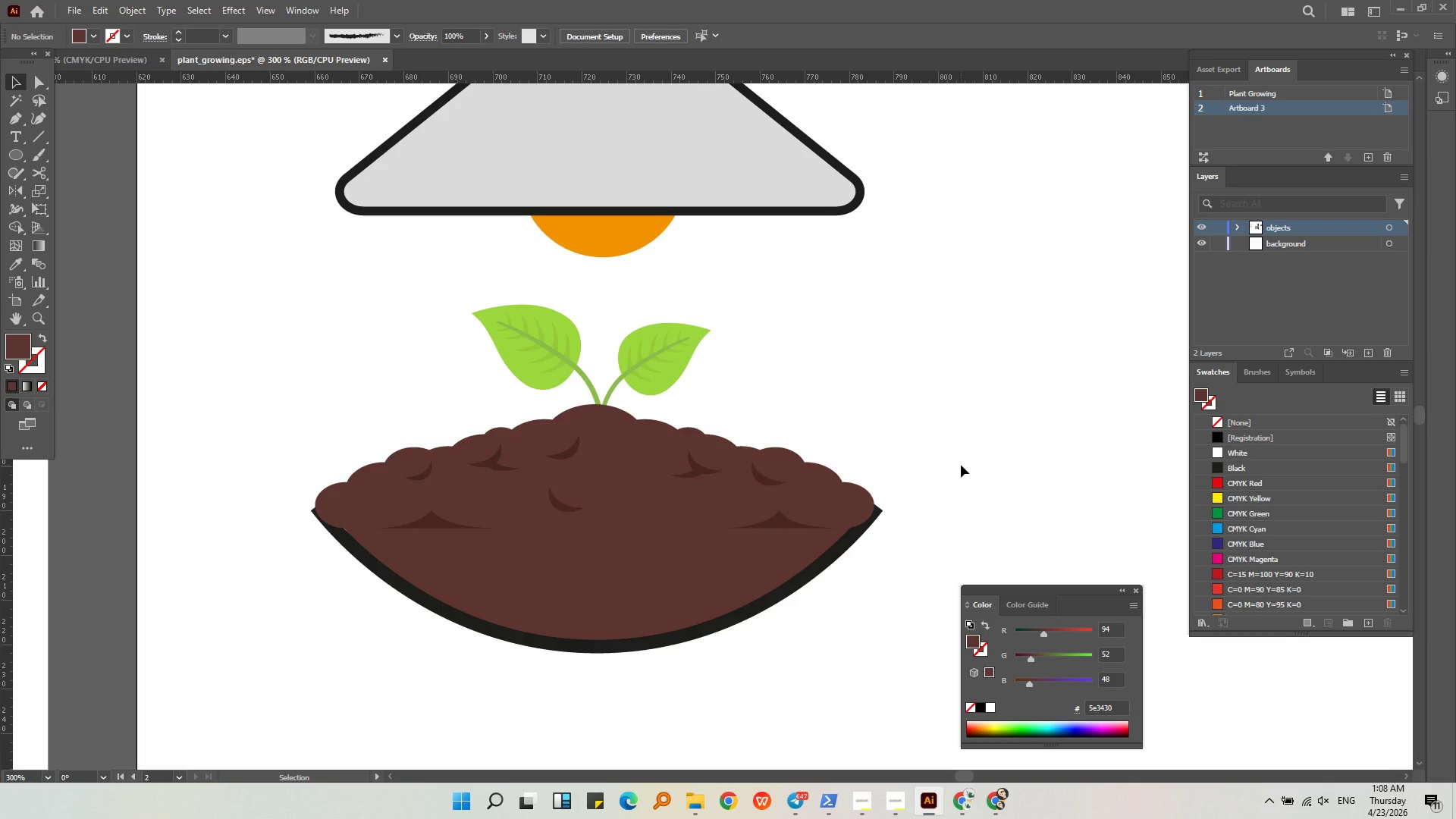 
scroll: coordinate [818, 472], scroll_direction: down, amount: 1.0
 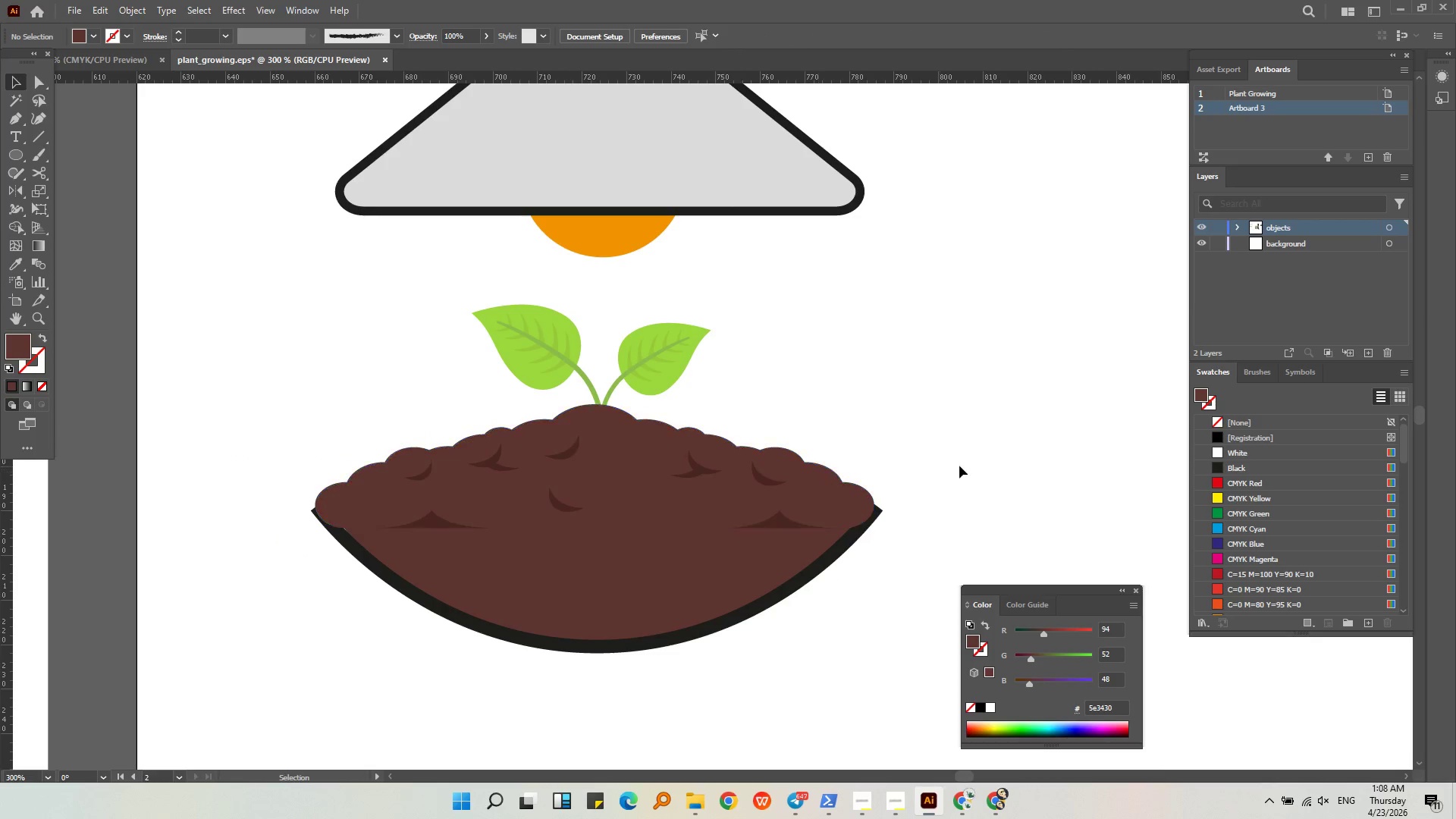 
key(Alt+AltLeft)
 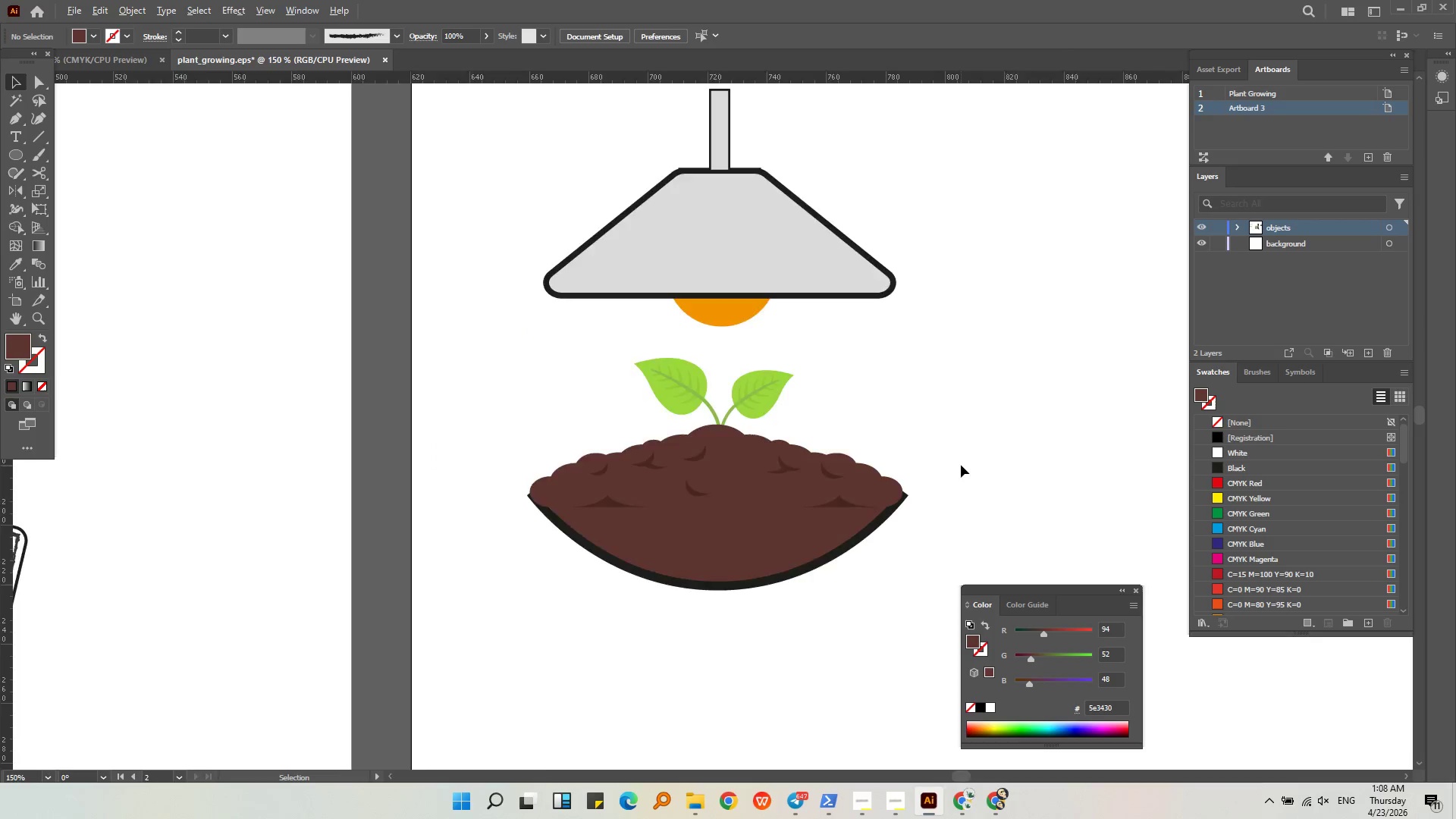 
left_click([964, 465])
 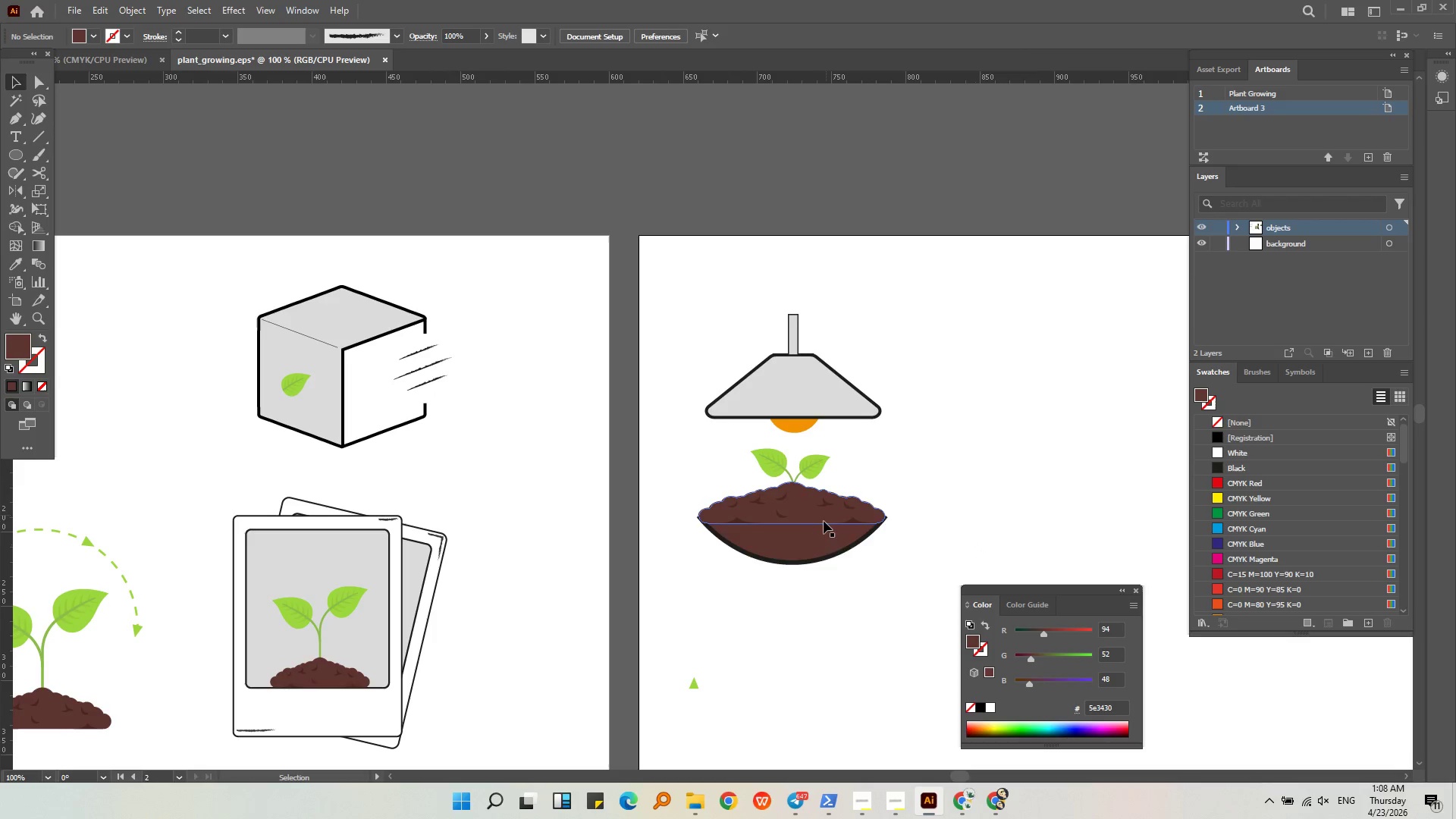 
scroll: coordinate [961, 465], scroll_direction: down, amount: 3.0
 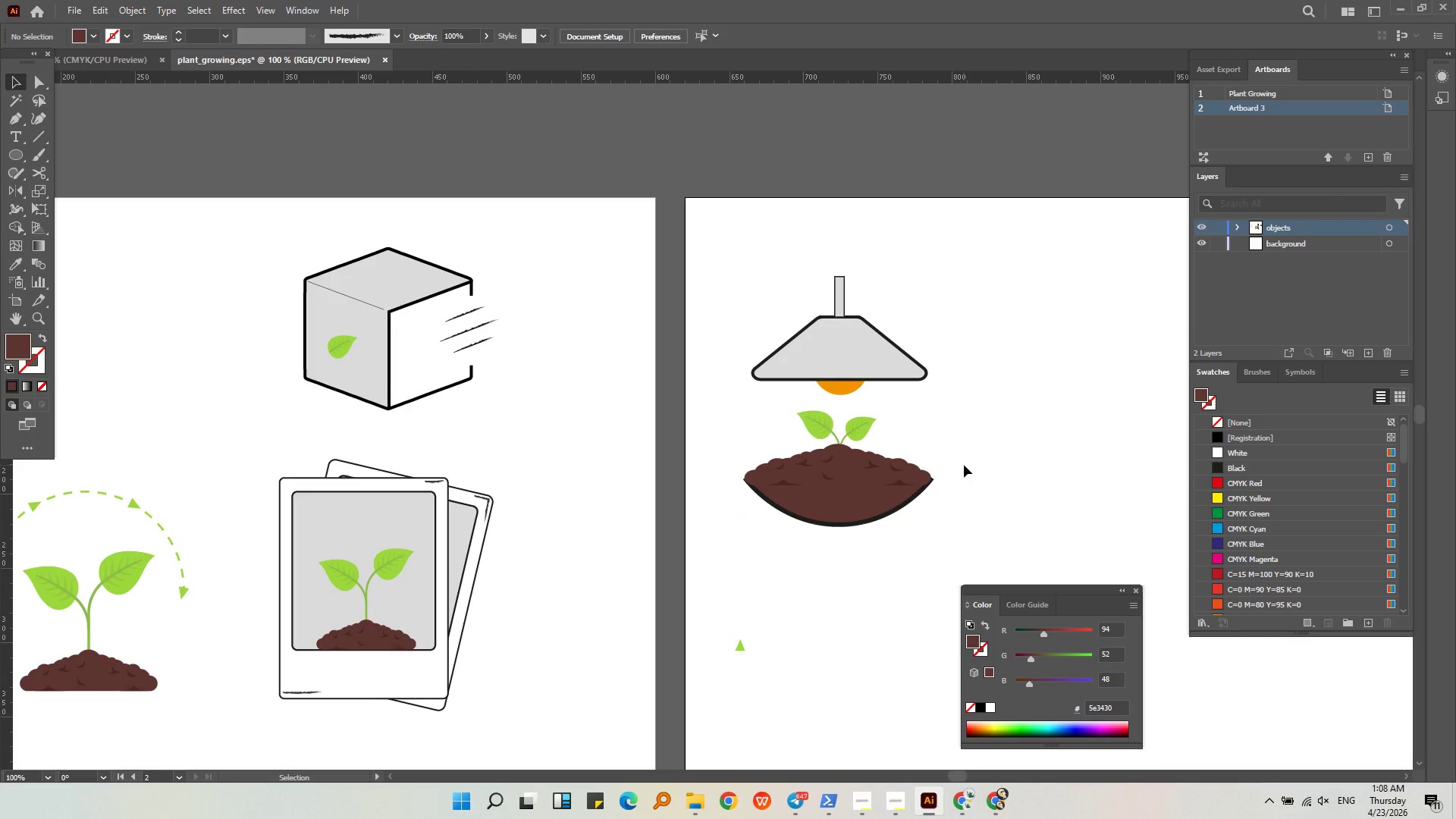 
left_click([820, 539])
 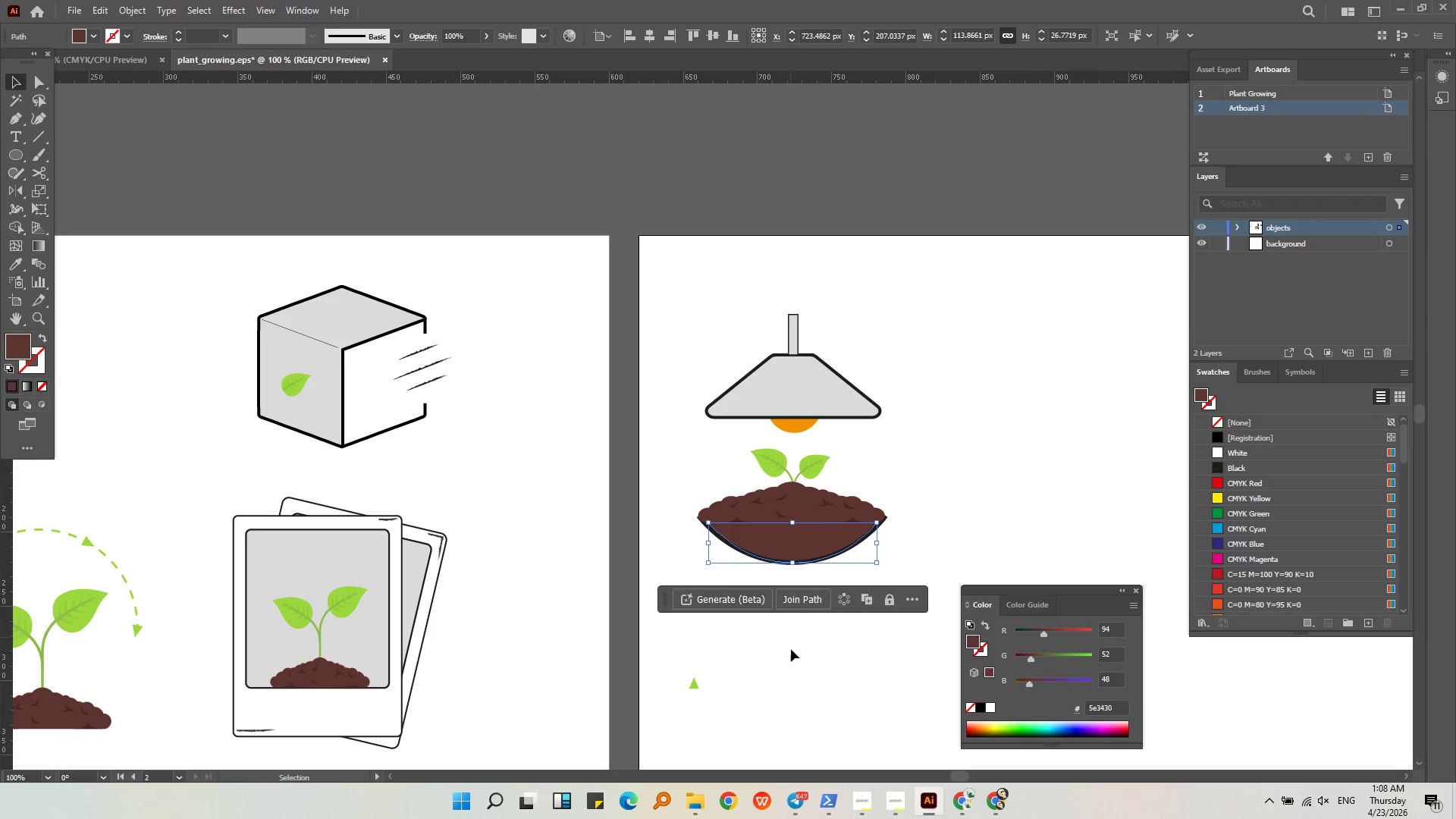 
left_click([795, 665])
 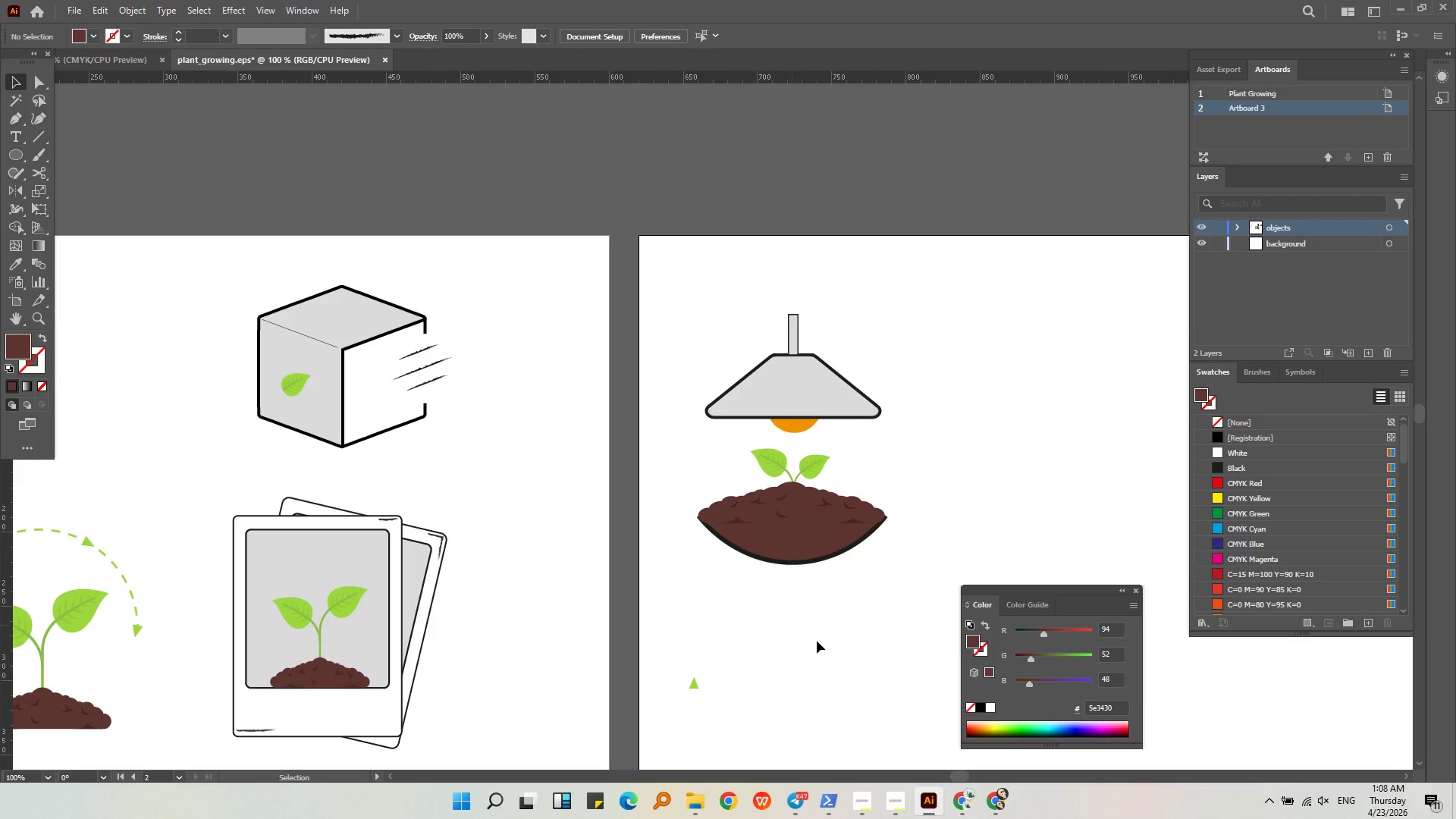 
hold_key(key=AltLeft, duration=0.58)
hold_key(key=AltLeft, duration=0.7)
scroll: coordinate [759, 354], scroll_direction: none, amount: 0.0
 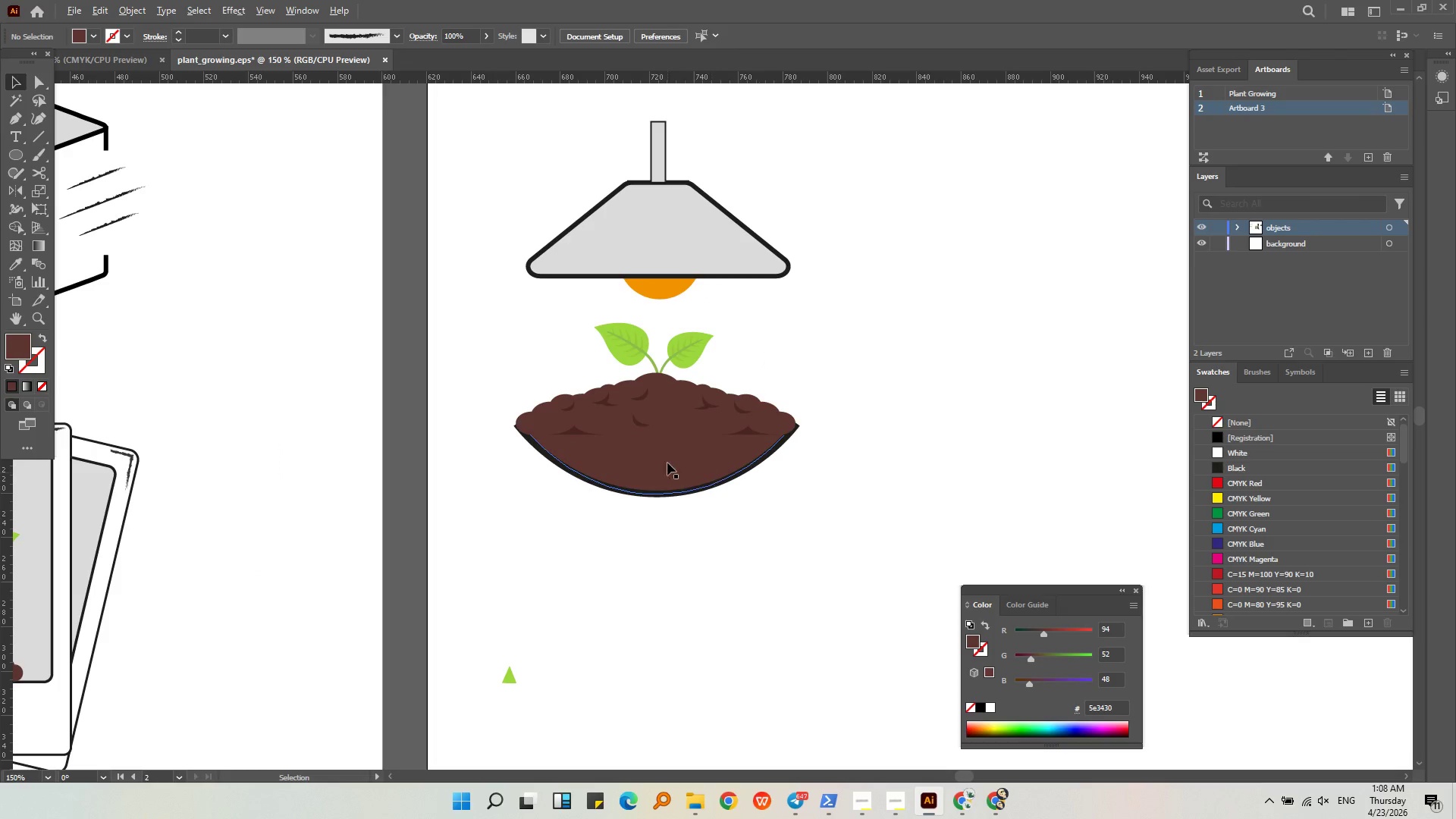 
left_click([675, 419])
 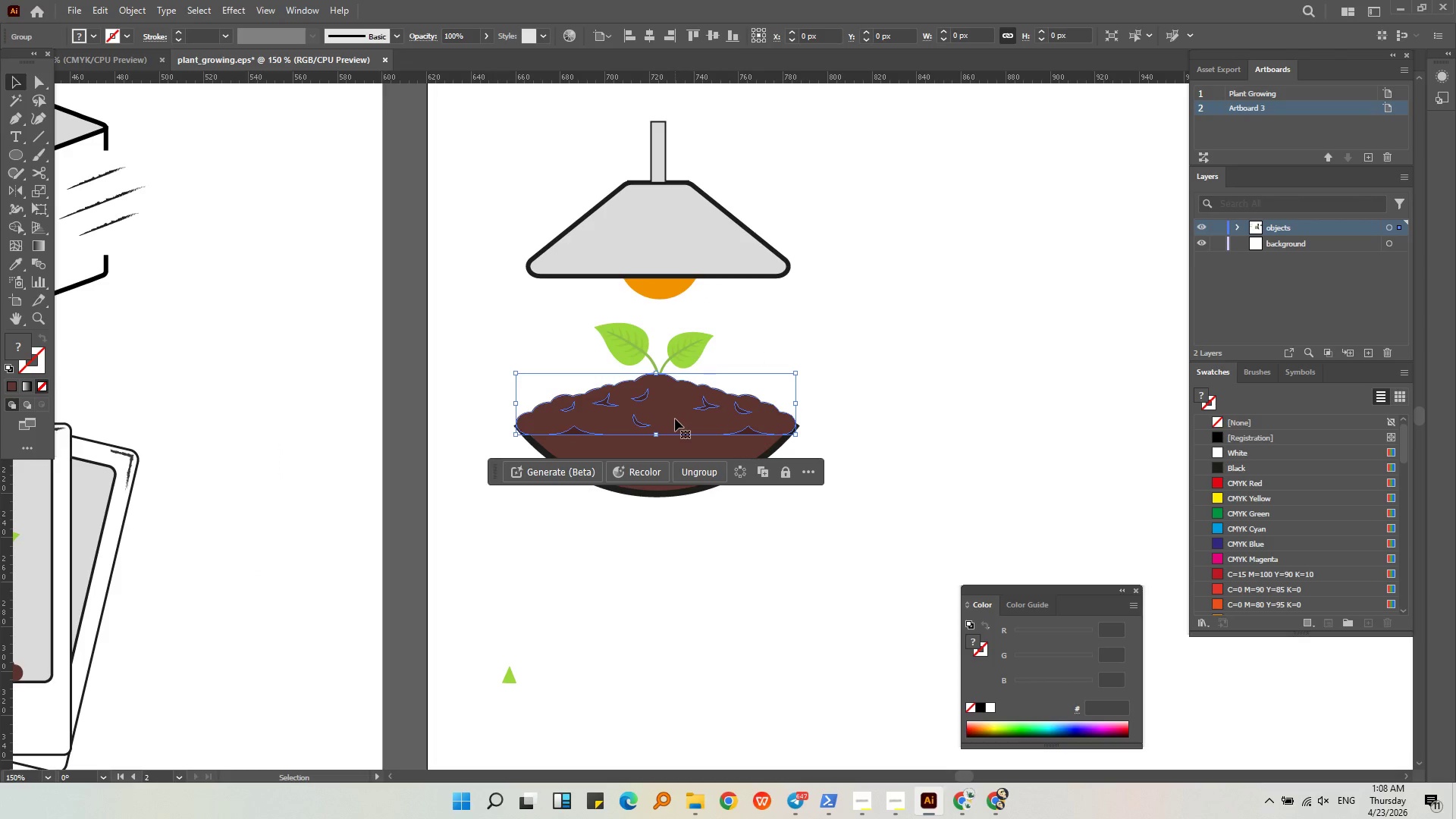 
hold_key(key=AltLeft, duration=0.44)
scroll: coordinate [675, 419], scroll_direction: up, amount: 2.0
 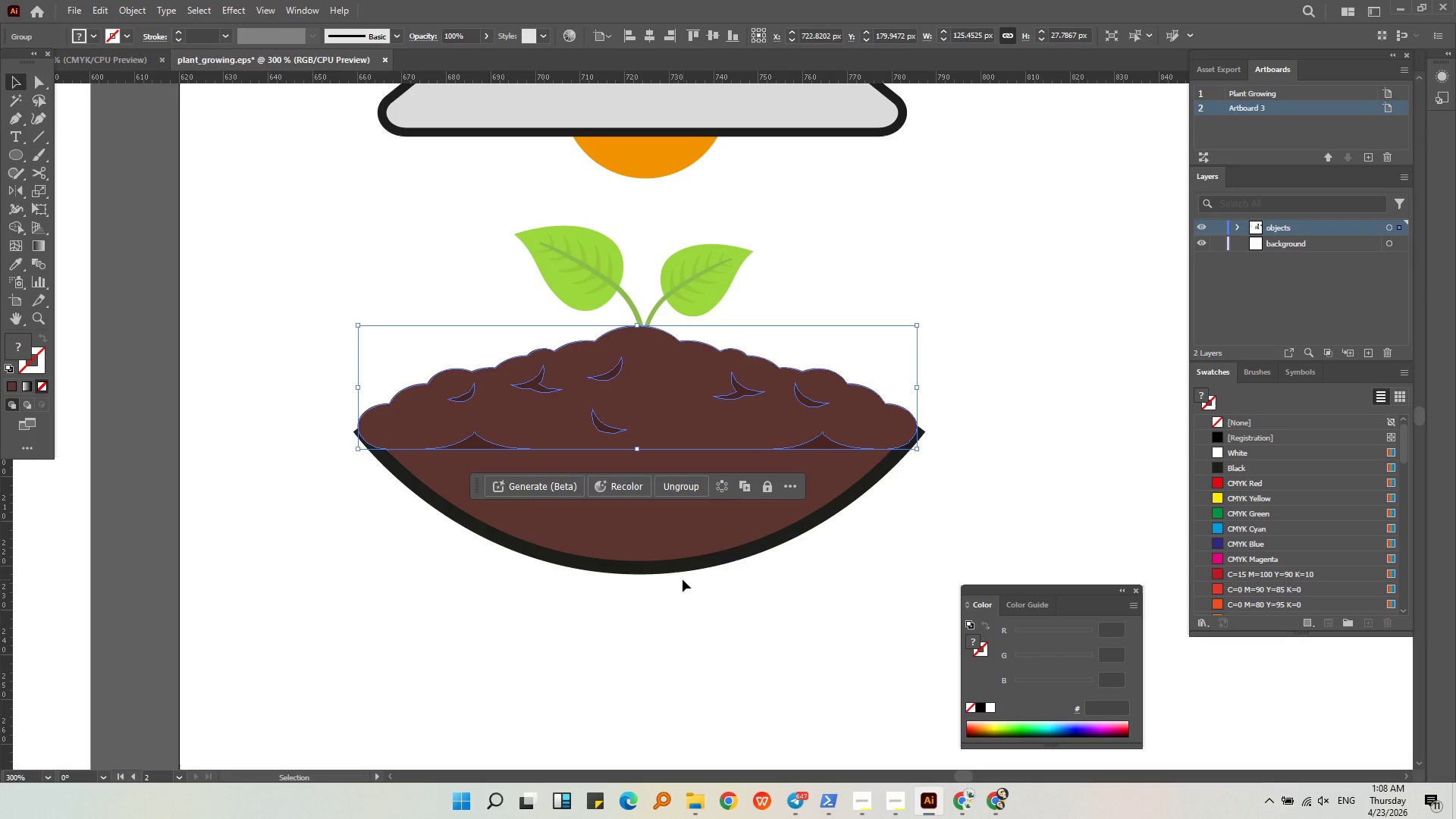 
left_click([678, 566])
 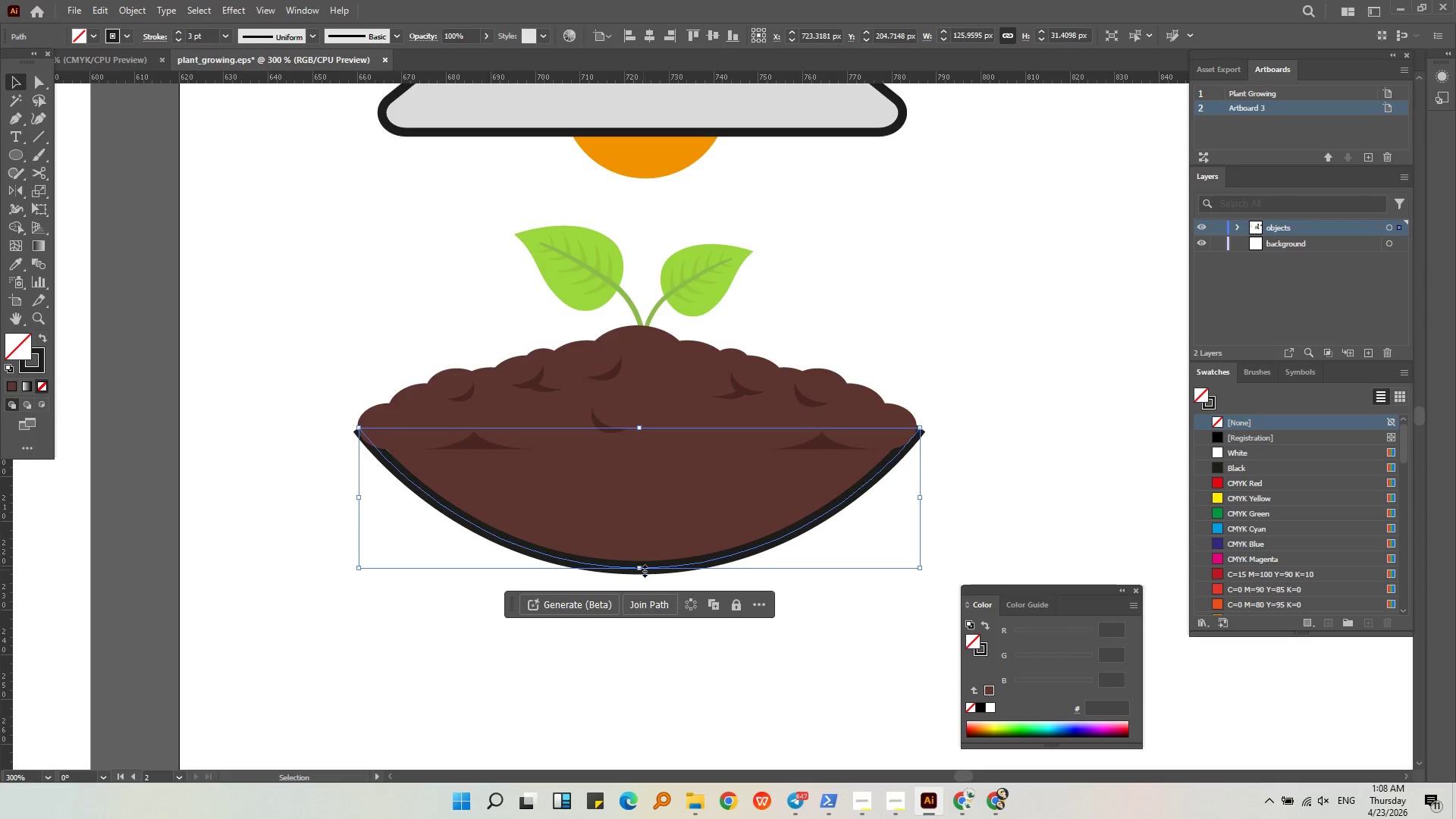 
left_click_drag(start_coordinate=[642, 569], to_coordinate=[643, 515])
 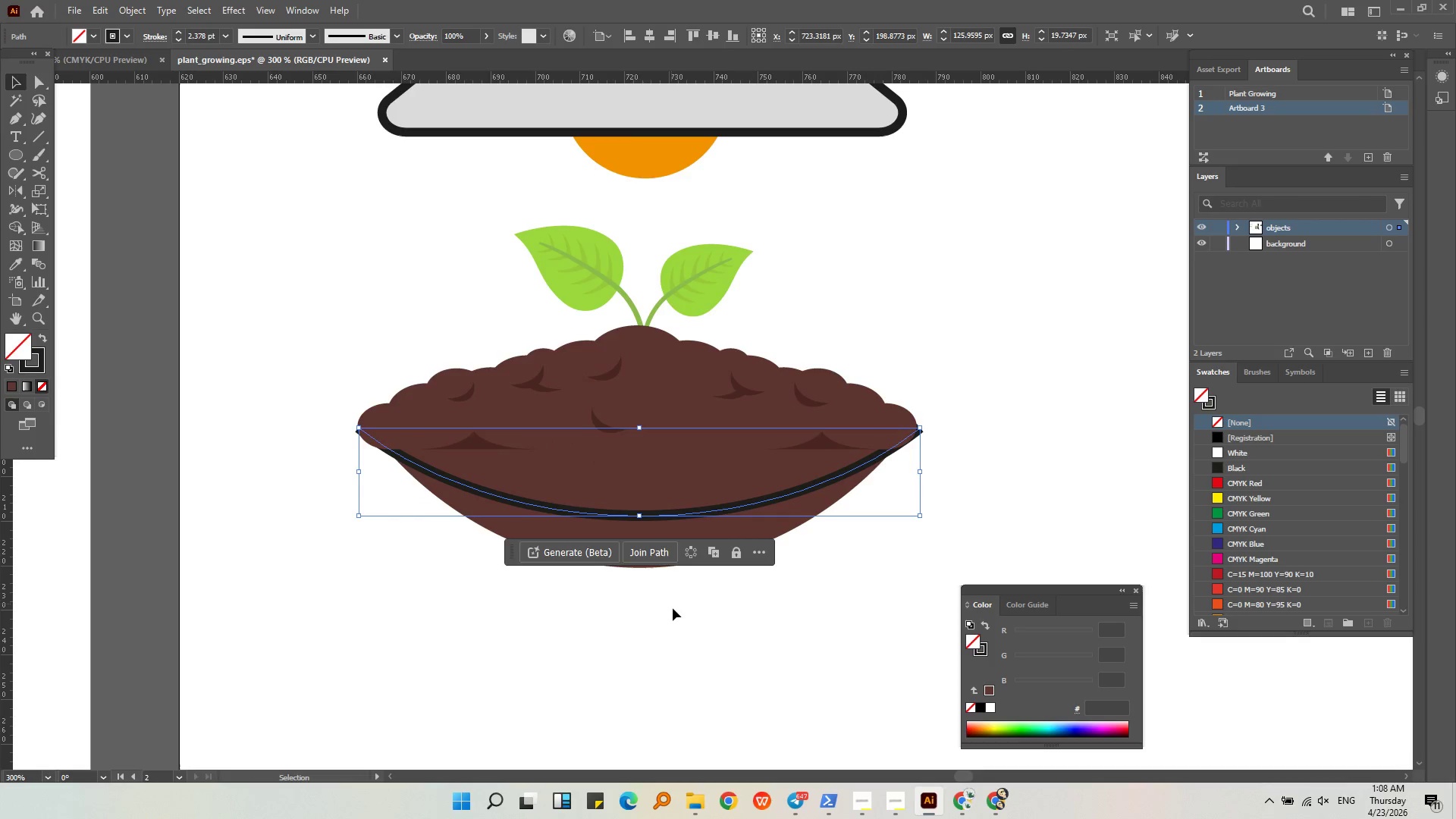 
left_click([676, 620])
 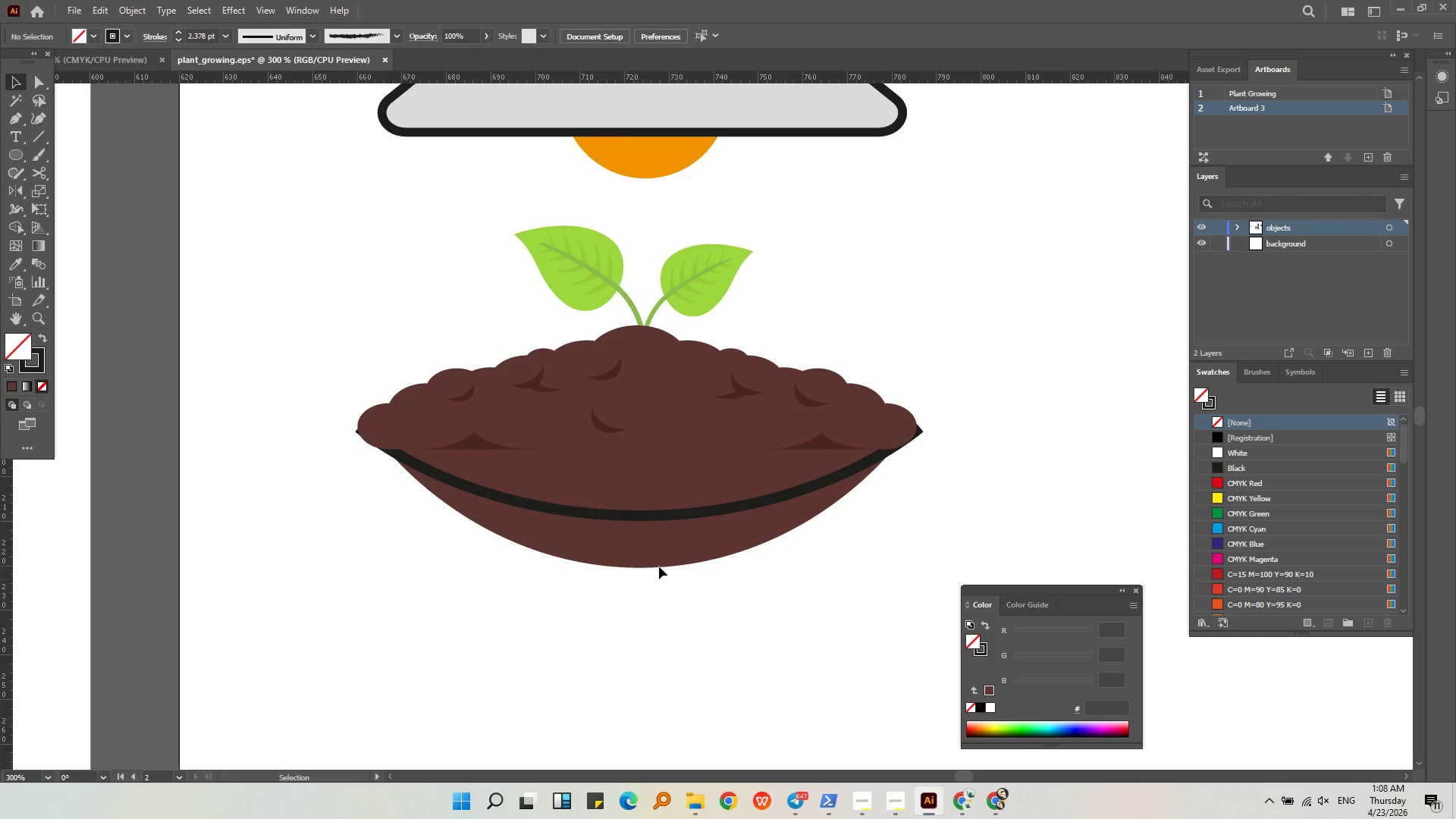 
left_click([657, 553])
 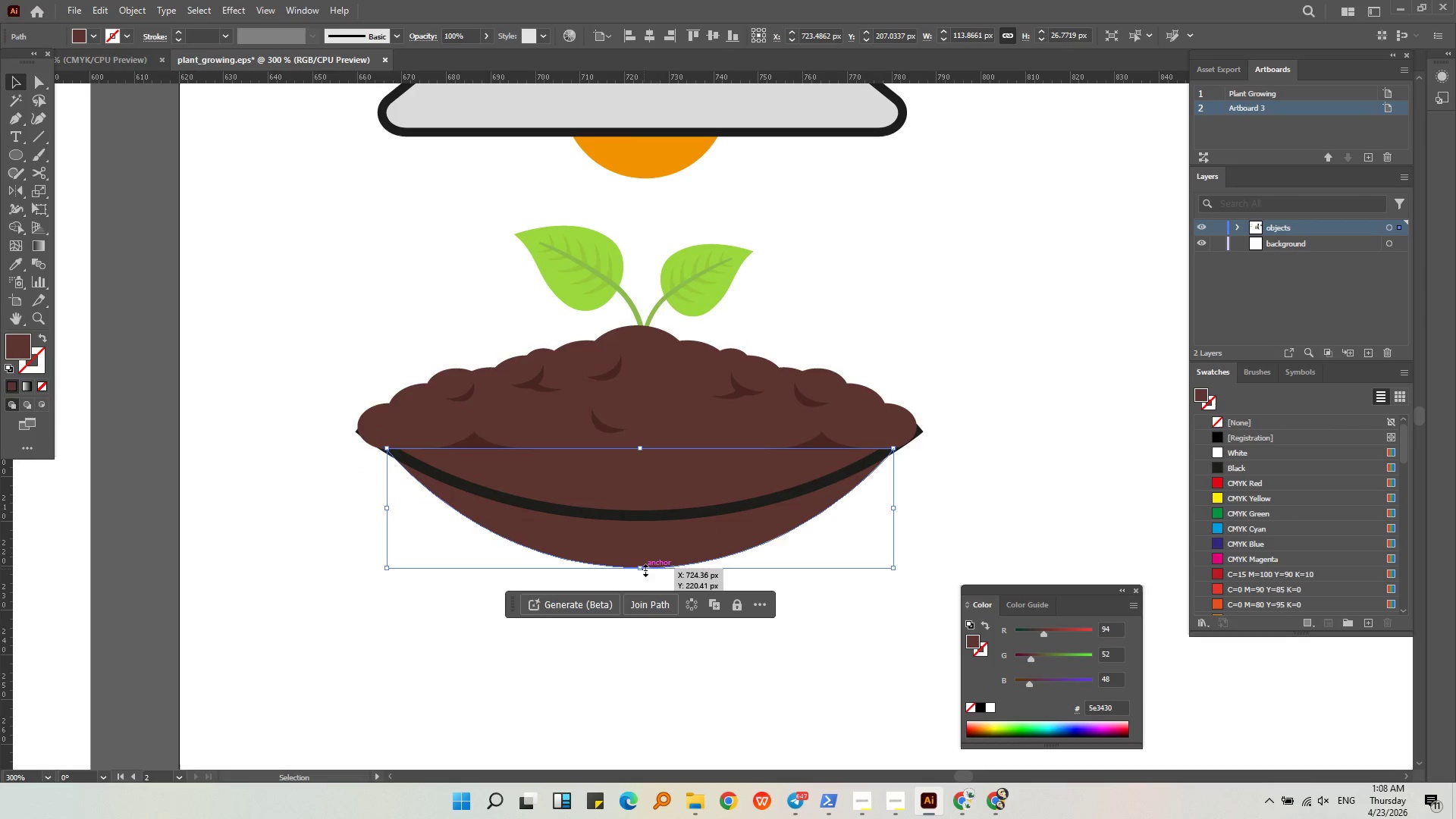 
left_click_drag(start_coordinate=[639, 570], to_coordinate=[635, 514])
 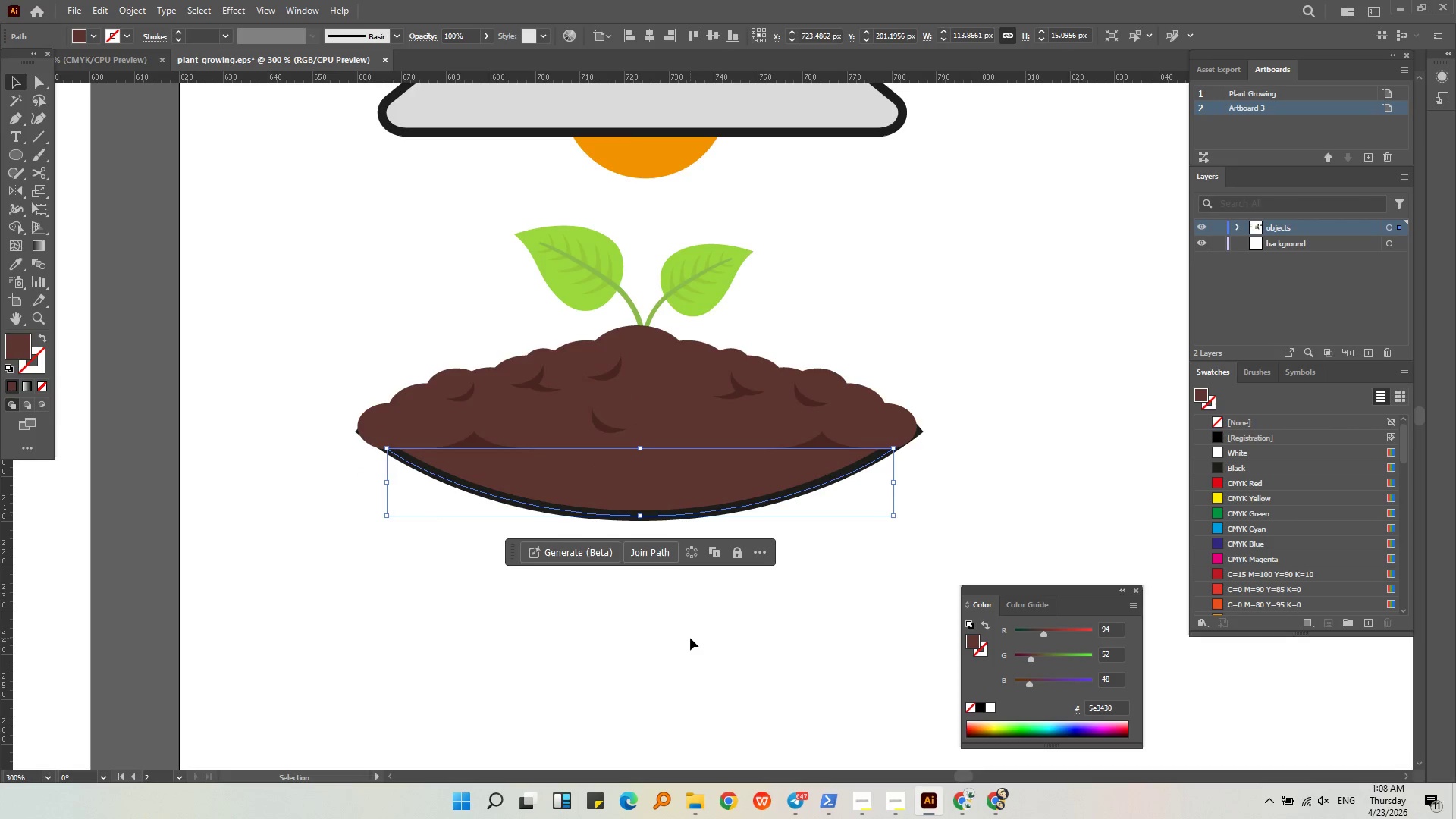 
left_click([690, 638])
 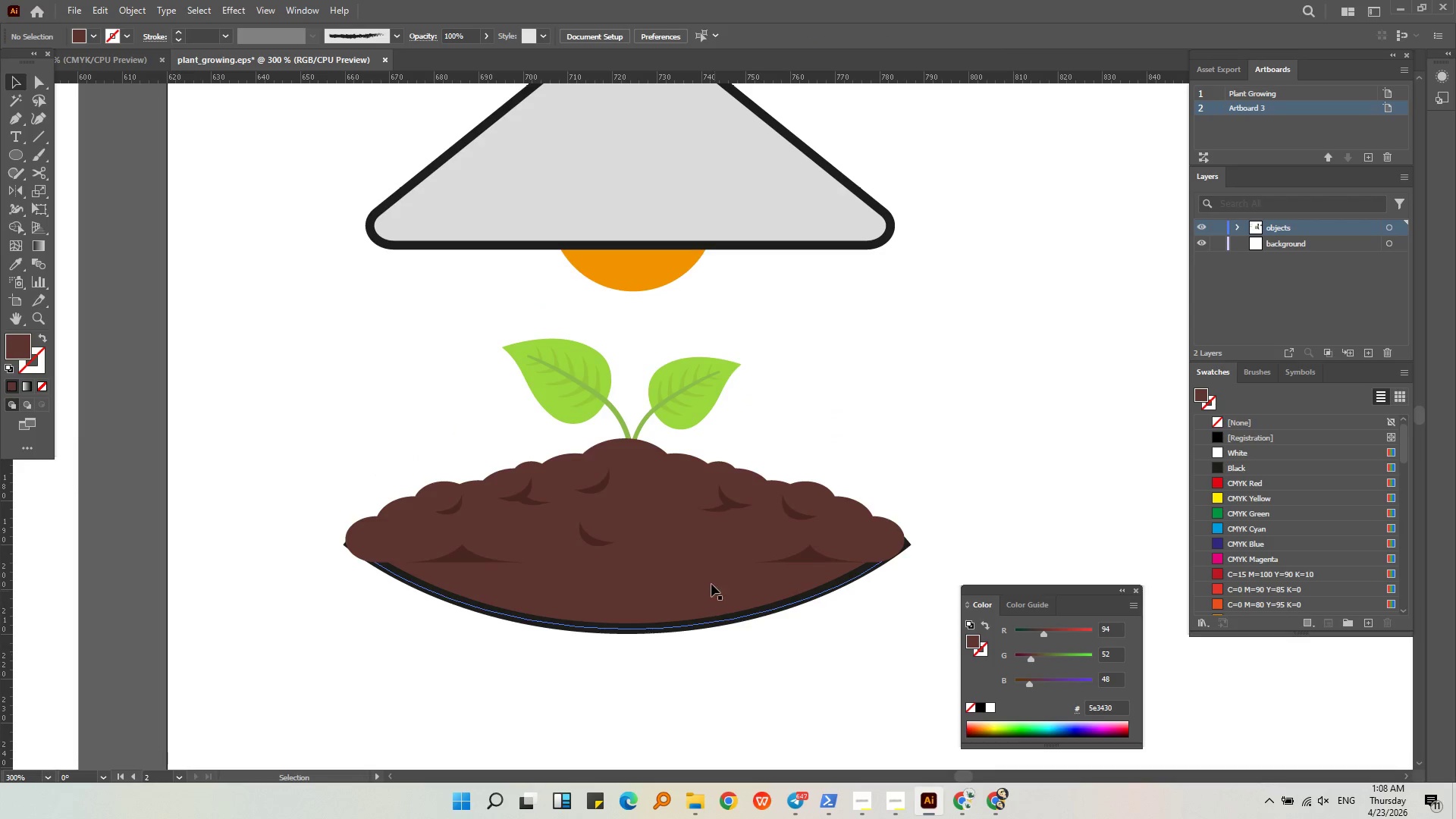 
left_click([687, 528])
 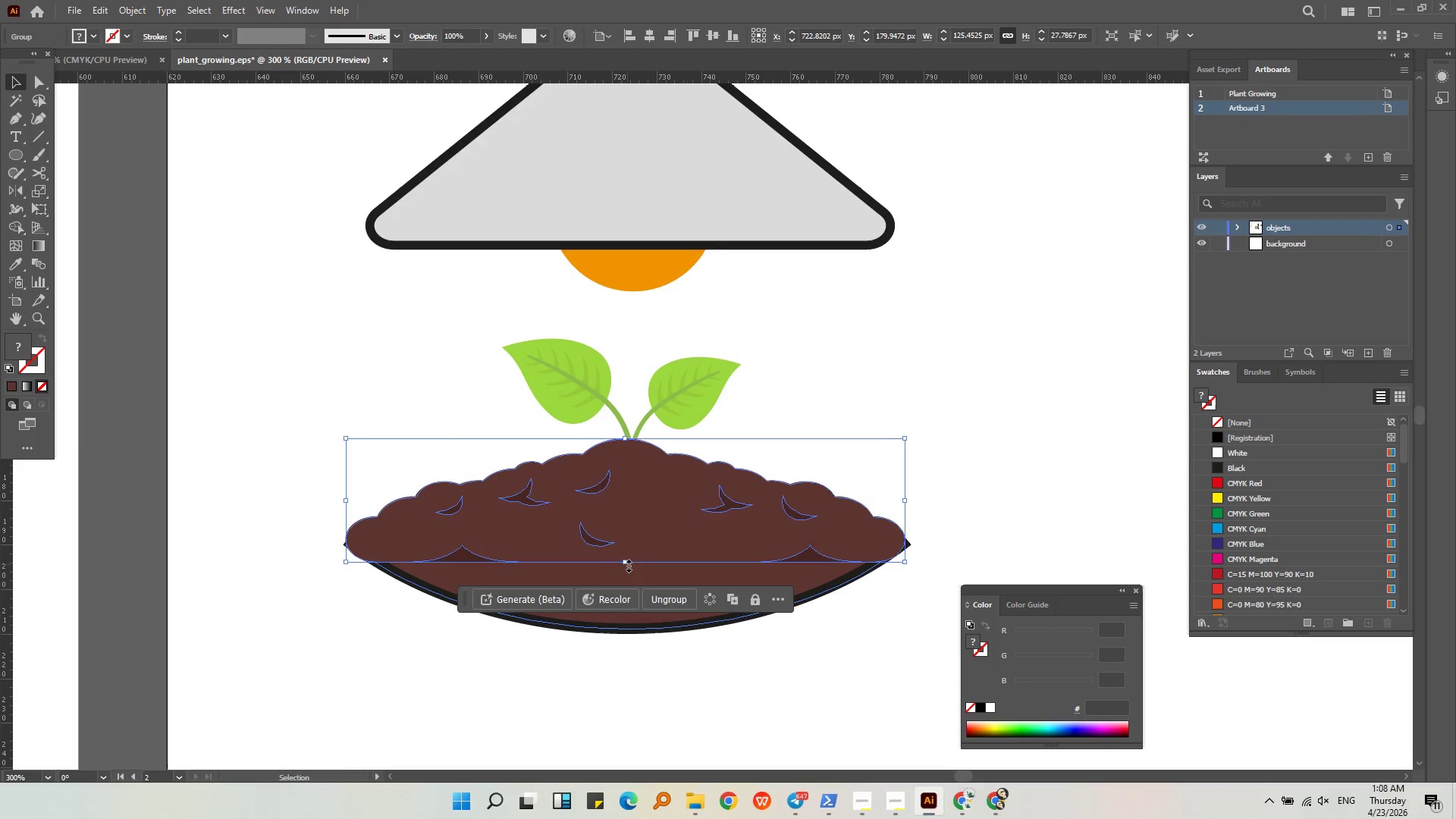 
left_click_drag(start_coordinate=[626, 564], to_coordinate=[626, 586])
 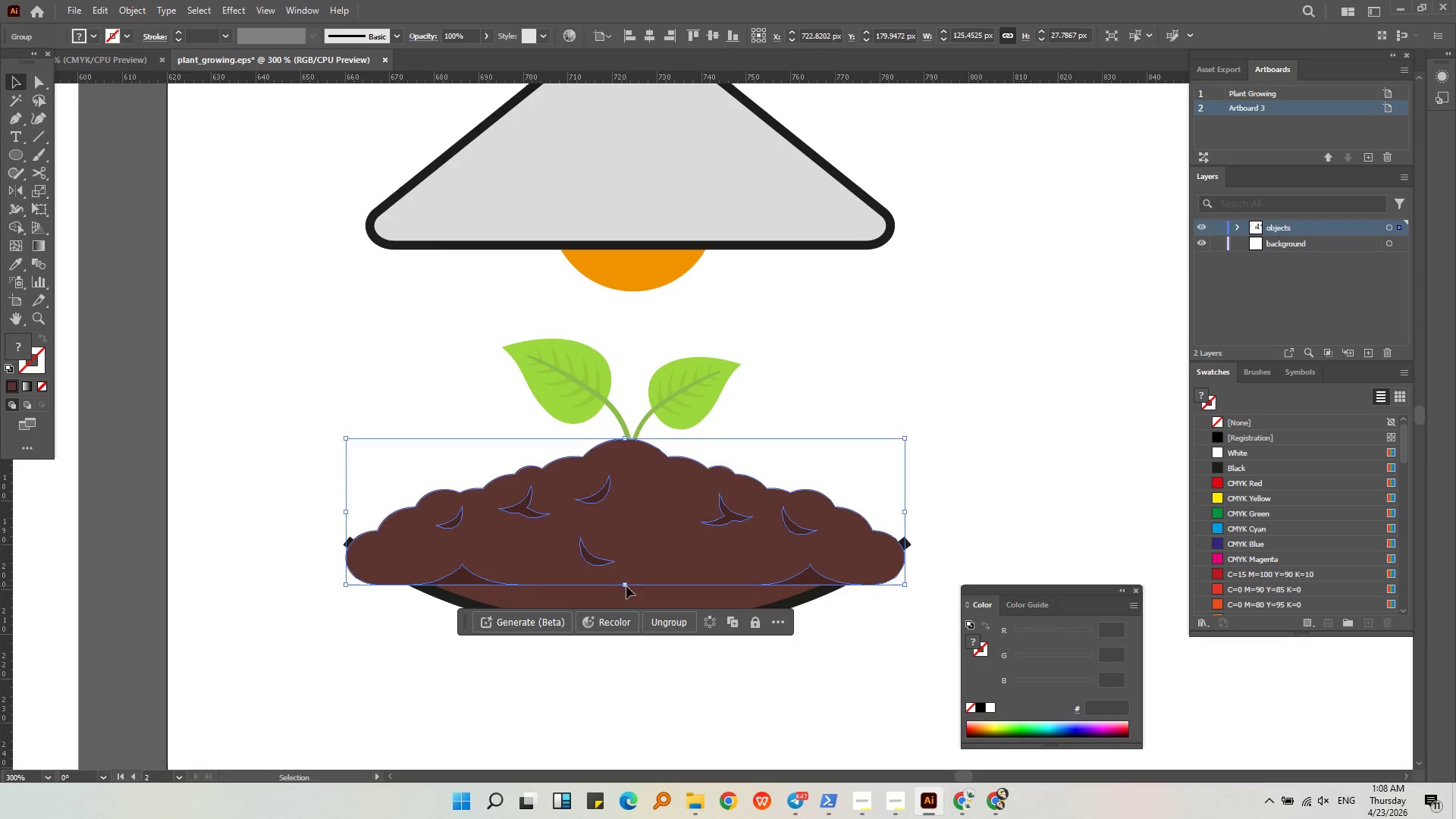 
key(Control+ControlLeft)
 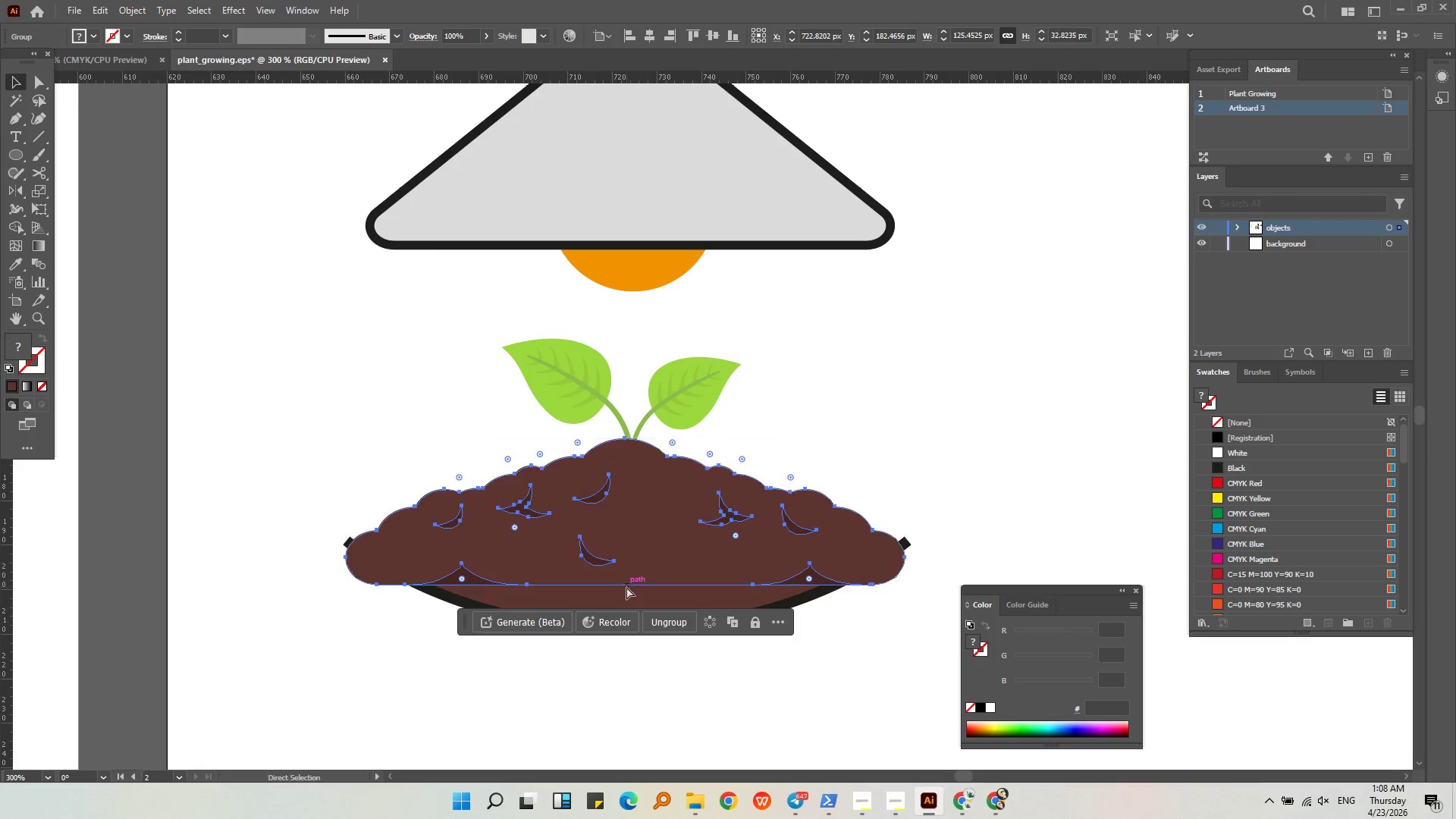 
key(Control+Z)
 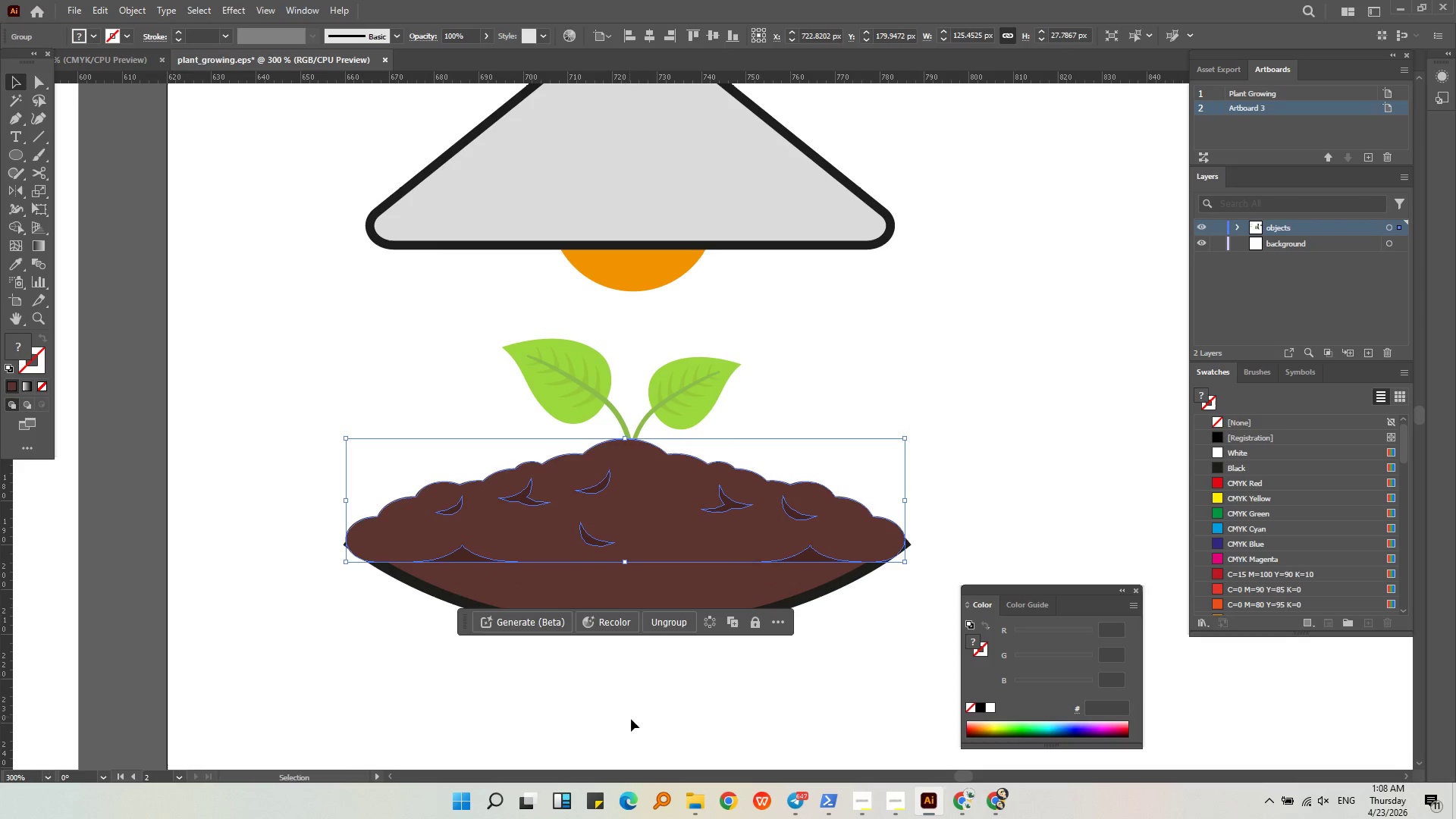 
left_click([635, 733])
 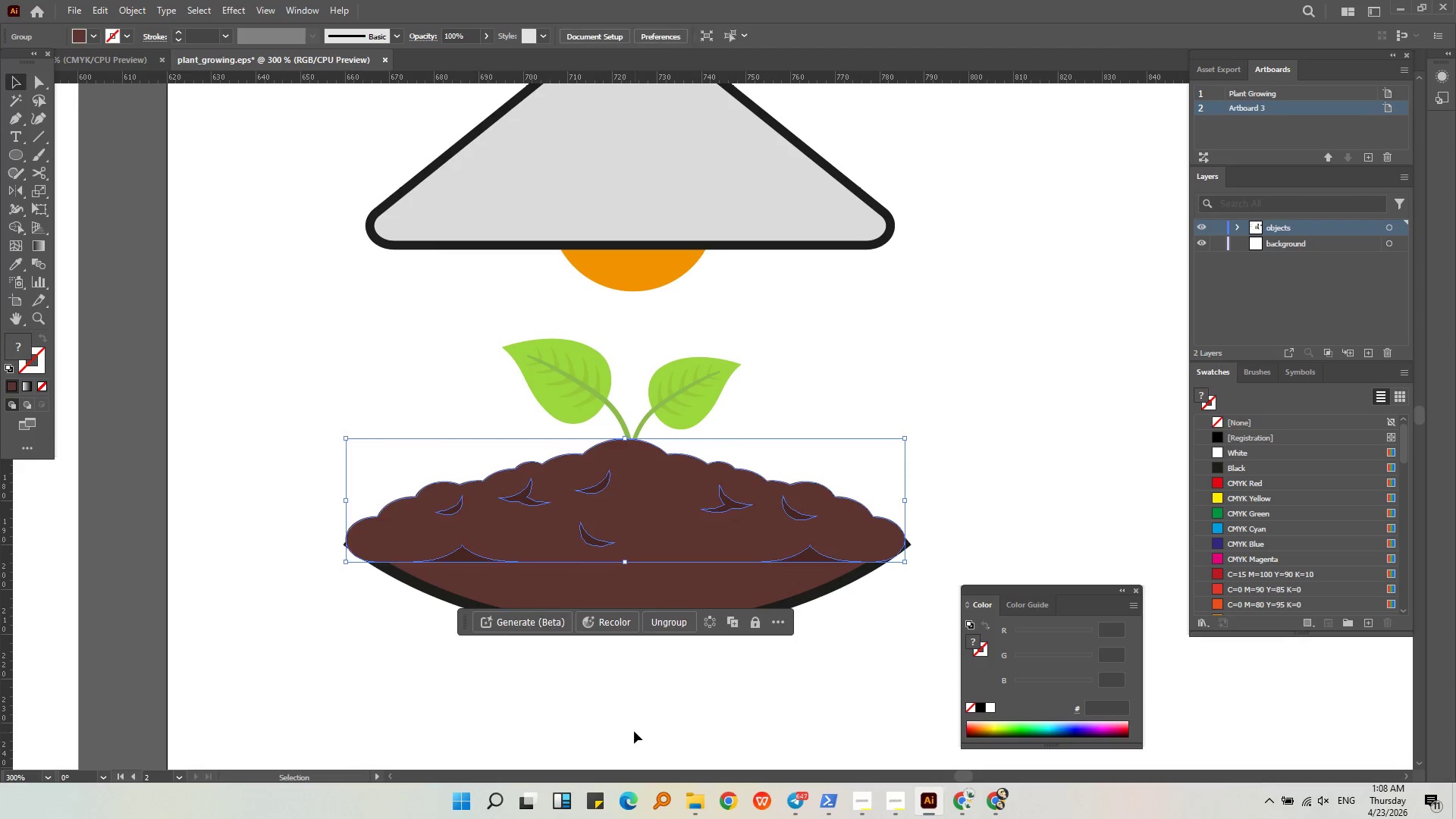 
hold_key(key=AltLeft, duration=0.34)
 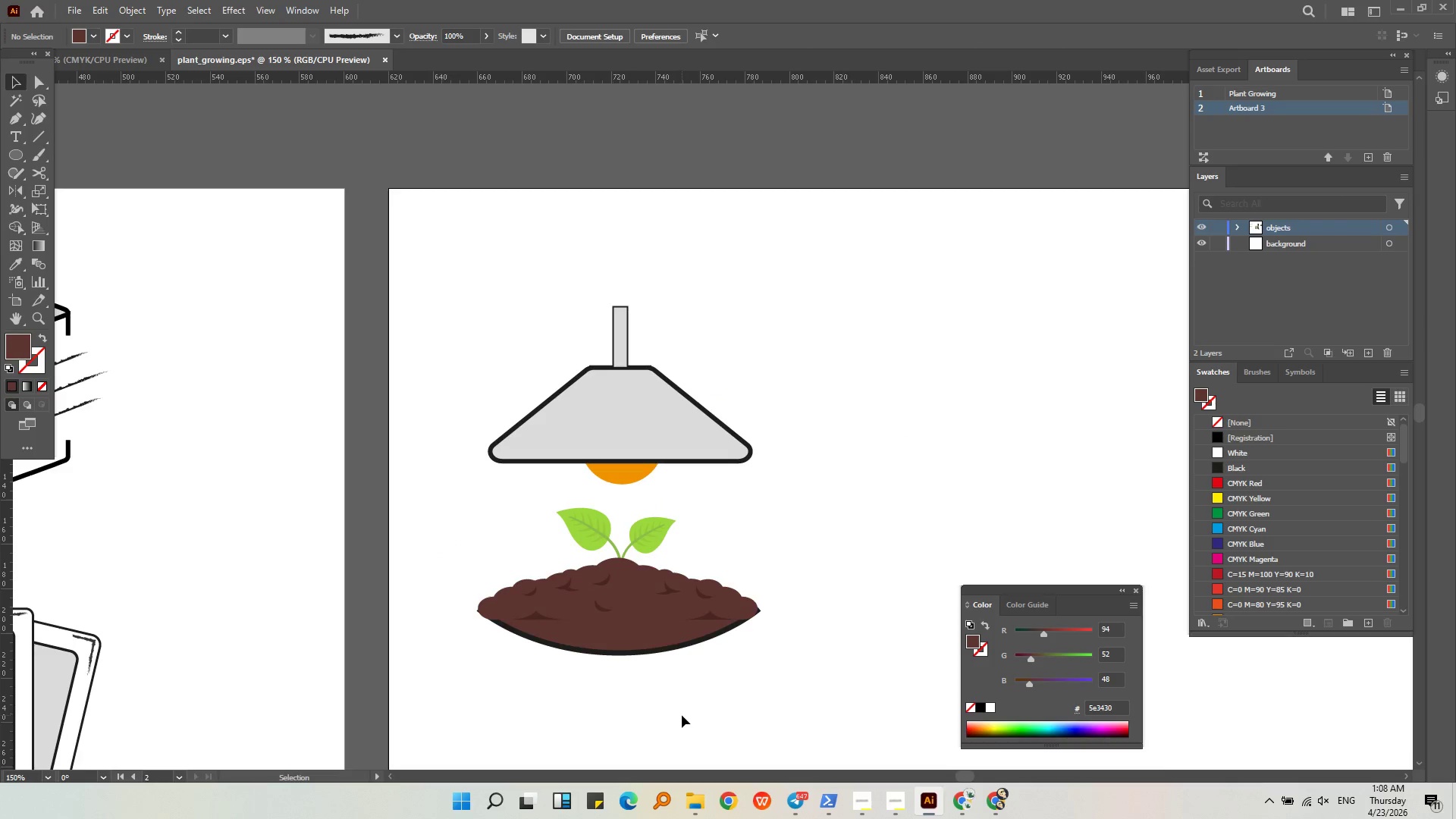 
left_click([682, 715])
 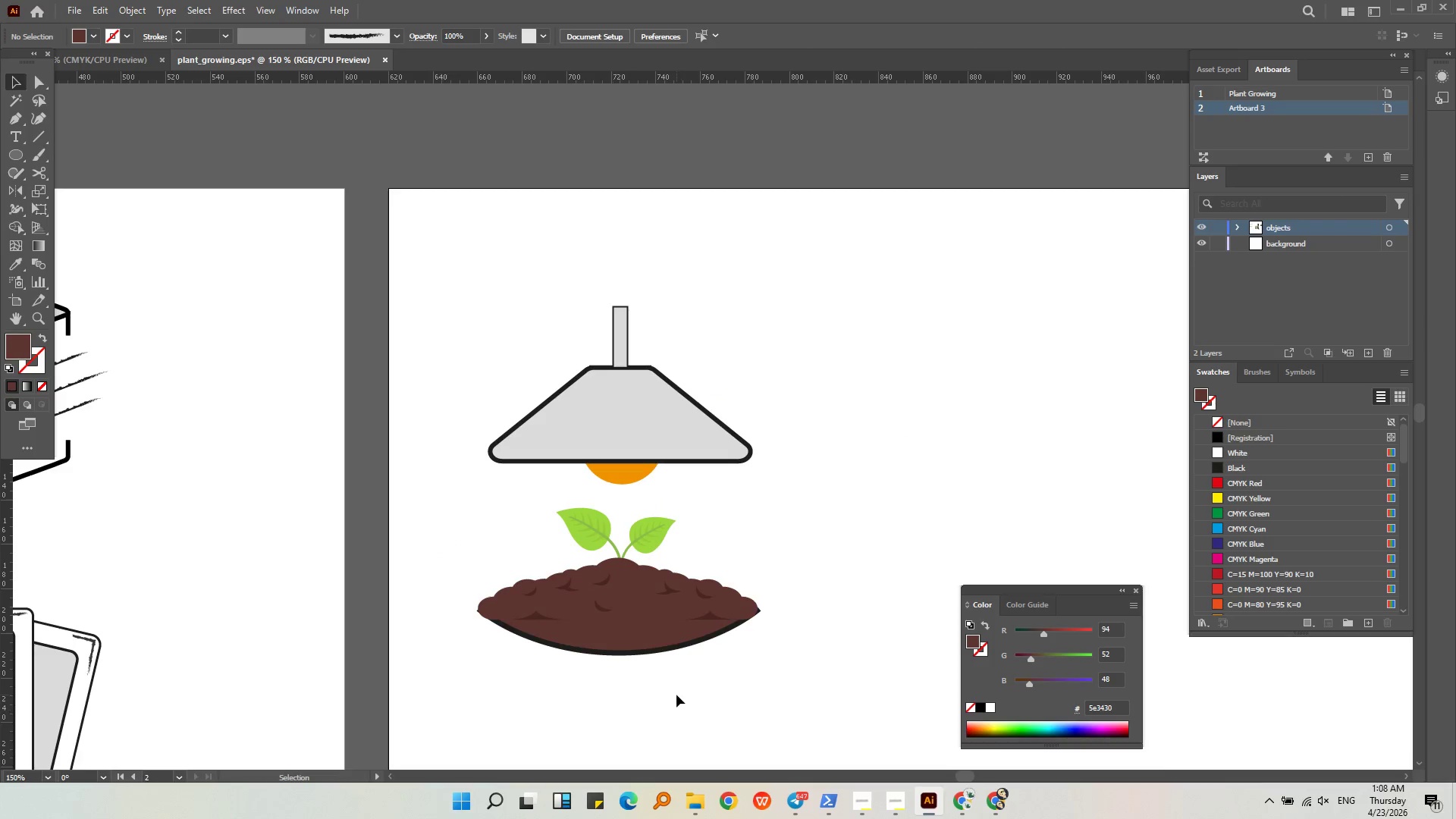 
scroll: coordinate [613, 678], scroll_direction: down, amount: 2.0
 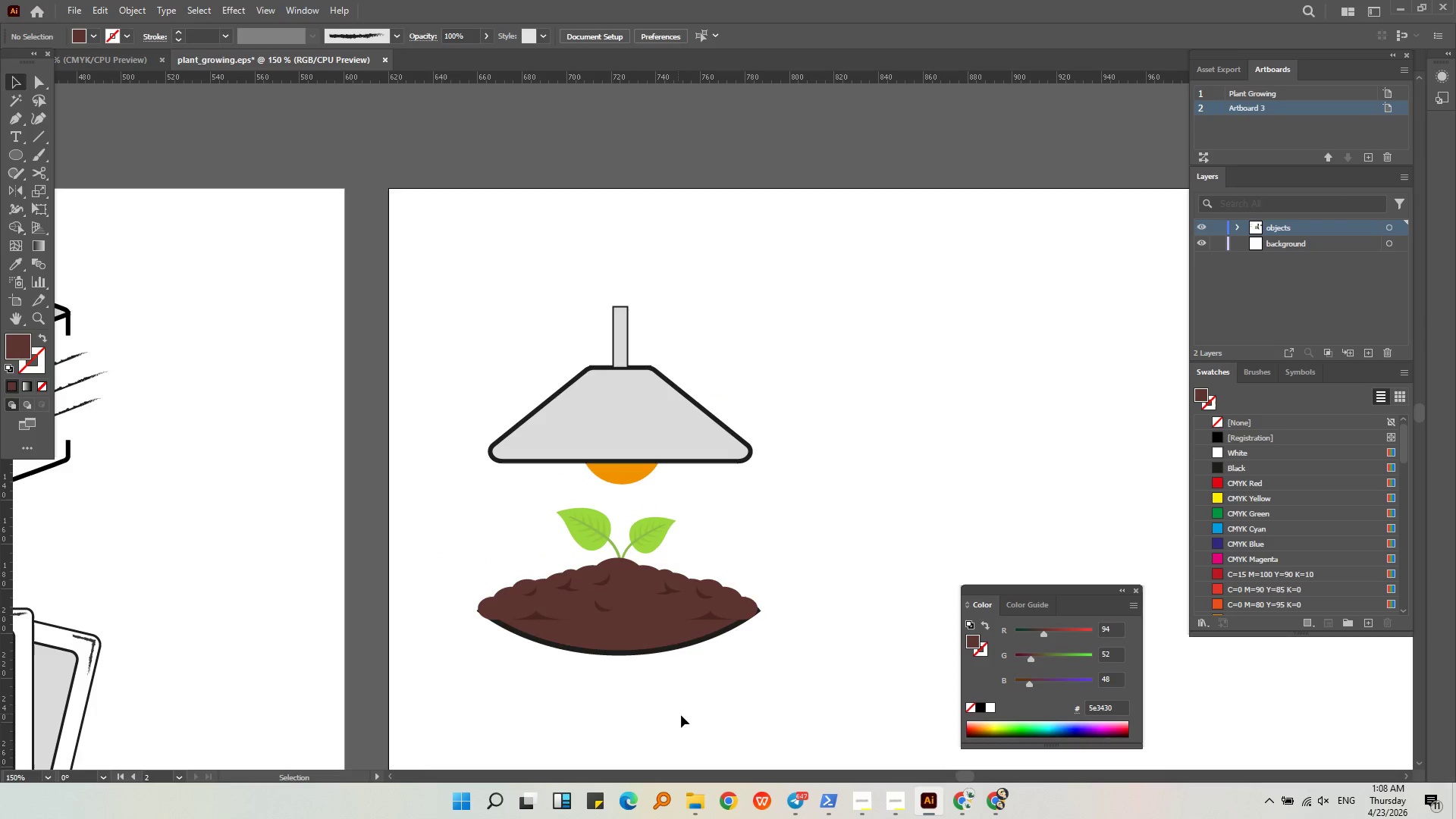 
key(Alt+AltLeft)
 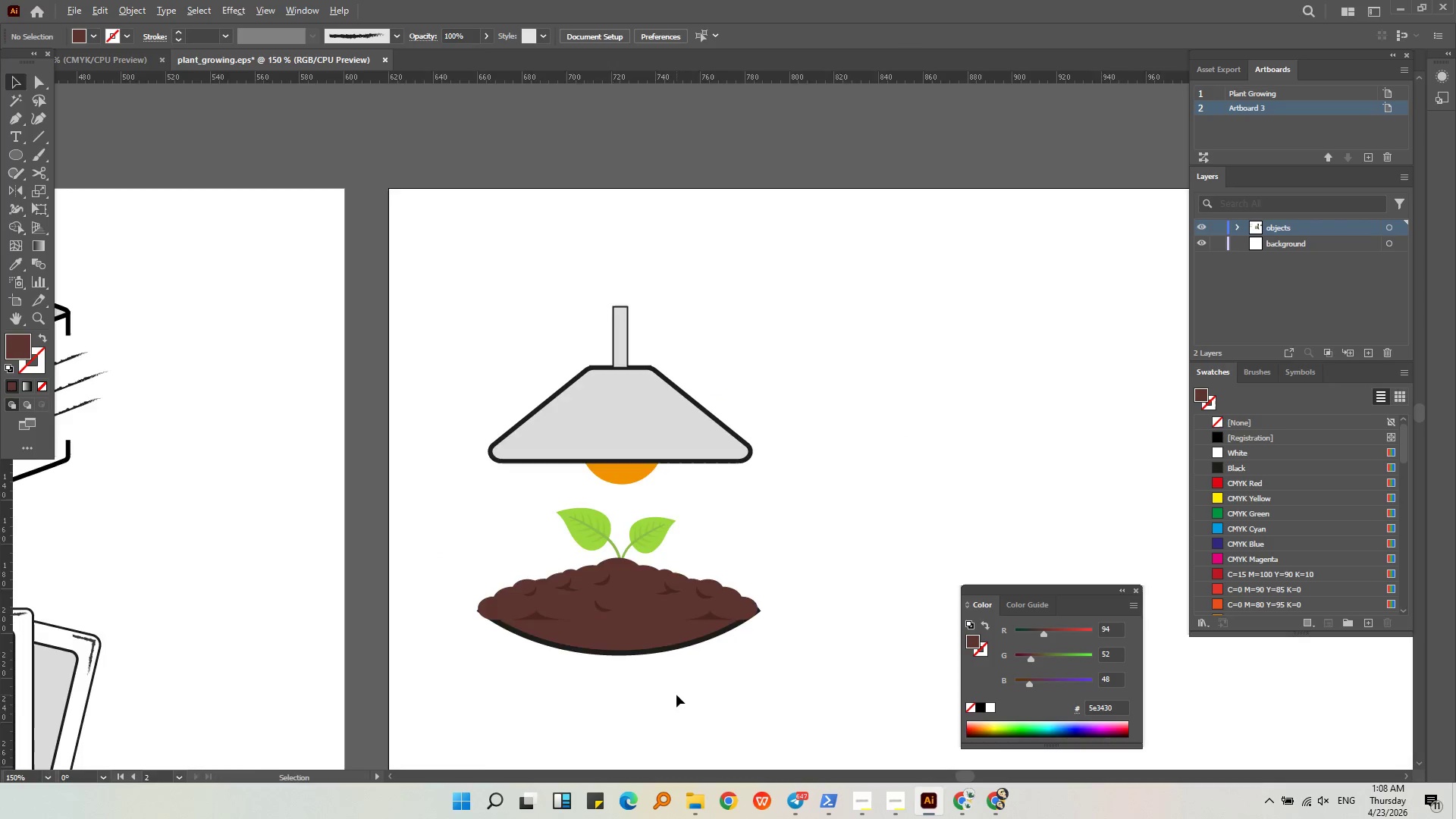 
scroll: coordinate [676, 695], scroll_direction: down, amount: 1.0
 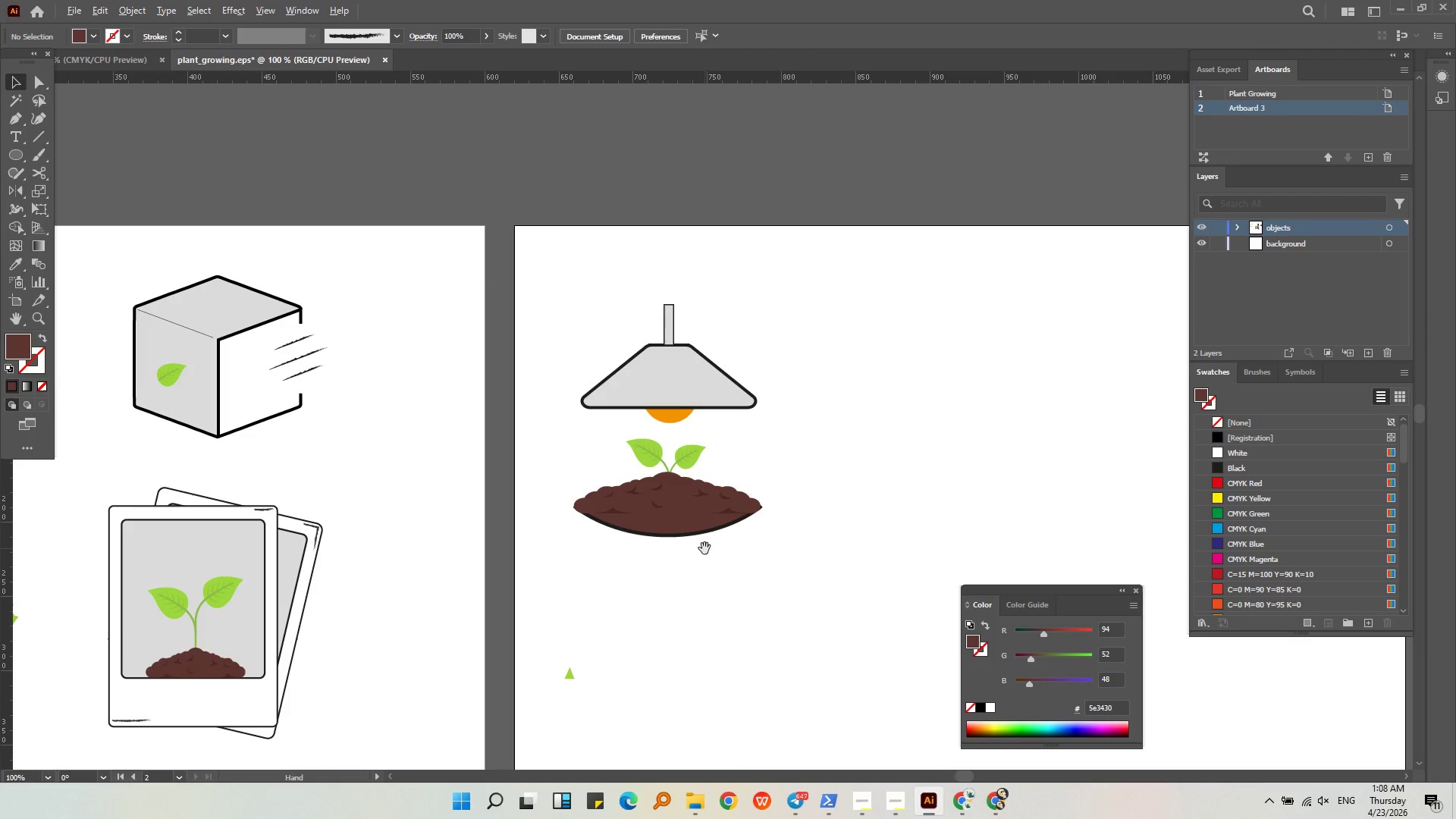 
hold_key(key=AltLeft, duration=0.44)
scroll: coordinate [704, 548], scroll_direction: down, amount: 2.0
 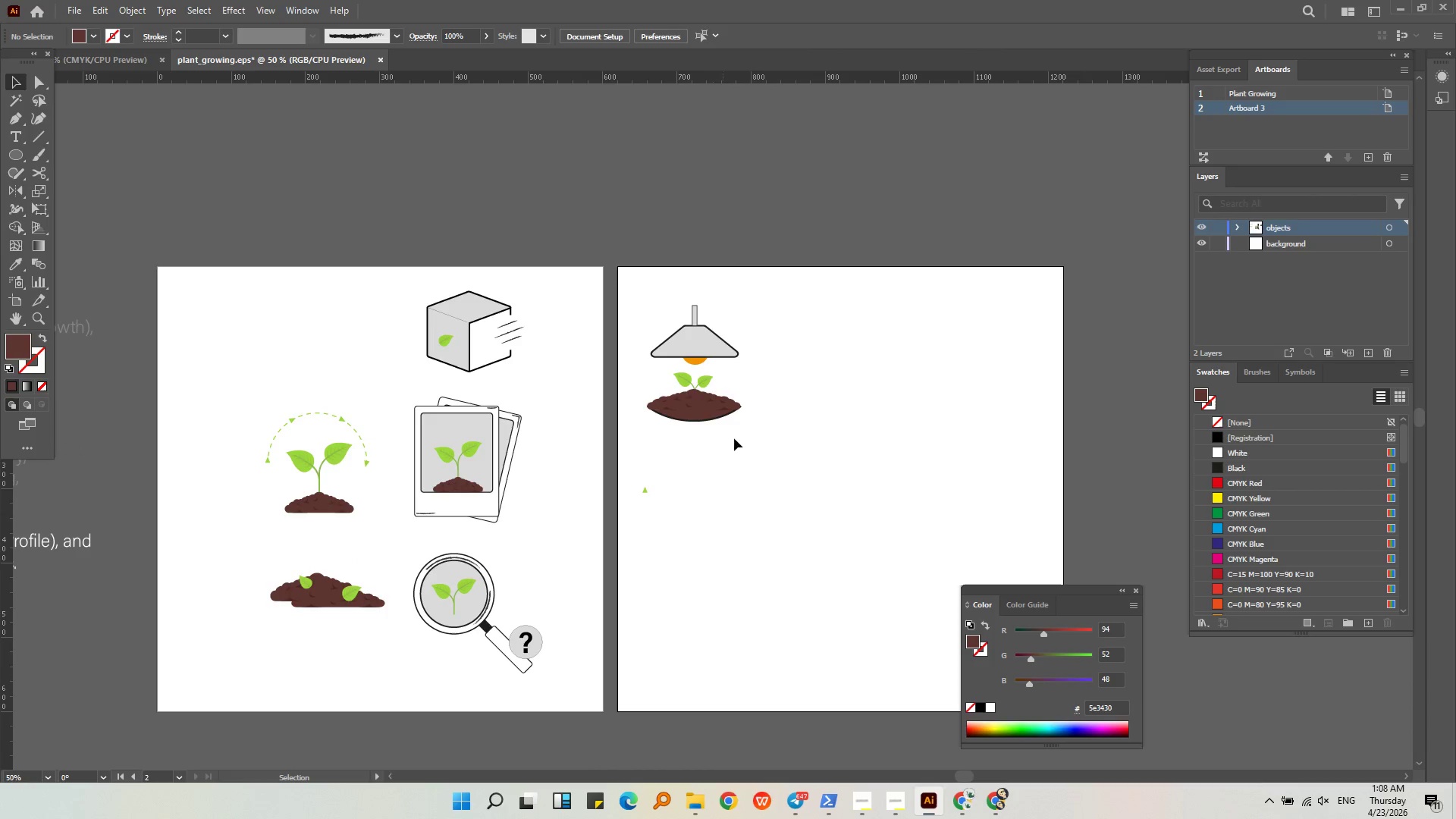 
left_click_drag(start_coordinate=[770, 460], to_coordinate=[641, 277])
 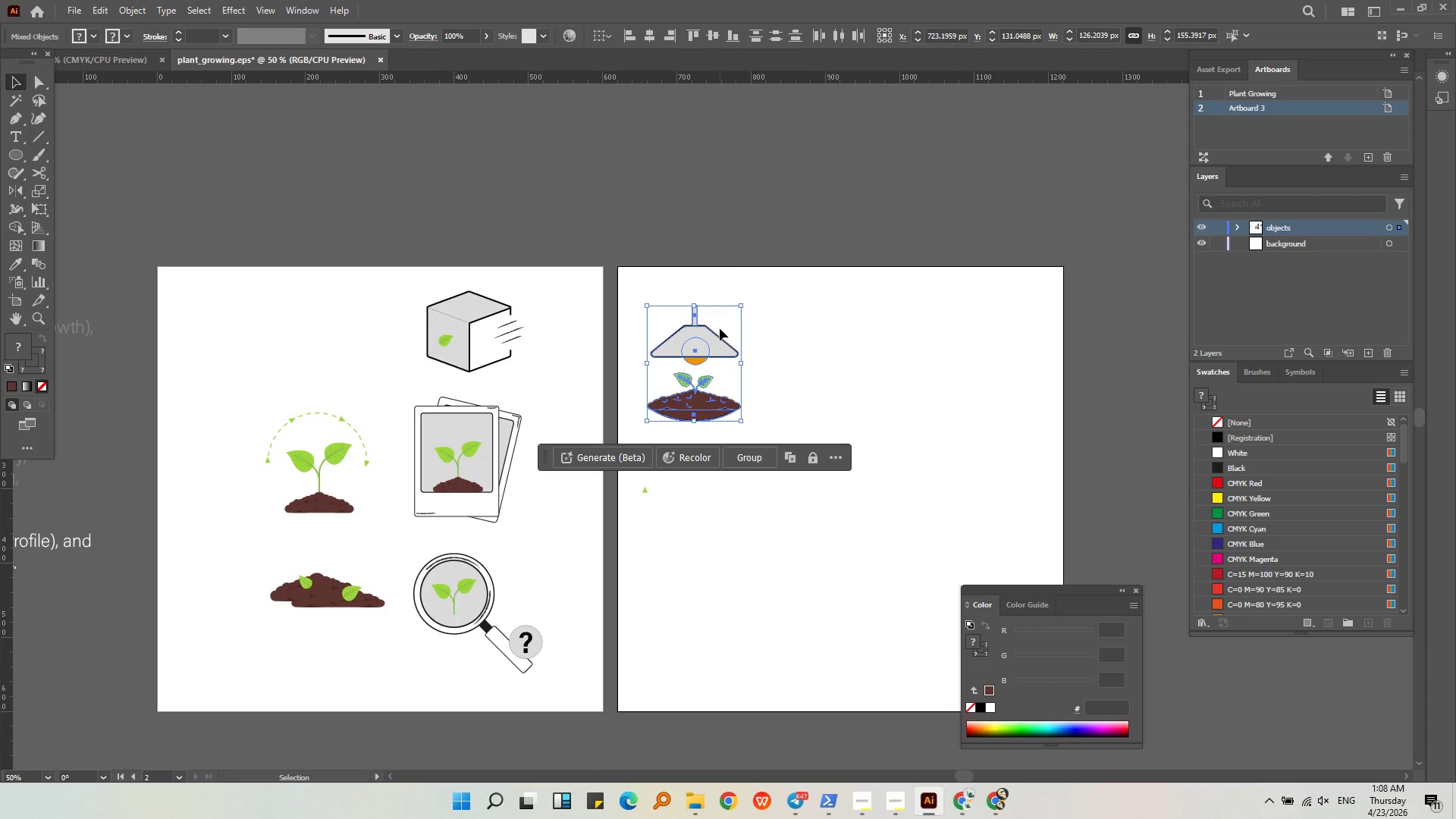 
key(Control+G)
 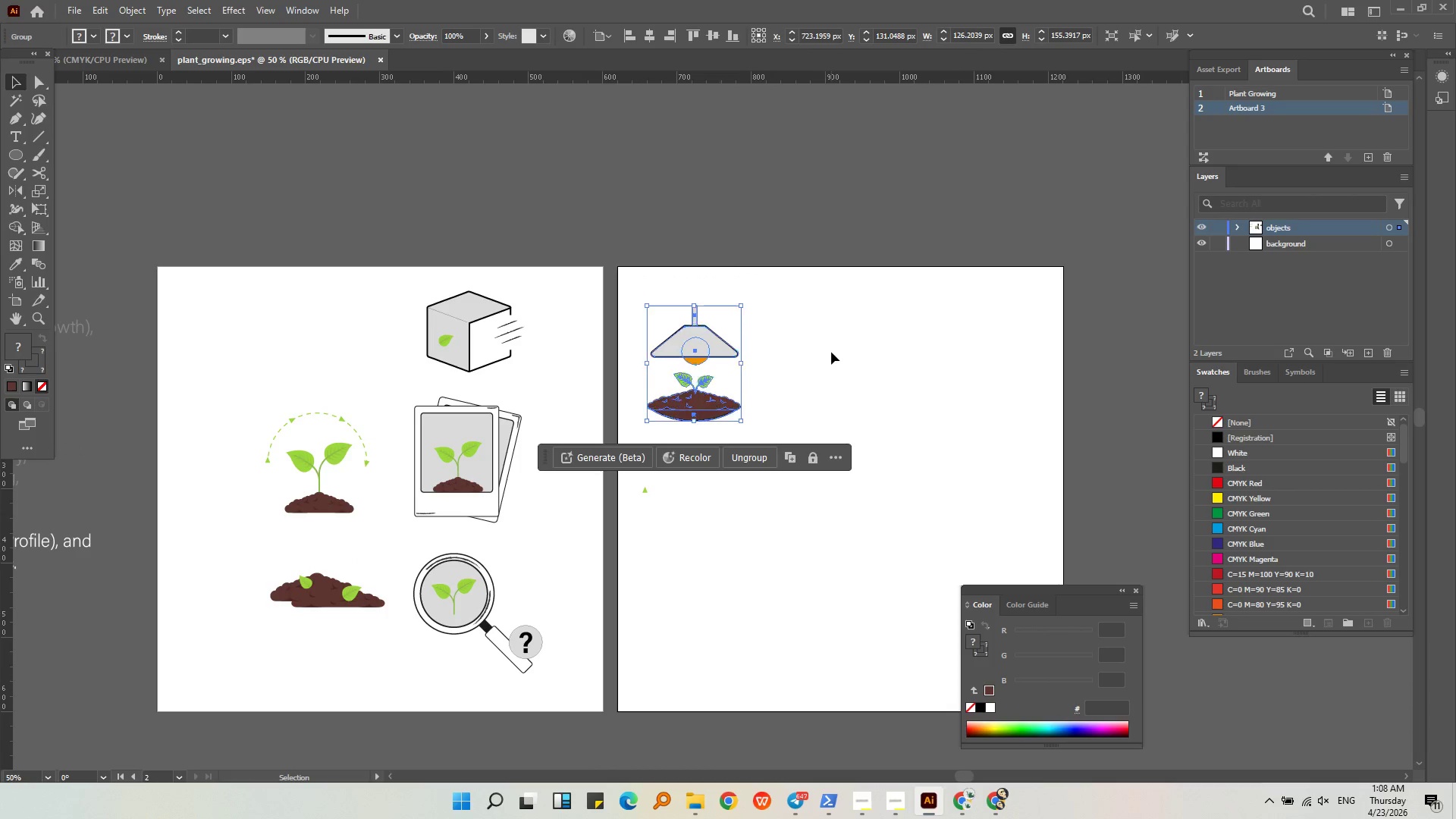 
left_click([832, 352])
 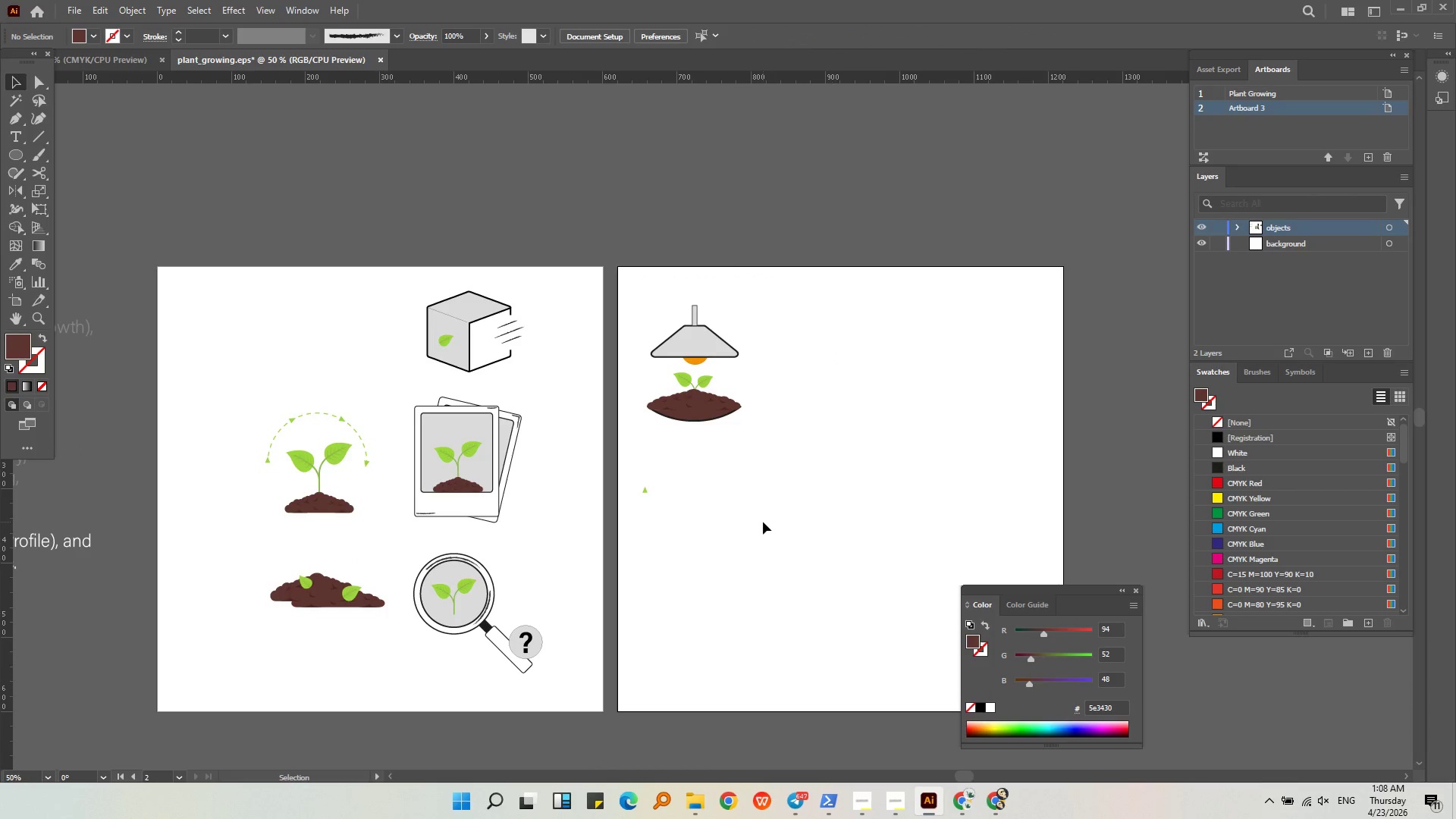 
left_click([763, 529])
 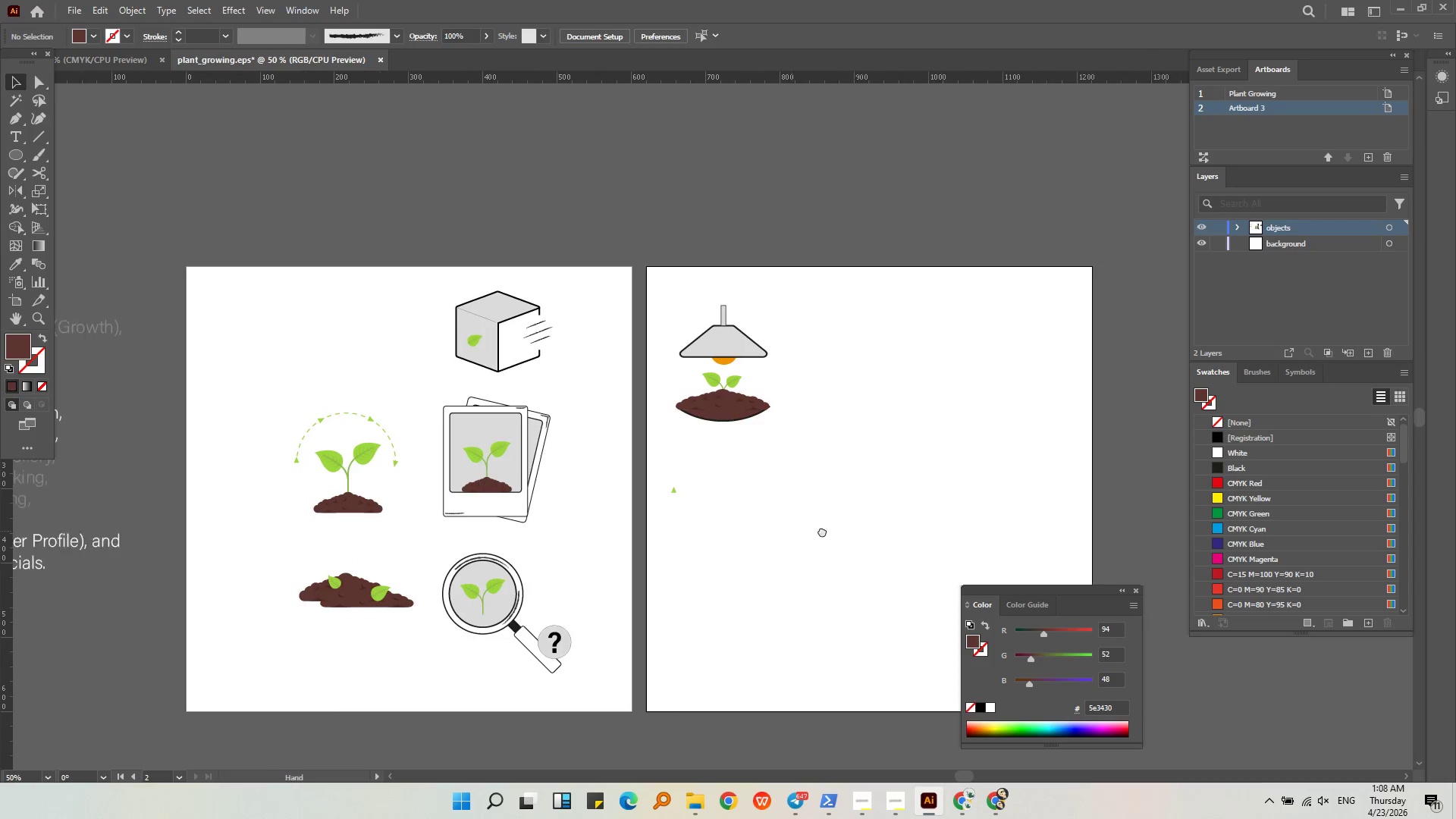 
key(Alt+AltLeft)
 